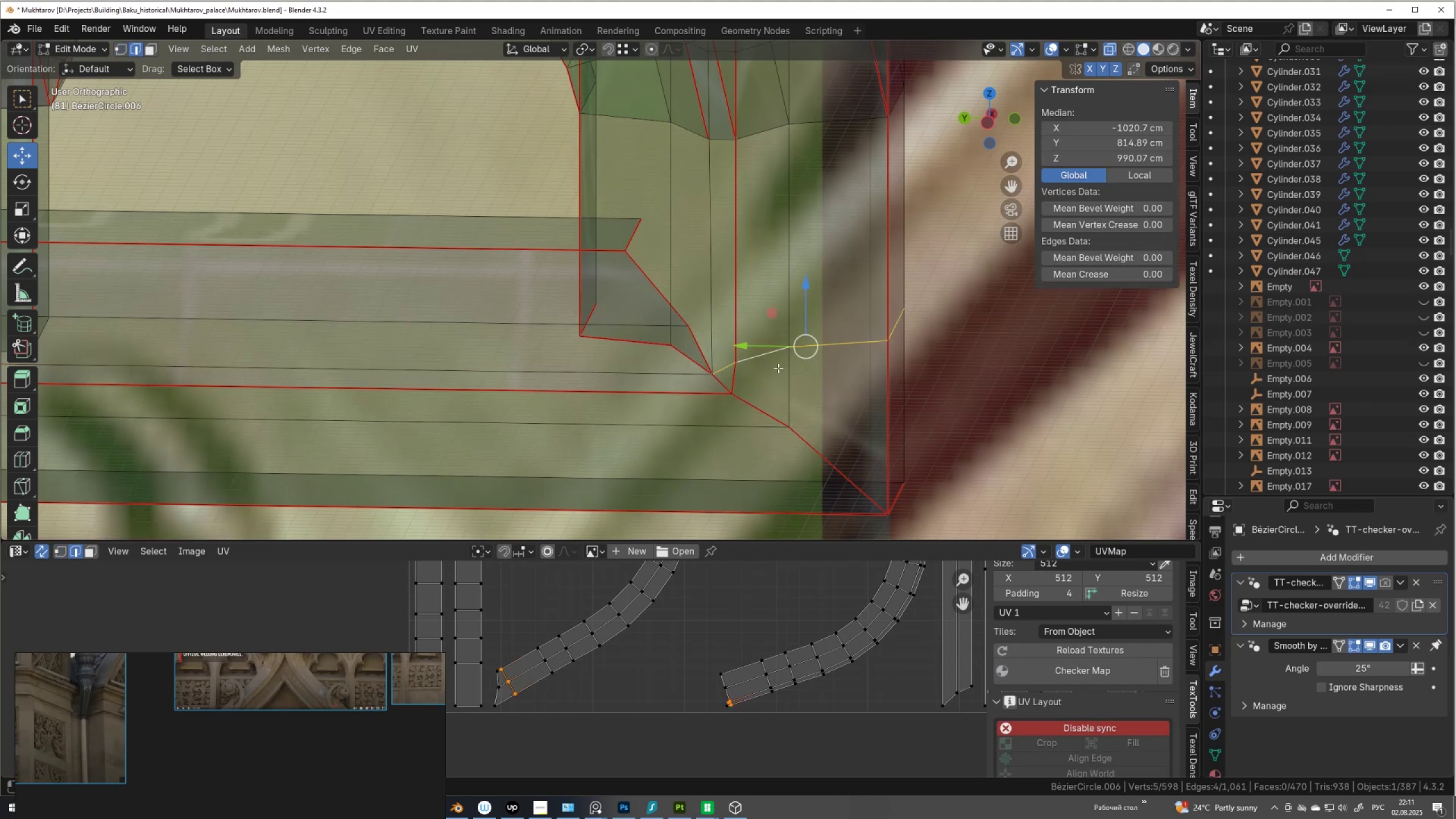 
key(Control+ControlLeft)
 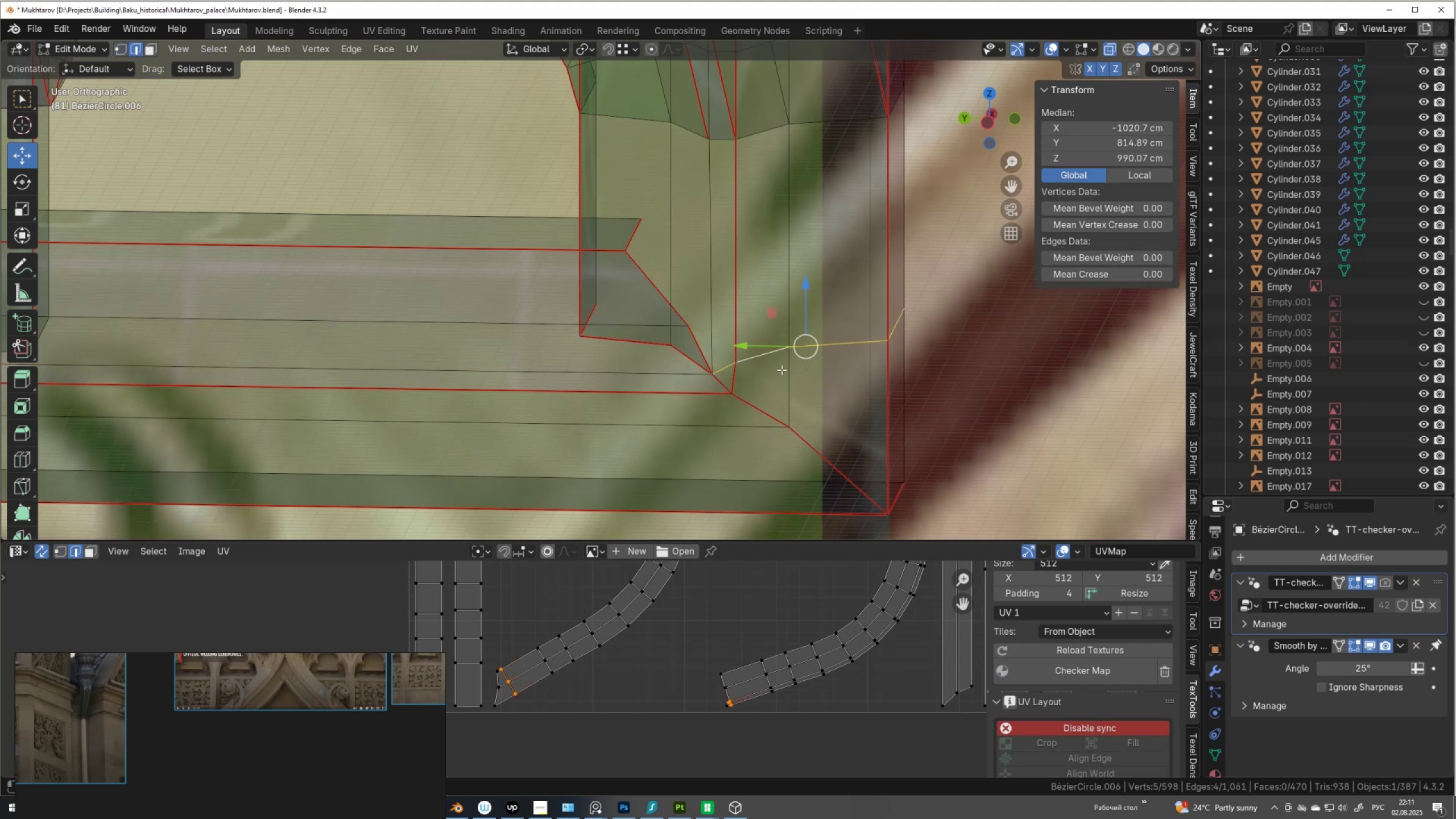 
key(Control+X)
 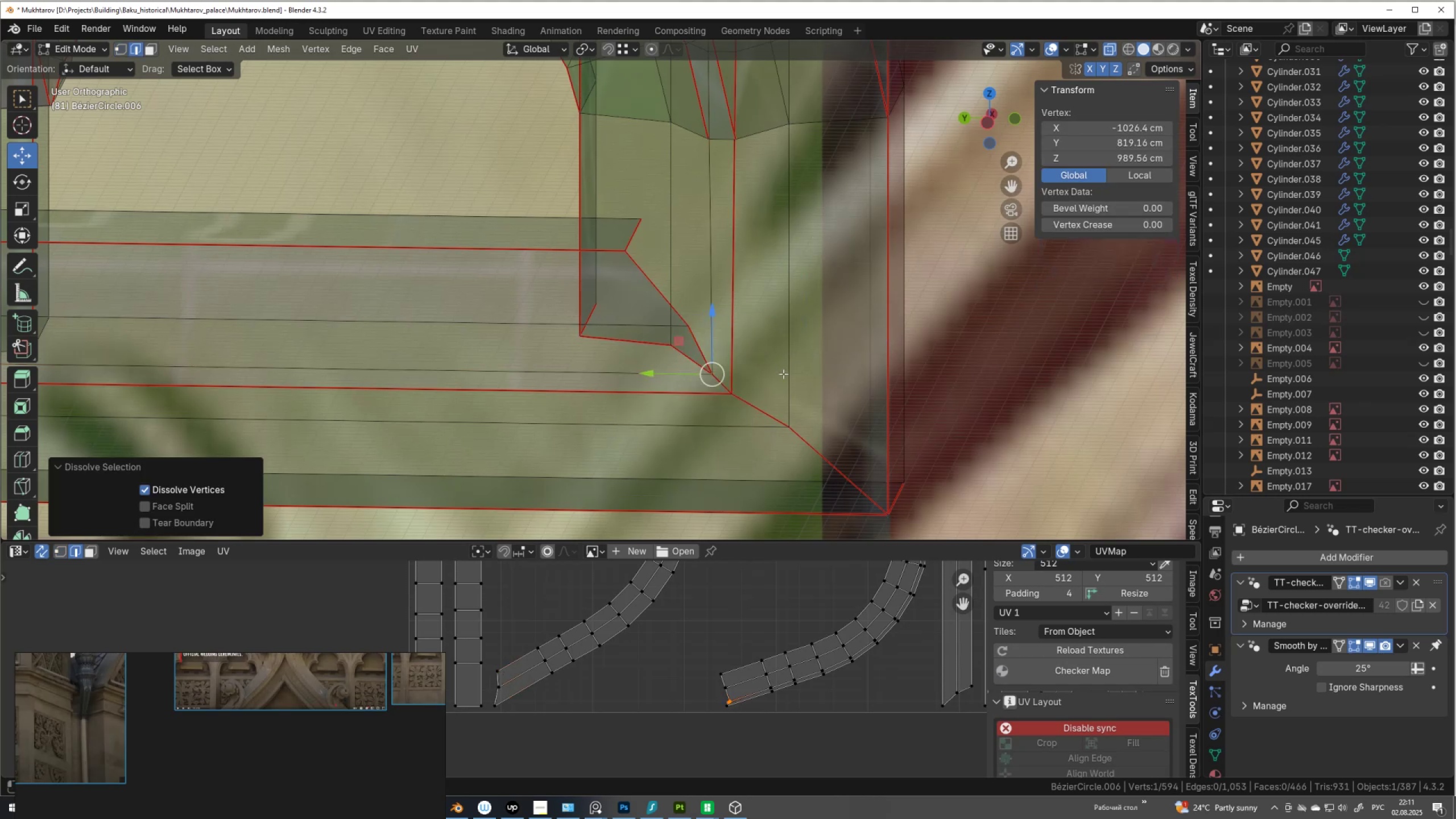 
scroll: coordinate [783, 374], scroll_direction: down, amount: 5.0
 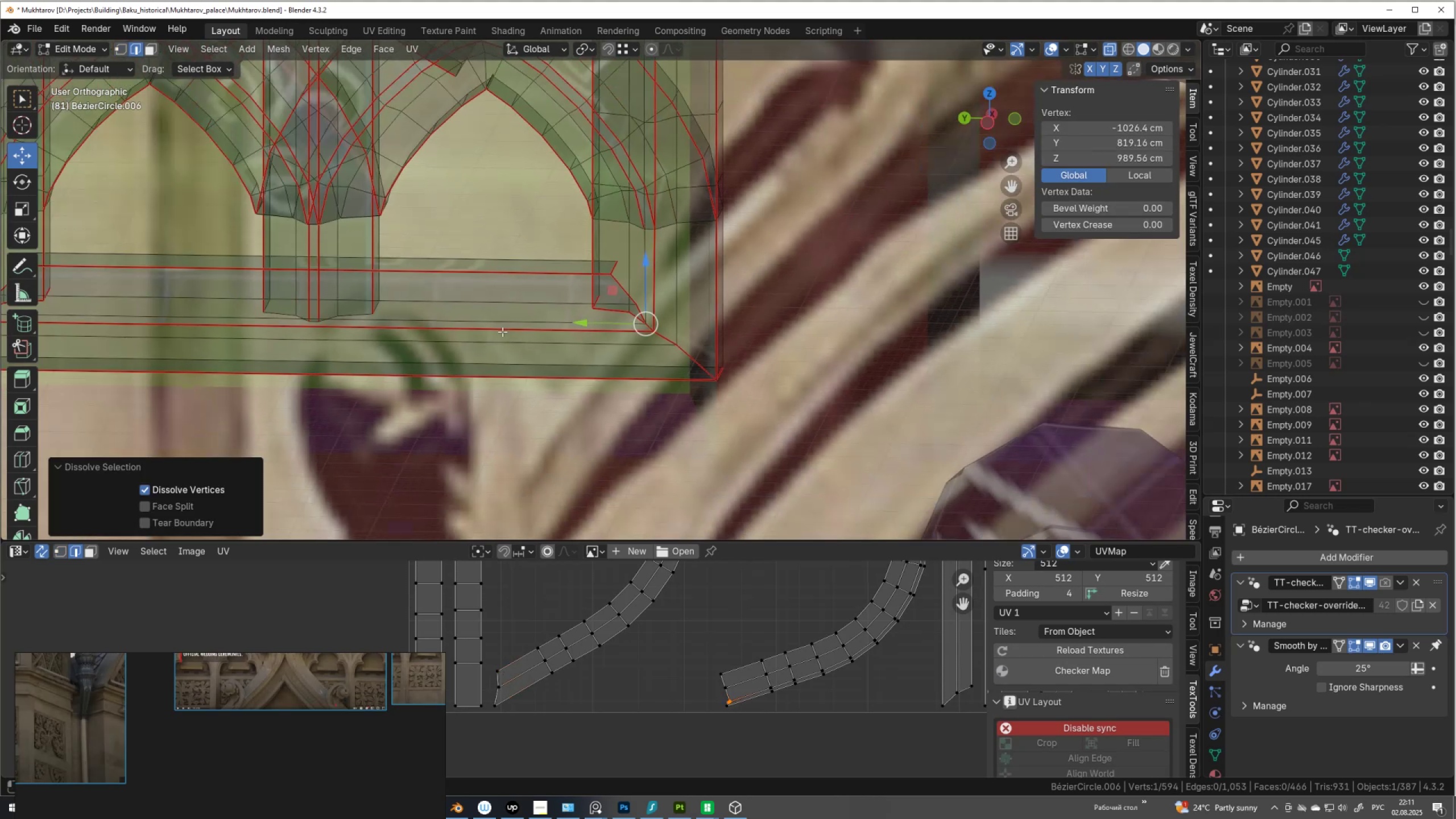 
hold_key(key=ShiftLeft, duration=0.55)
 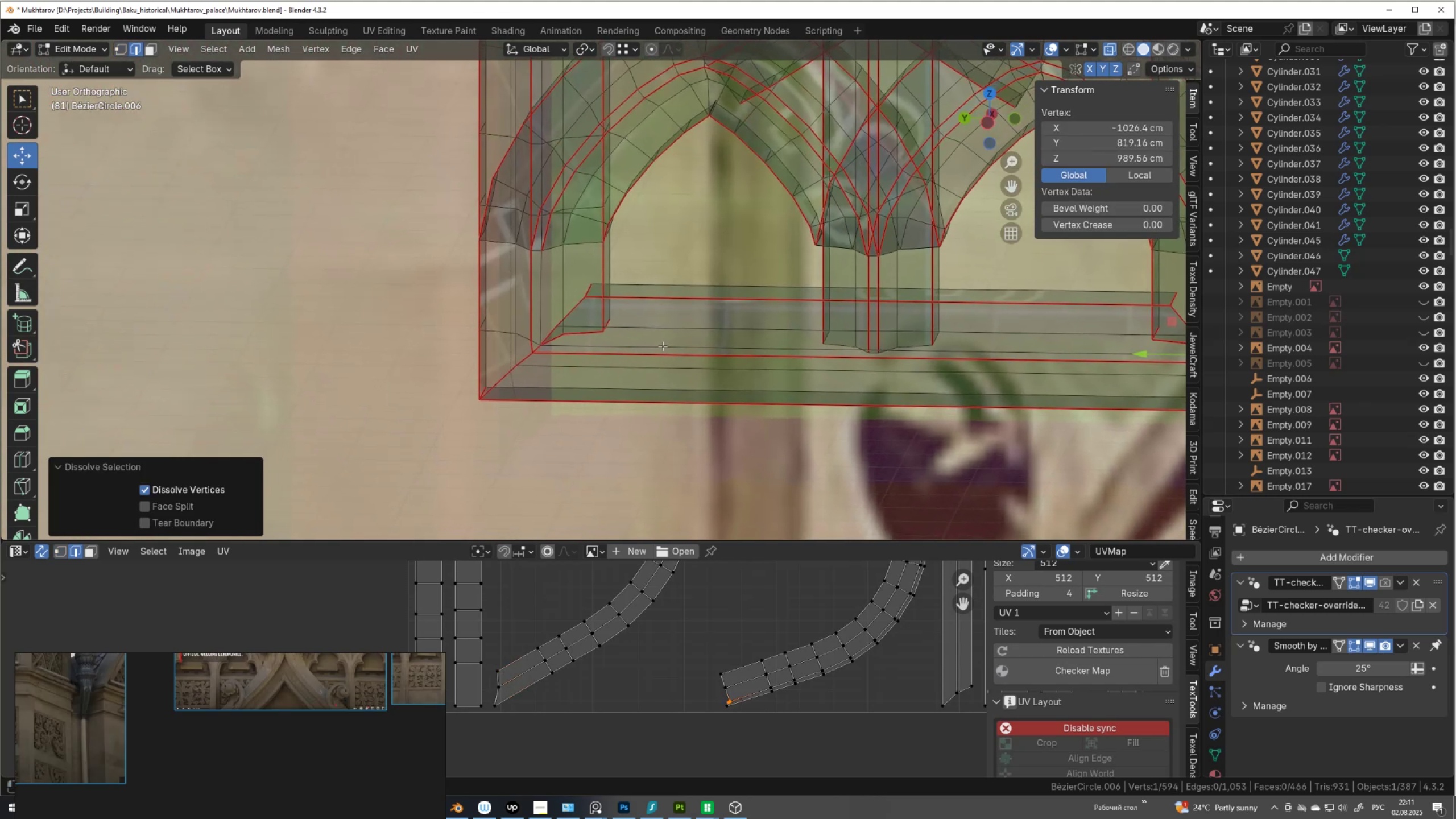 
scroll: coordinate [587, 345], scroll_direction: up, amount: 2.0
 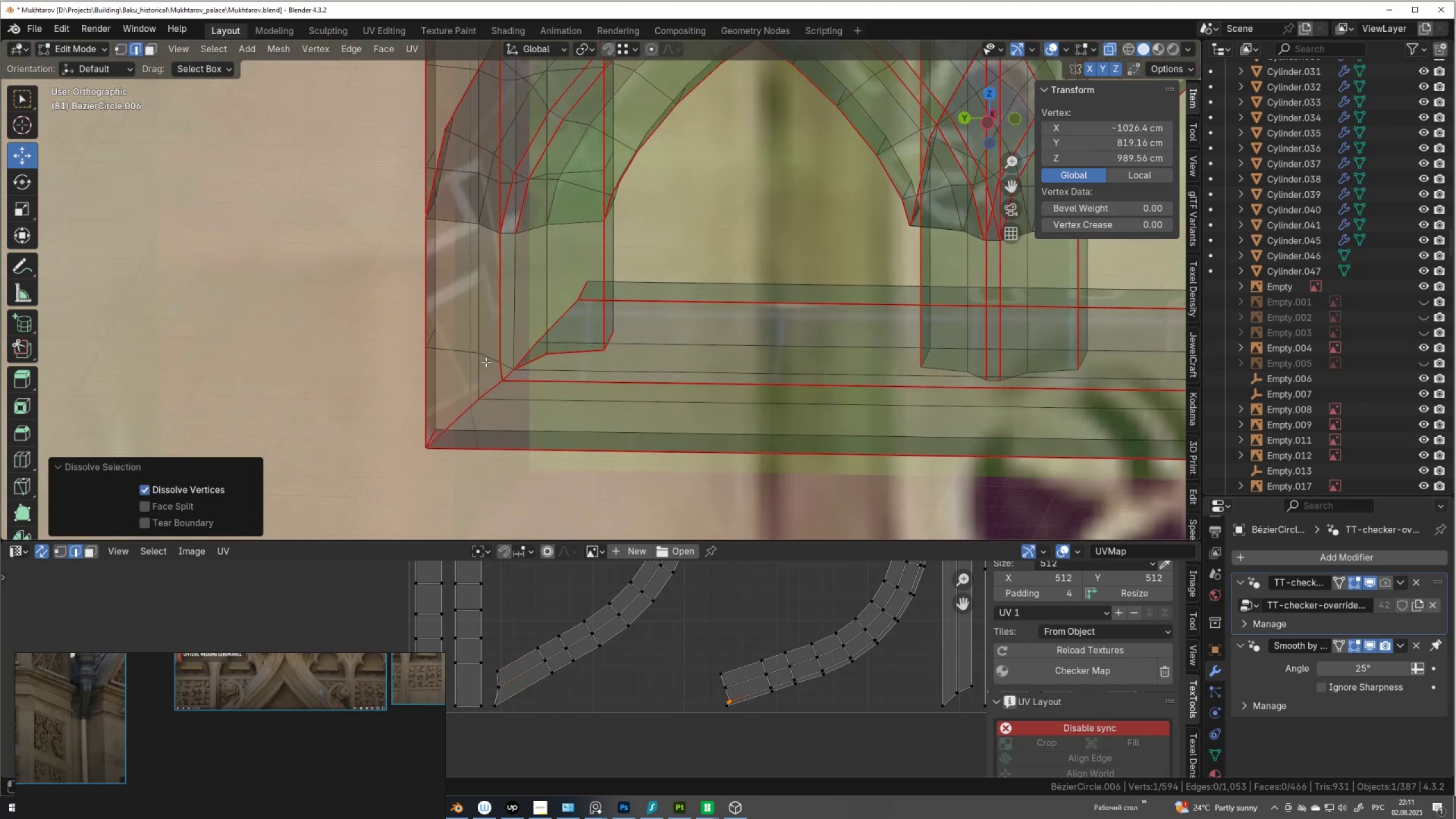 
hold_key(key=AltLeft, duration=0.66)
left_click([453, 350])
 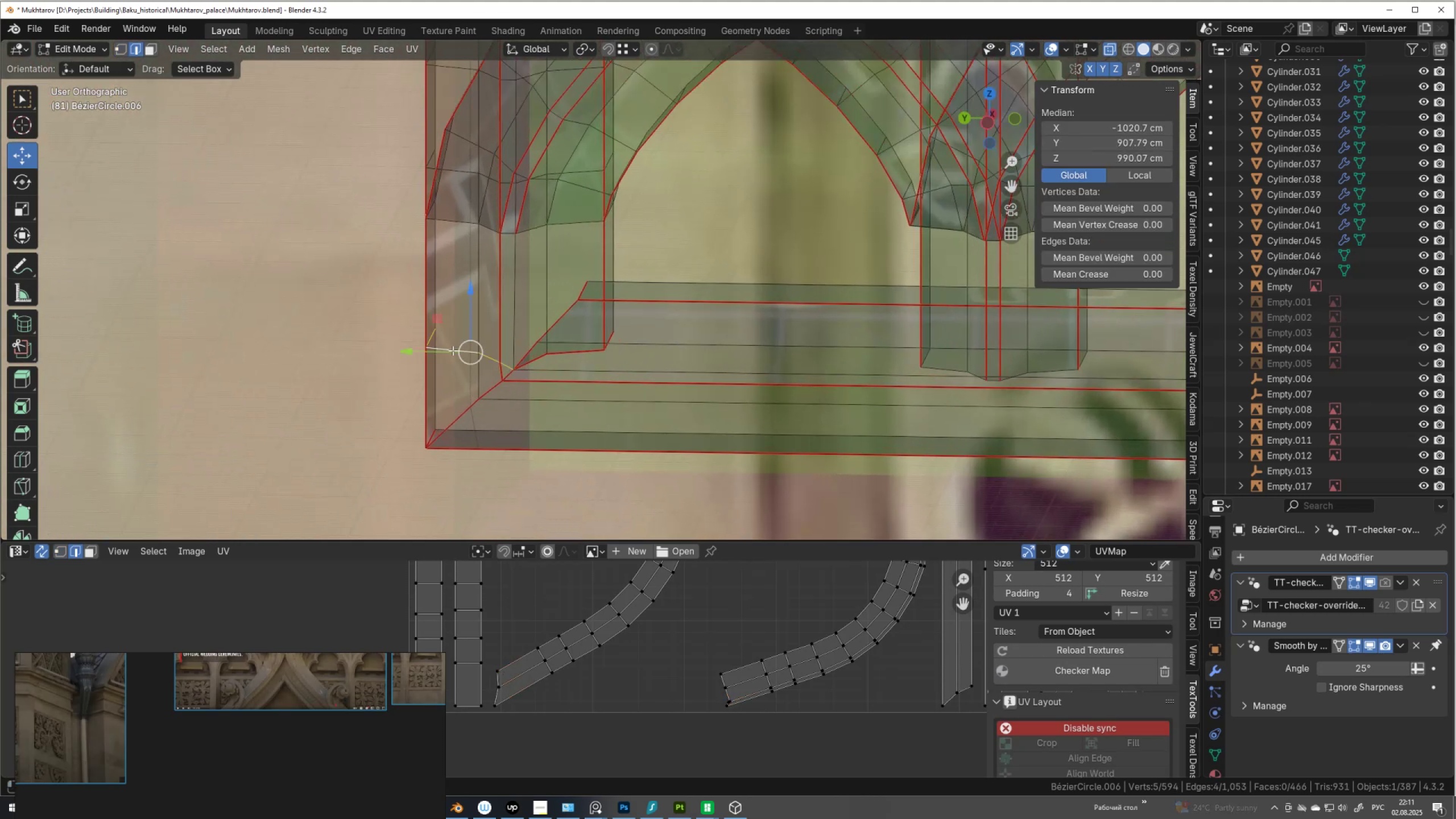 
key(Control+ControlLeft)
 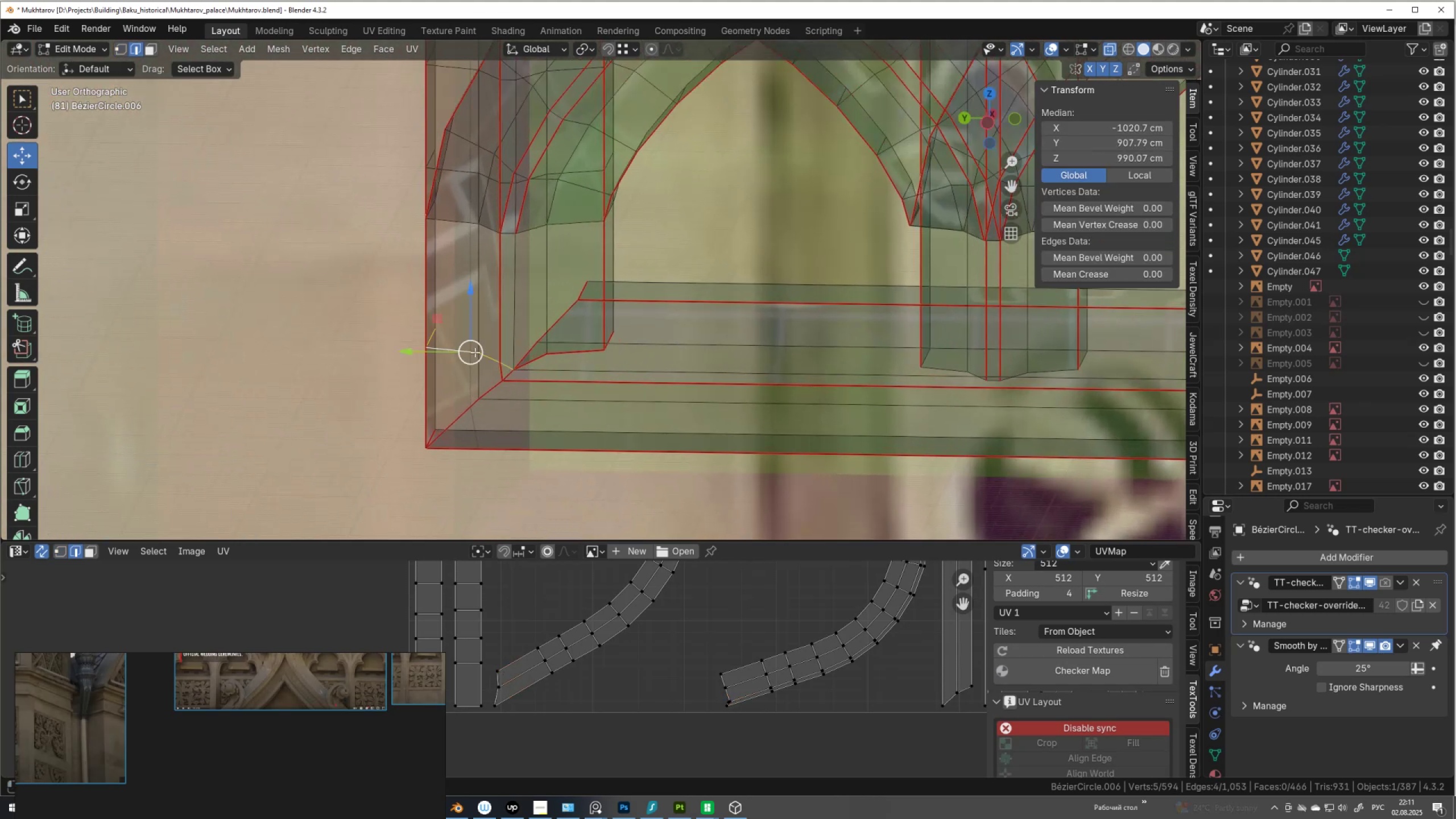 
key(Control+X)
 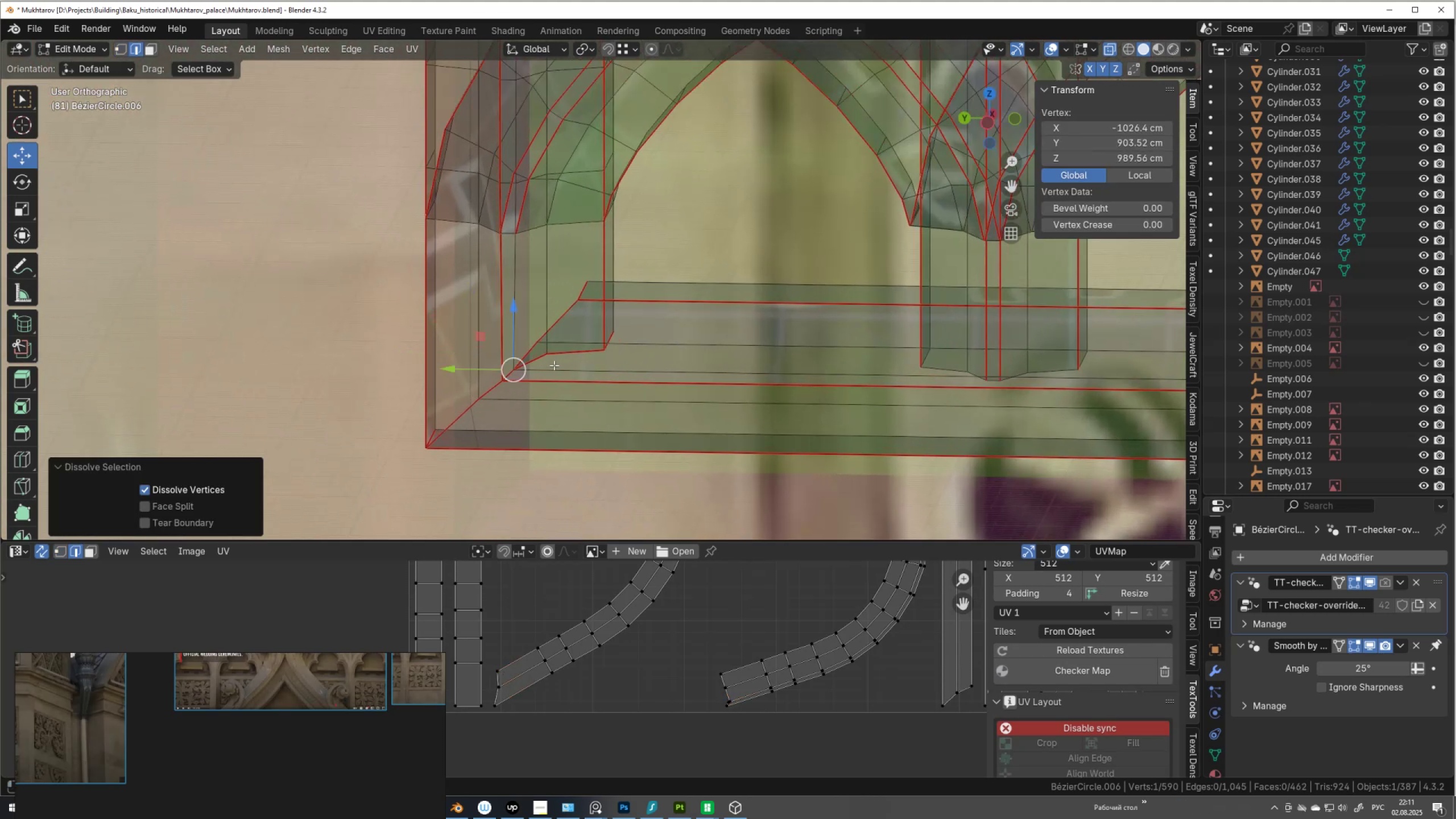 
scroll: coordinate [575, 362], scroll_direction: up, amount: 2.0
 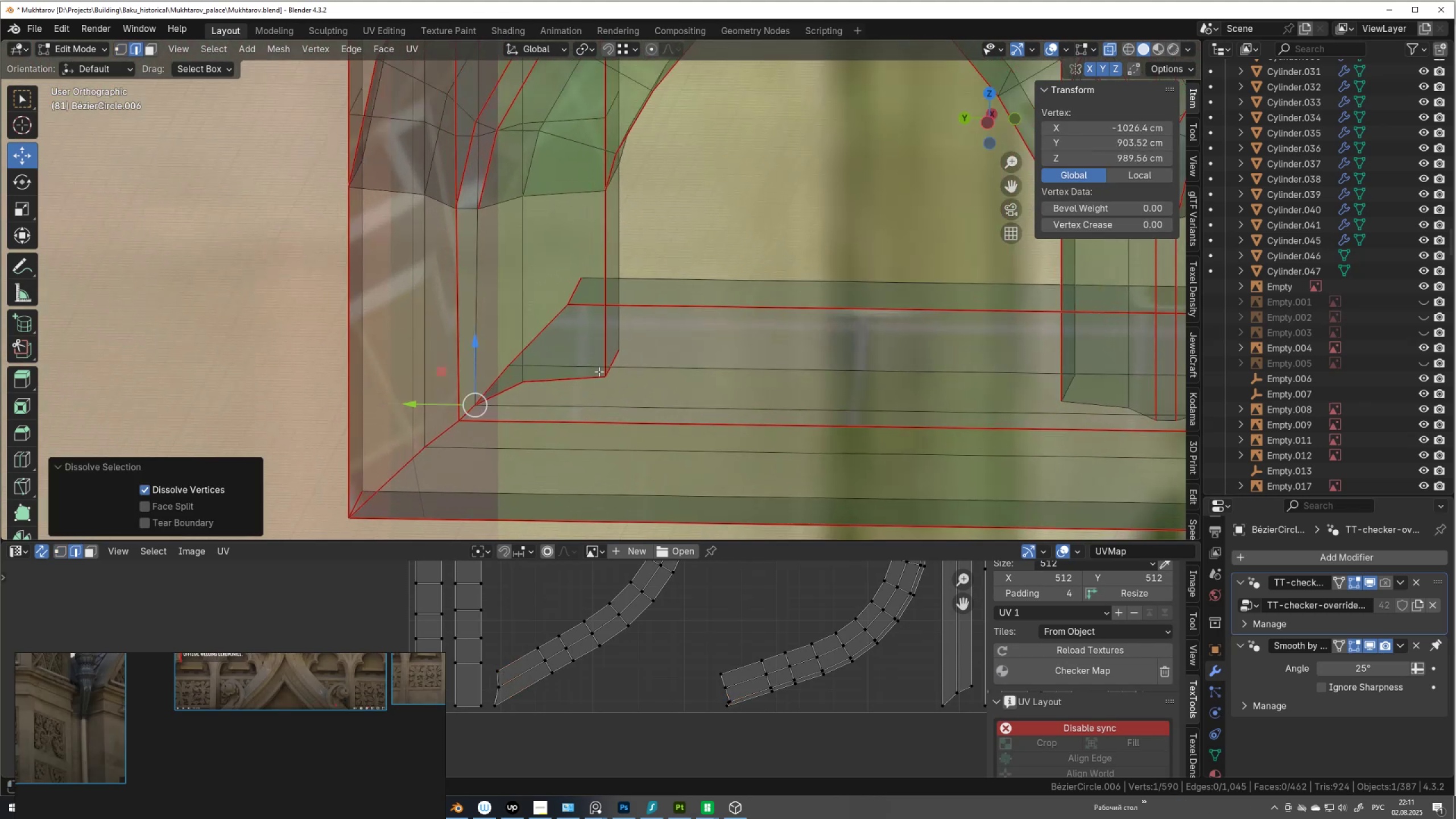 
scroll: coordinate [599, 371], scroll_direction: down, amount: 3.0
 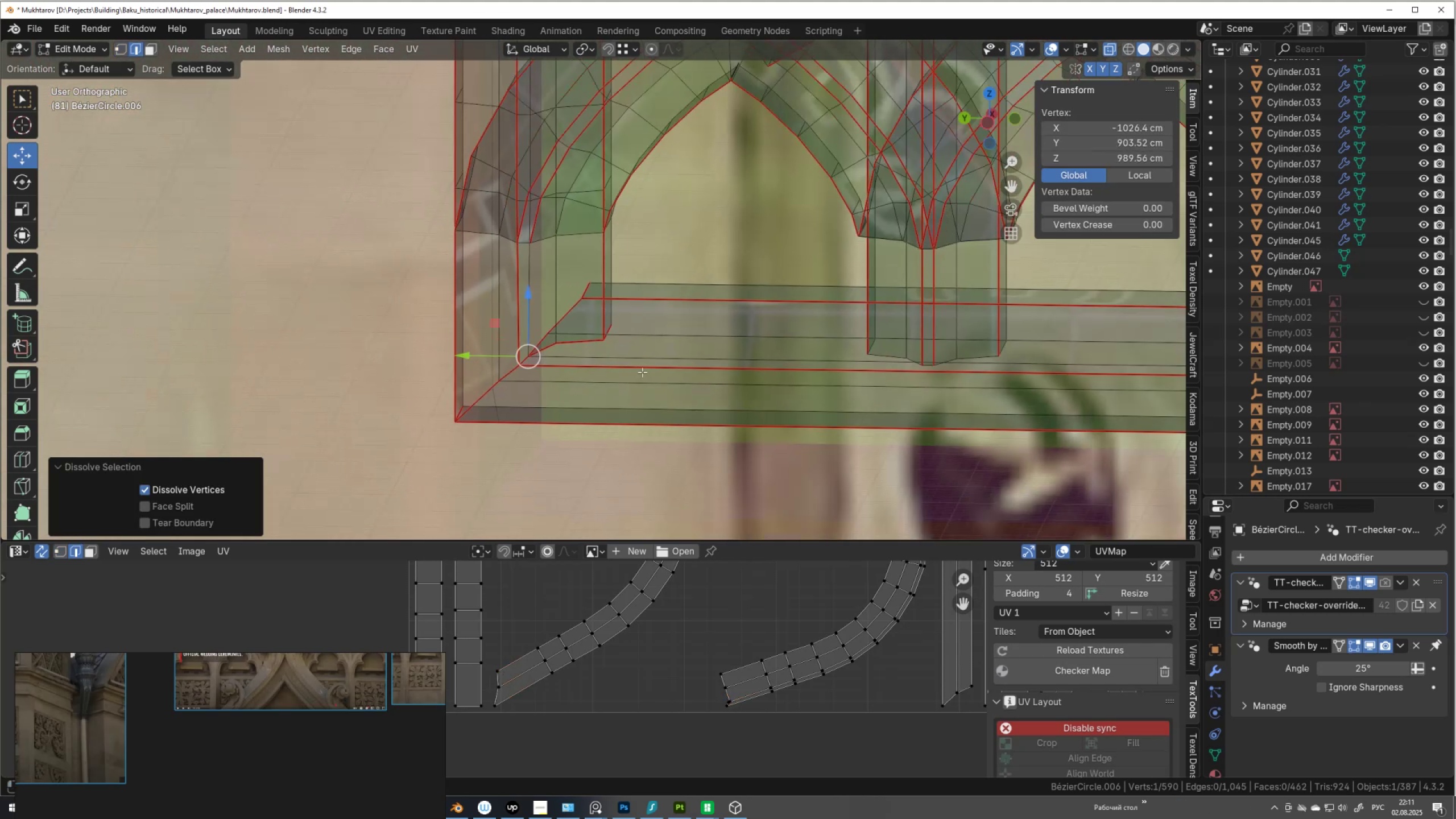 
type(au)
 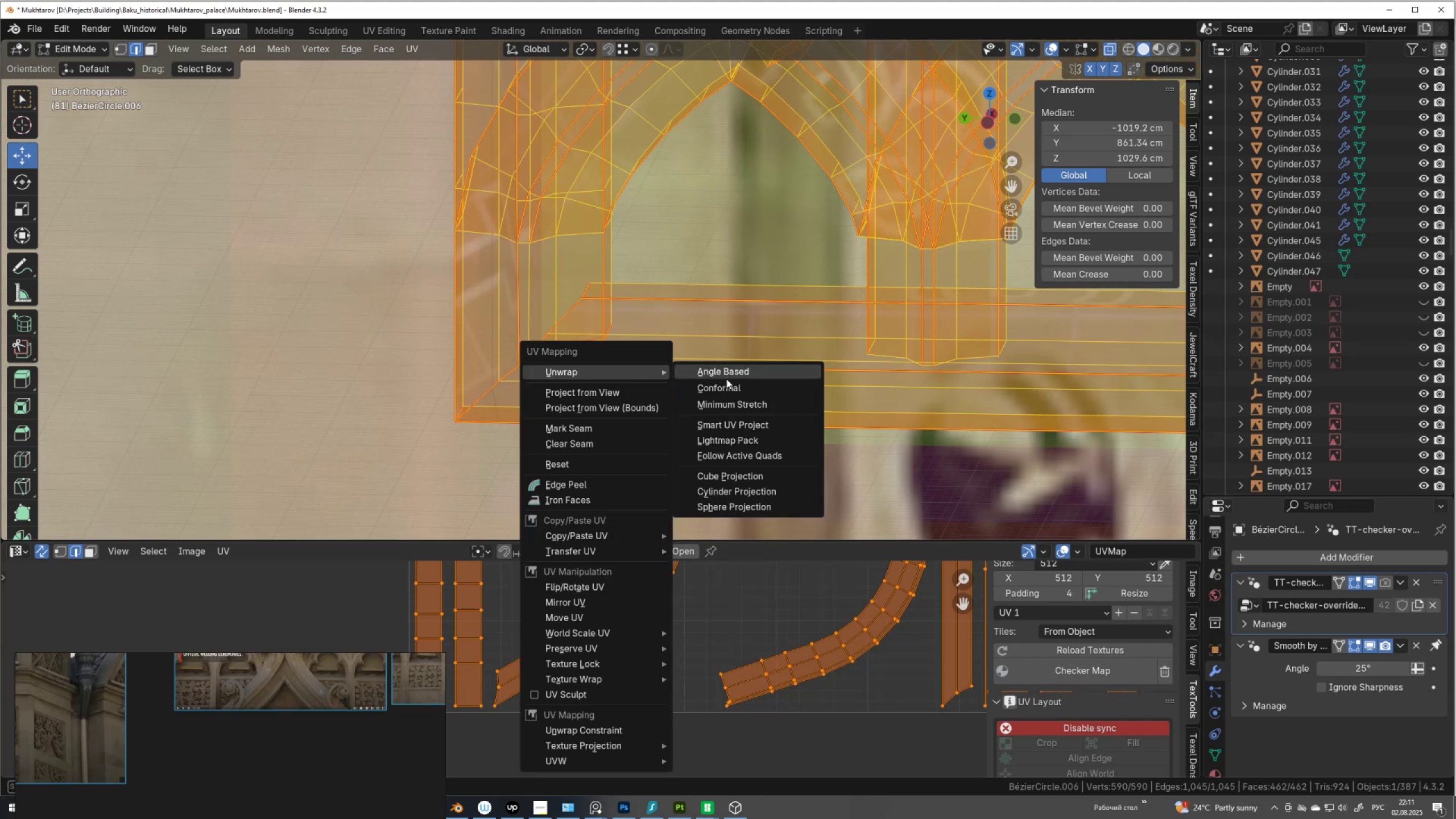 
left_click([725, 388])
 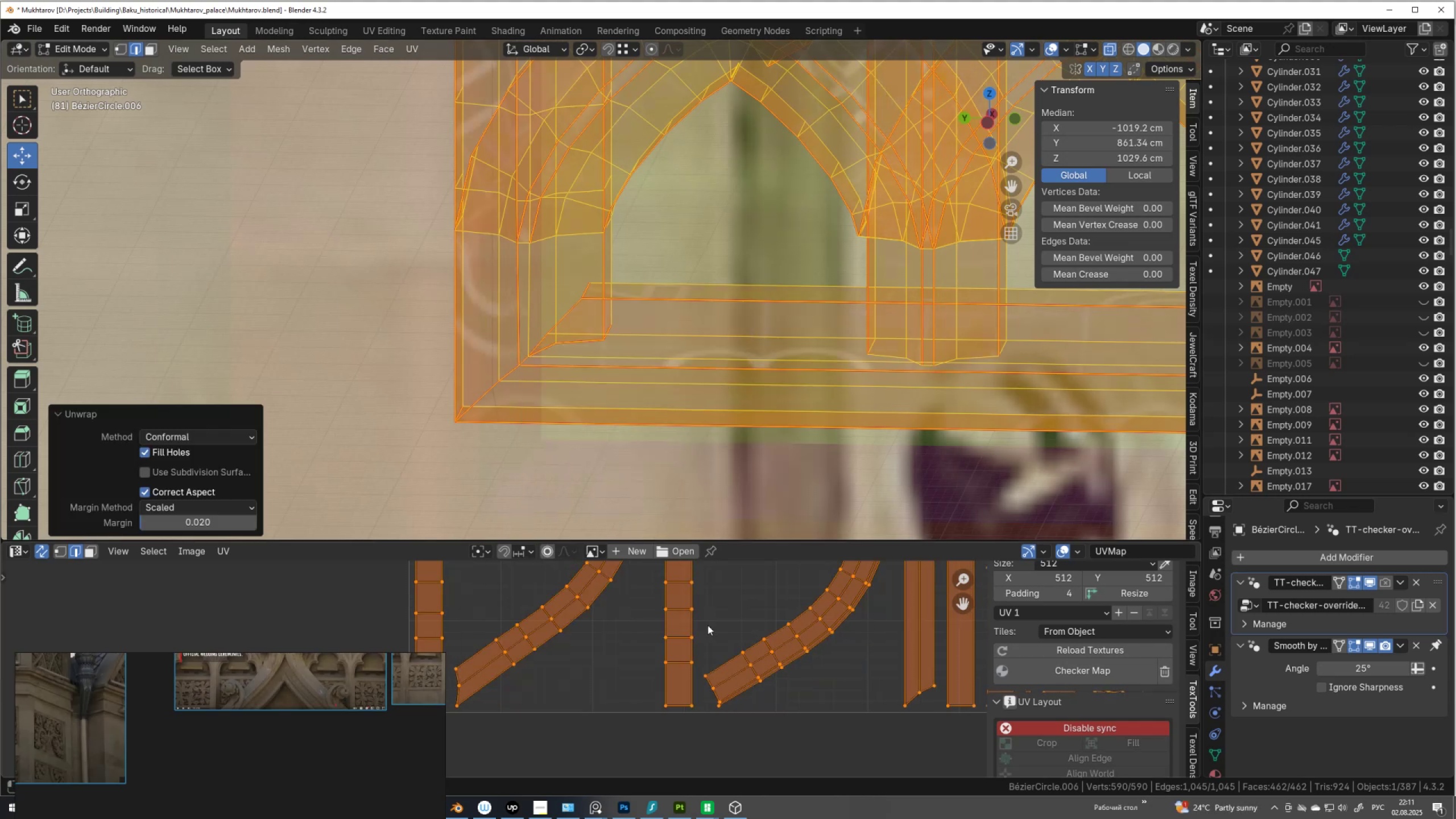 
scroll: coordinate [713, 638], scroll_direction: down, amount: 7.0
 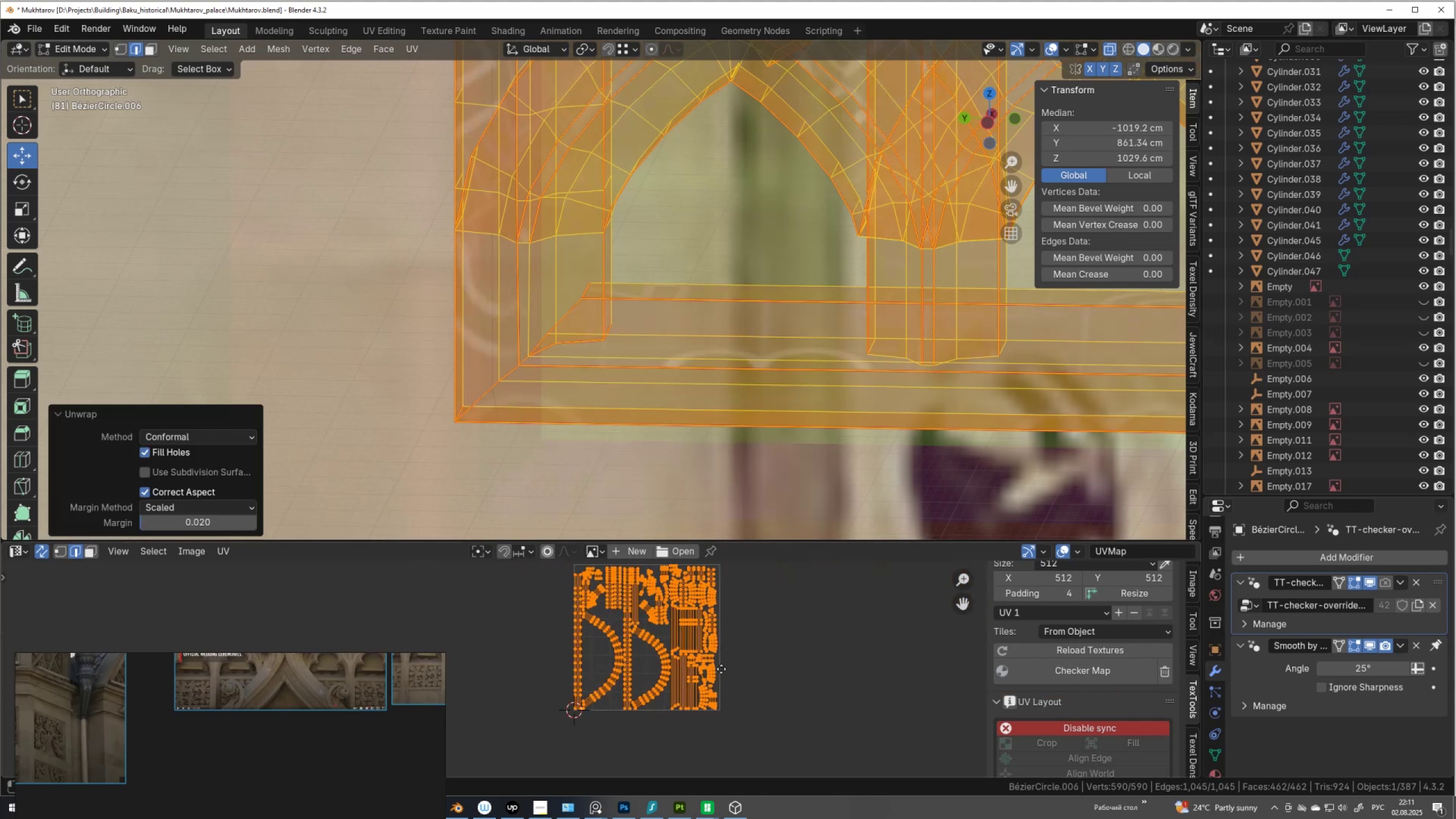 
scroll: coordinate [646, 727], scroll_direction: up, amount: 10.0
 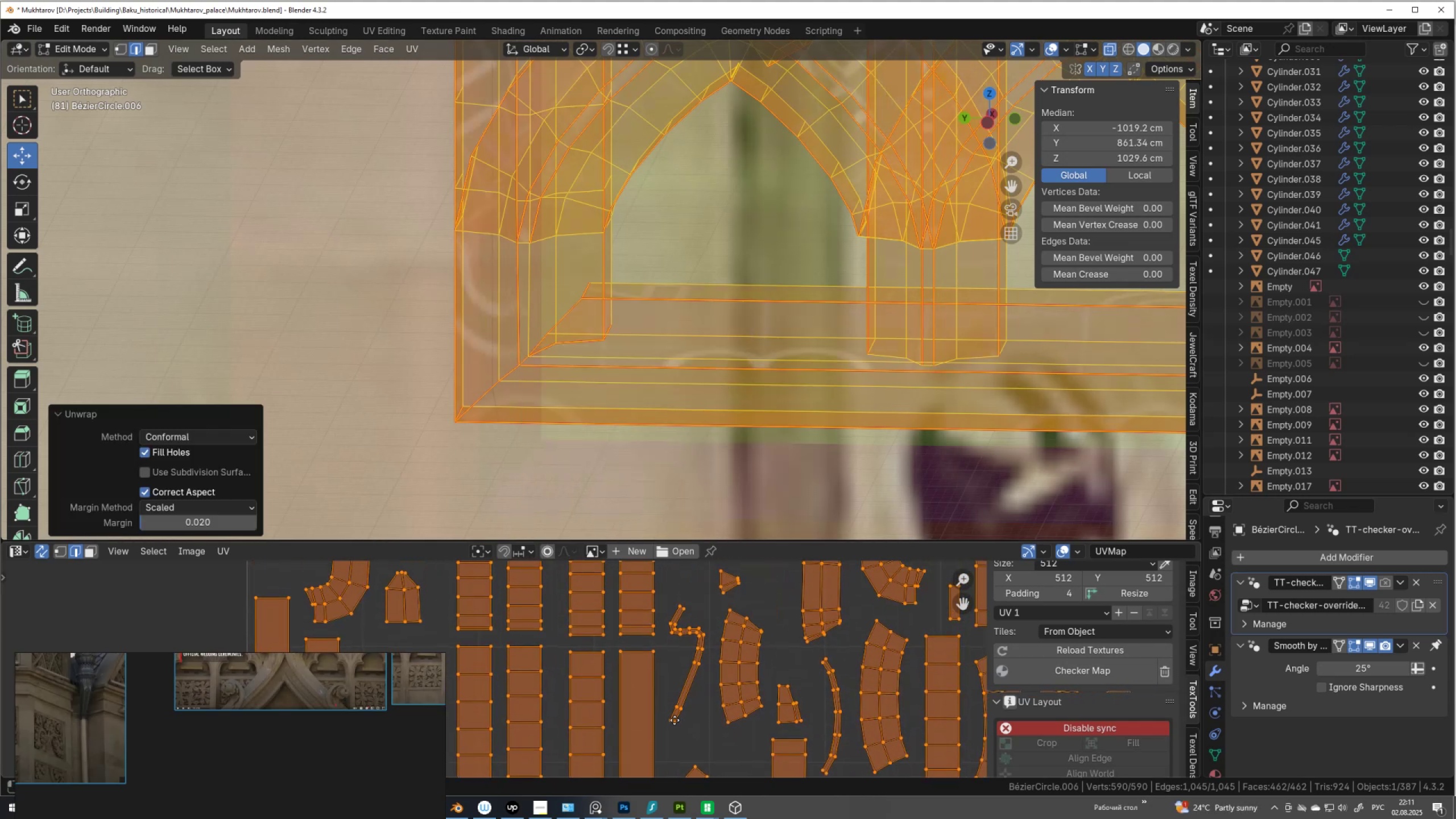 
scroll: coordinate [746, 395], scroll_direction: down, amount: 3.0
 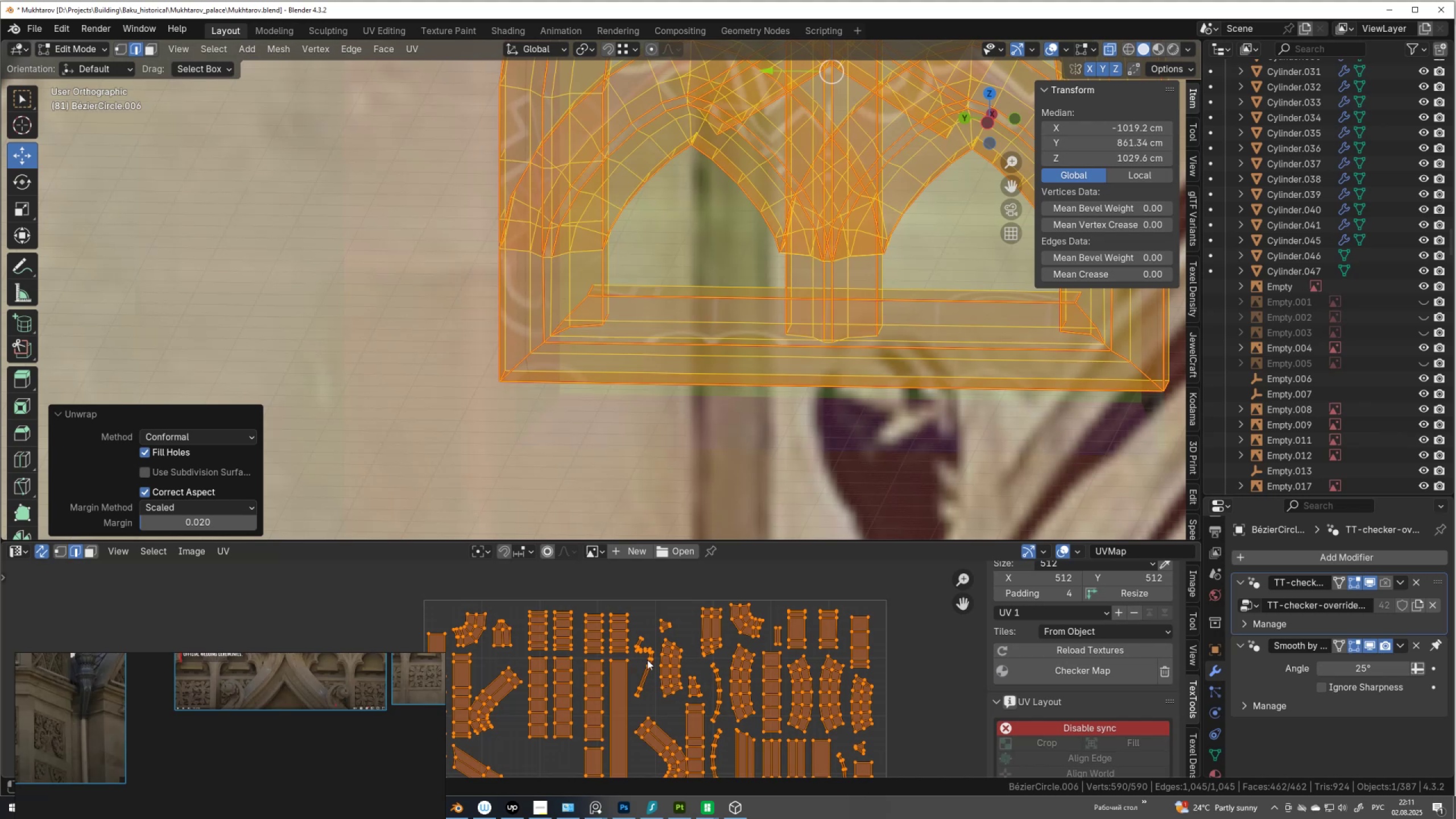 
key(L)
 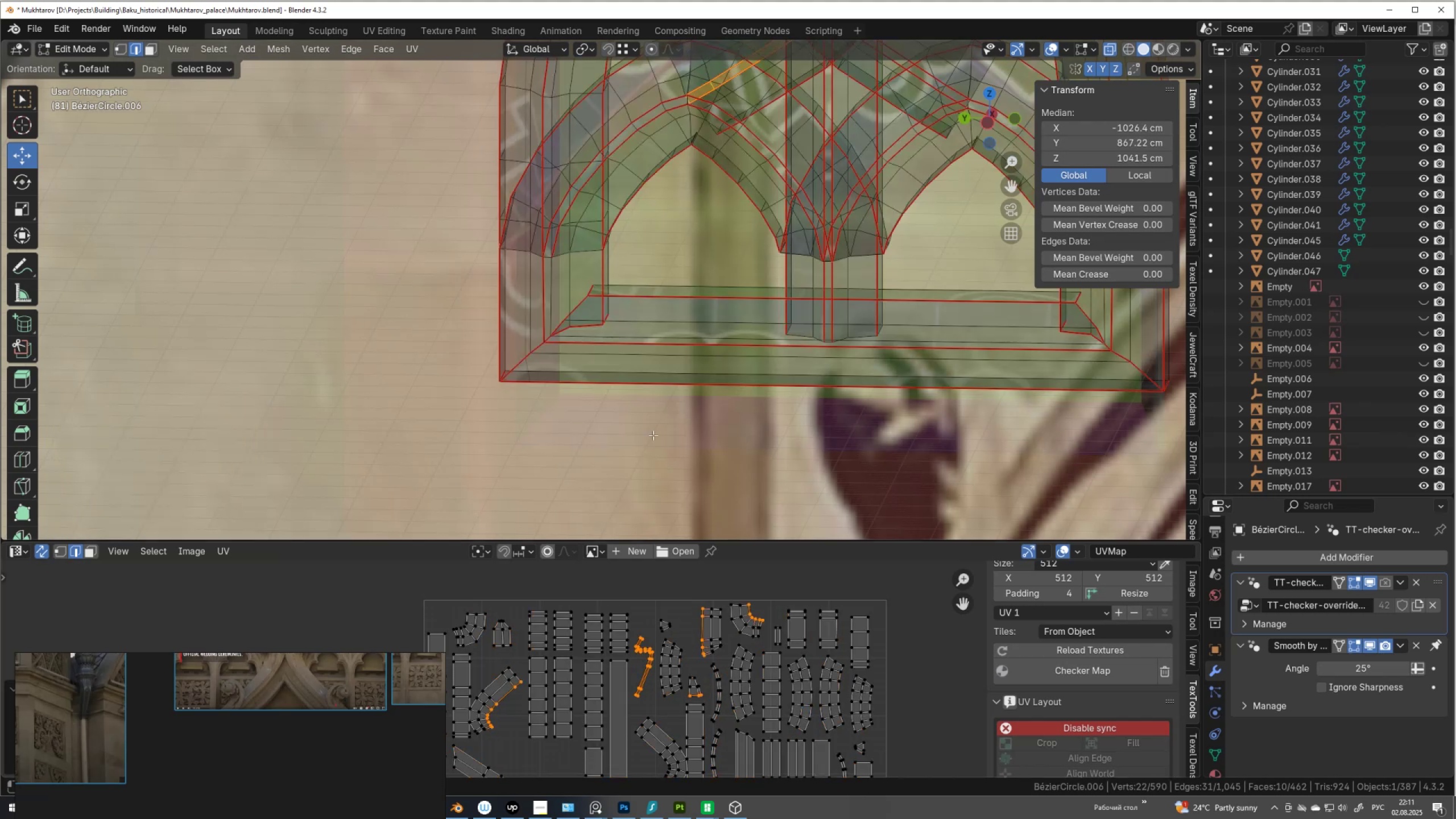 
scroll: coordinate [654, 303], scroll_direction: down, amount: 3.0
 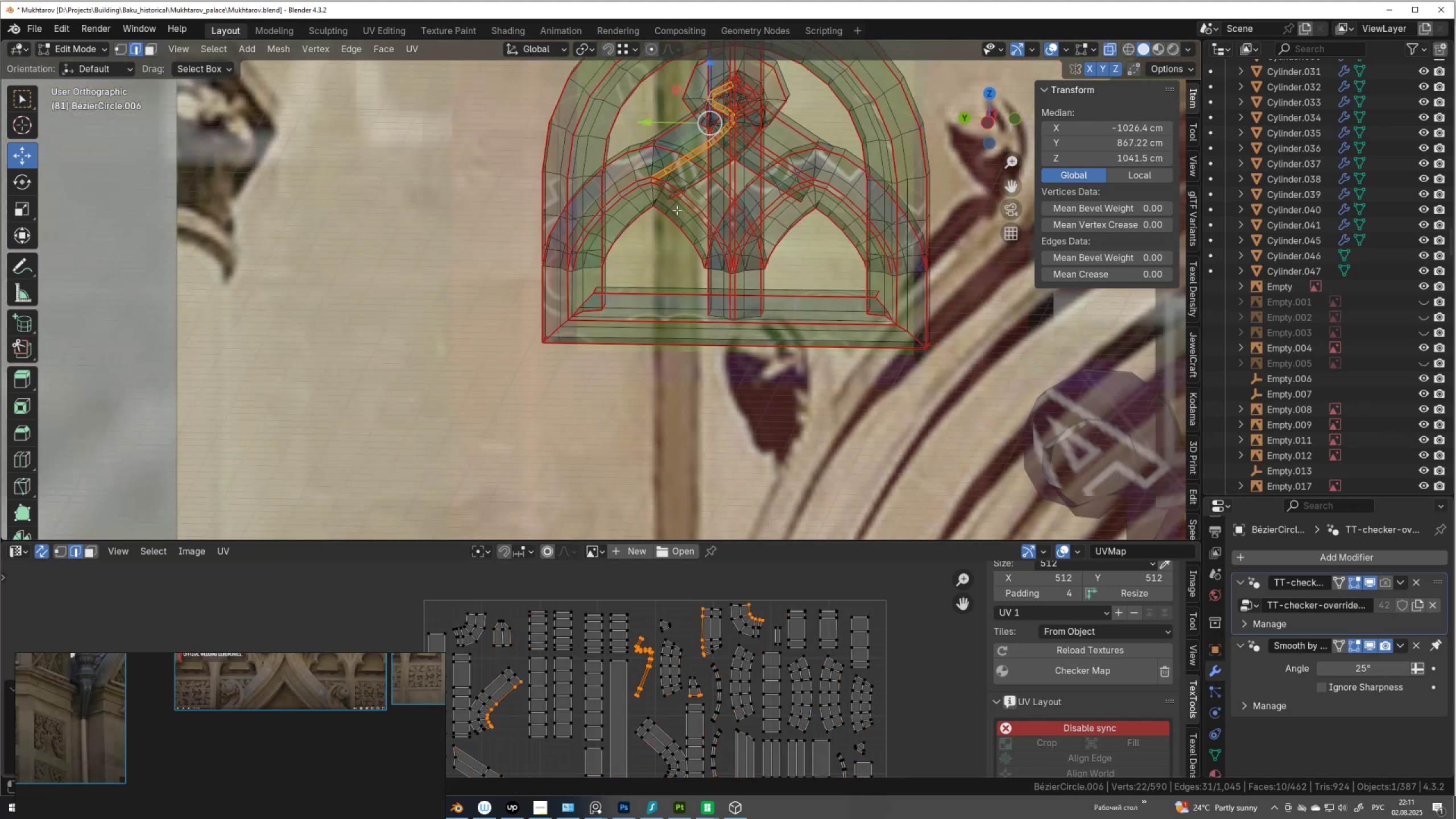 
key(Alt+AltLeft)
 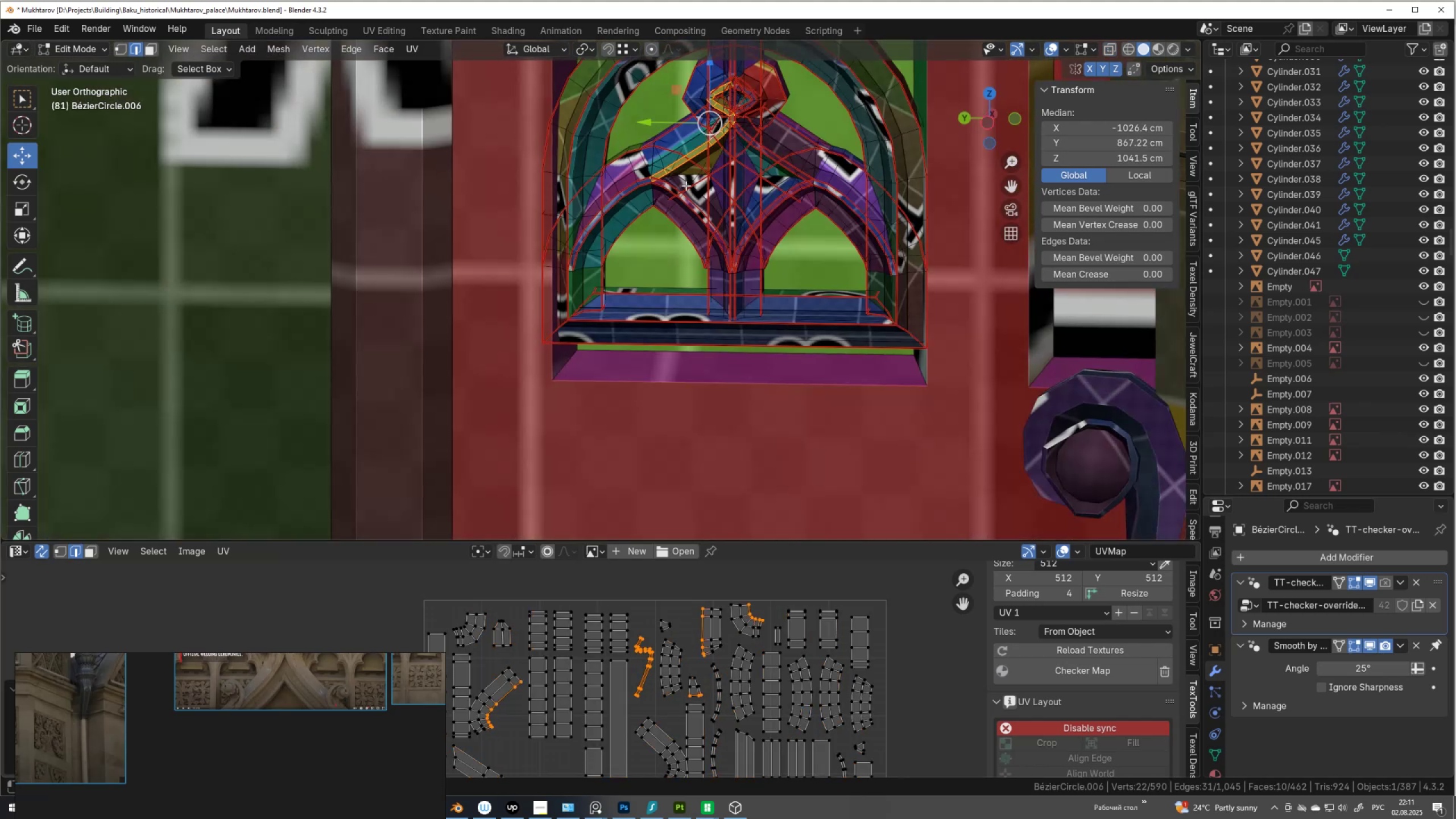 
key(Alt+Z)
 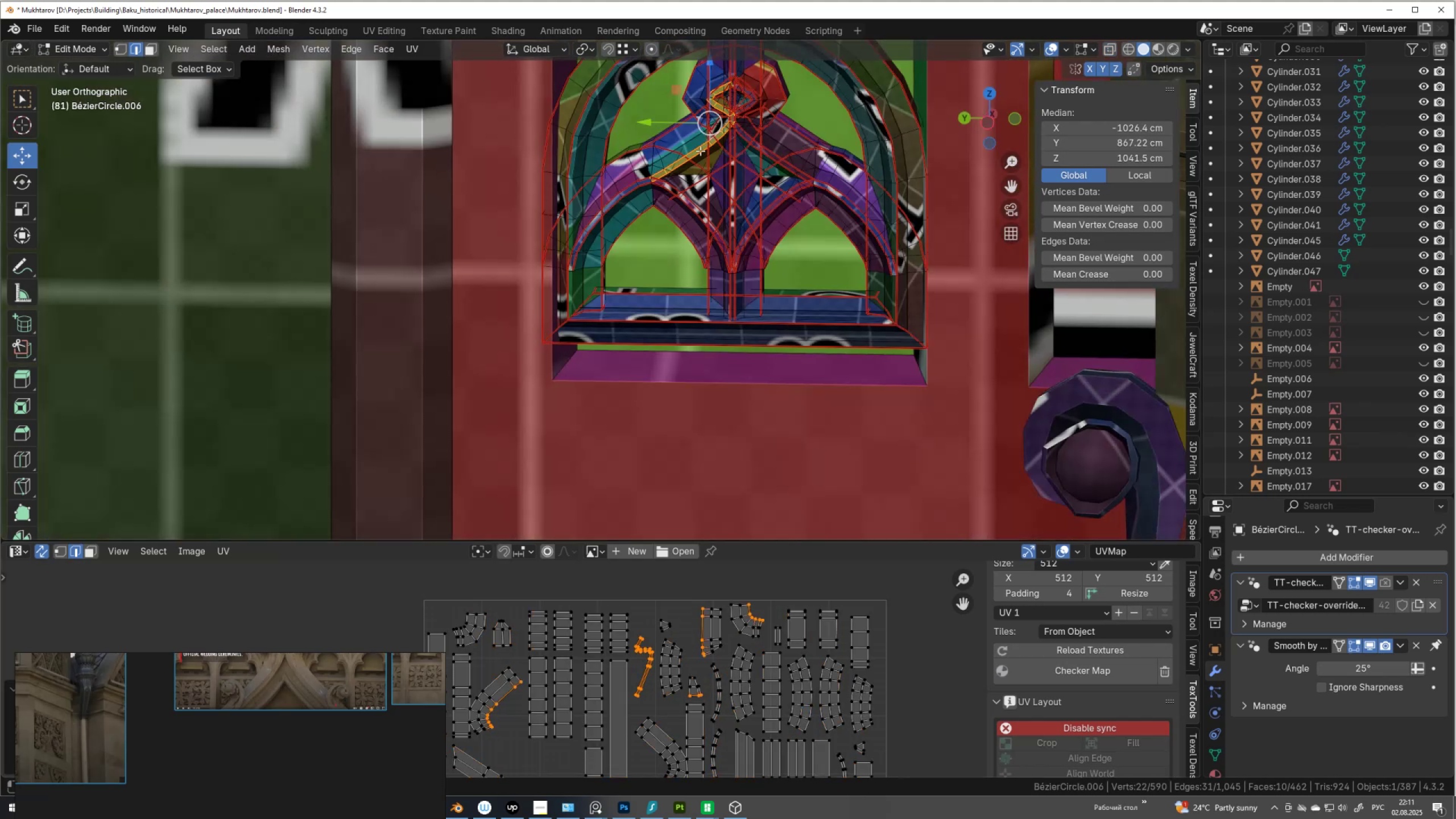 
hold_key(key=ShiftLeft, duration=0.37)
 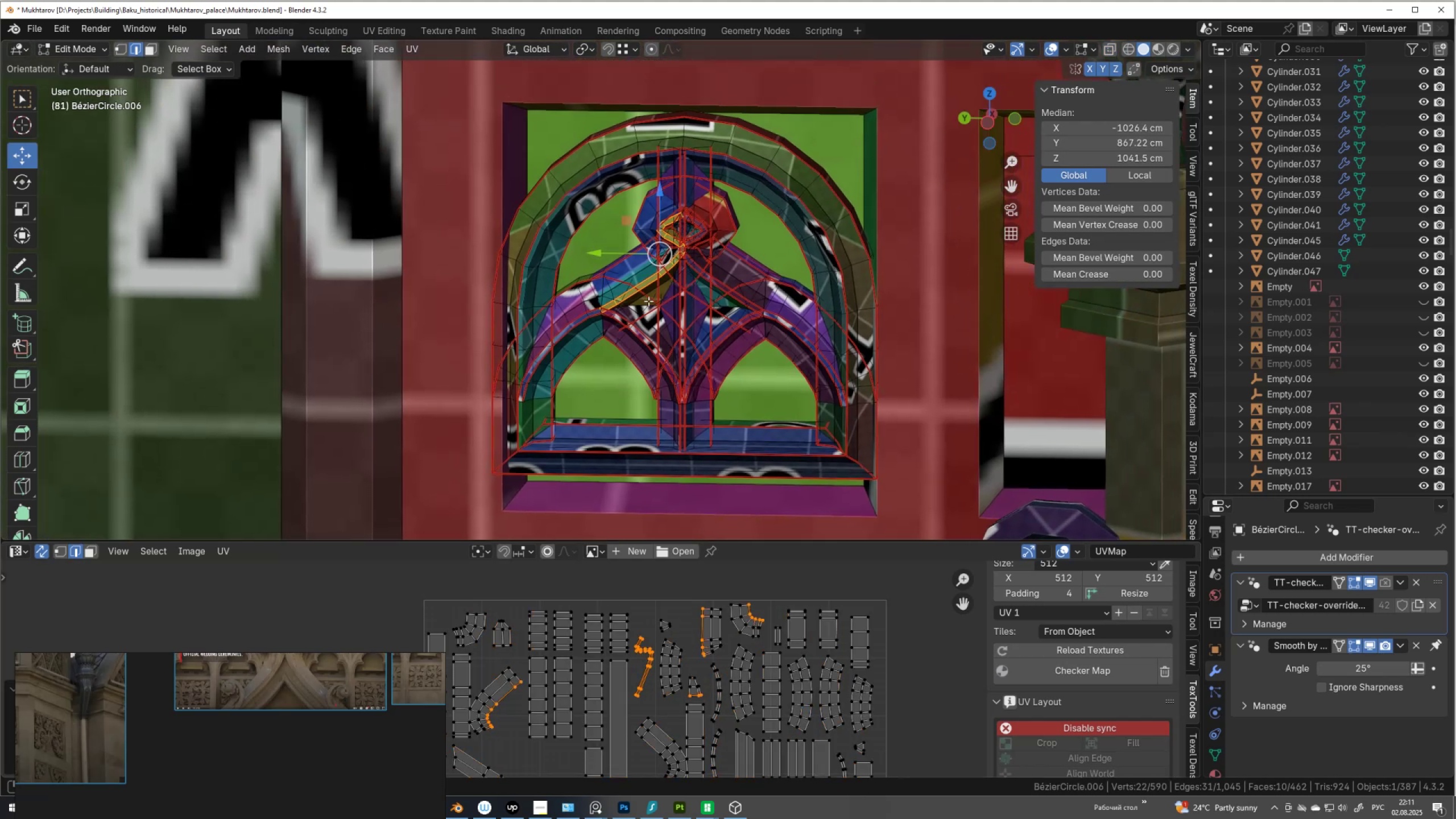 
scroll: coordinate [614, 365], scroll_direction: up, amount: 7.0
 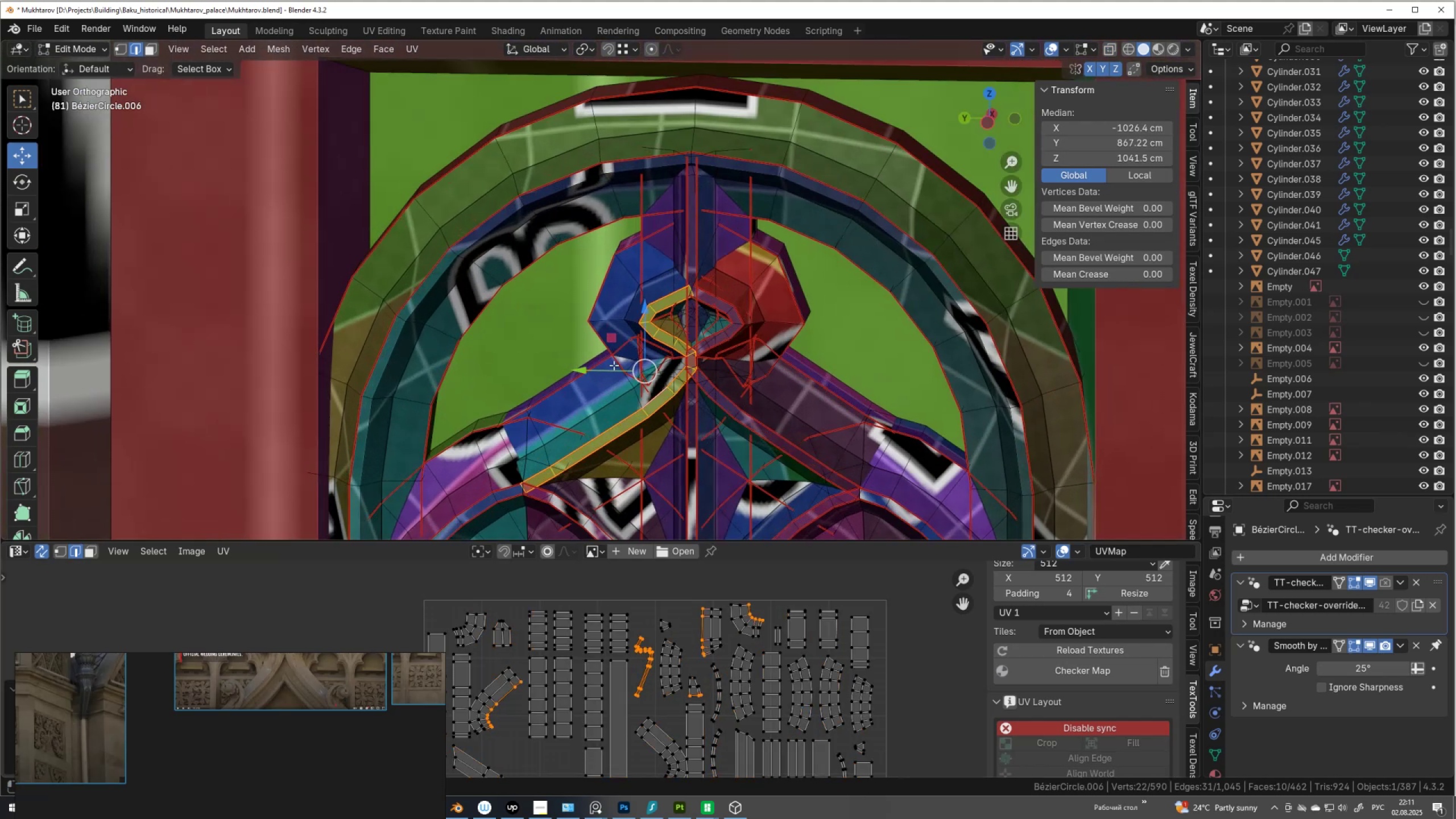 
key(Alt+AltLeft)
 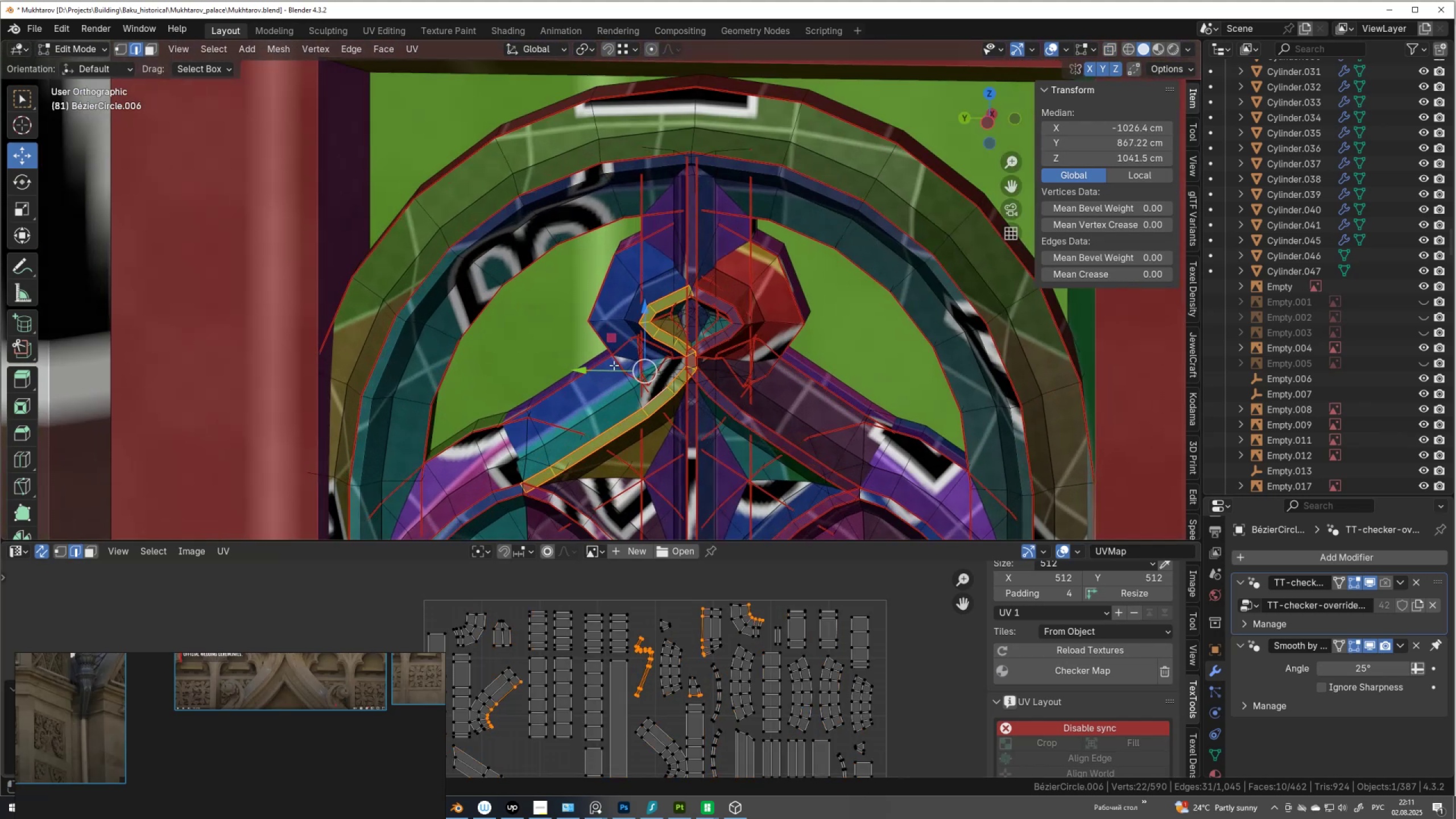 
key(Alt+Z)
 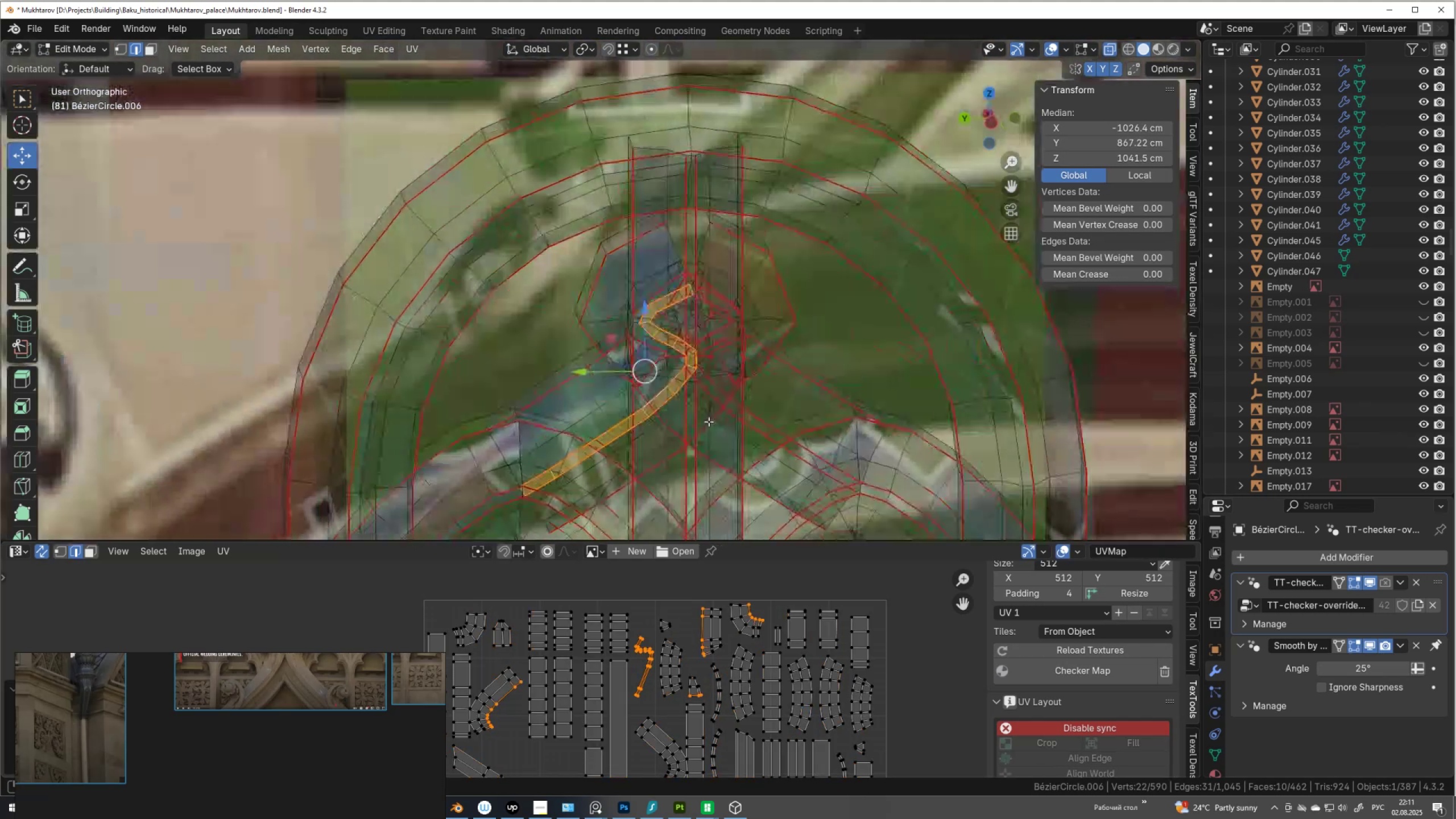 
scroll: coordinate [784, 365], scroll_direction: up, amount: 6.0
 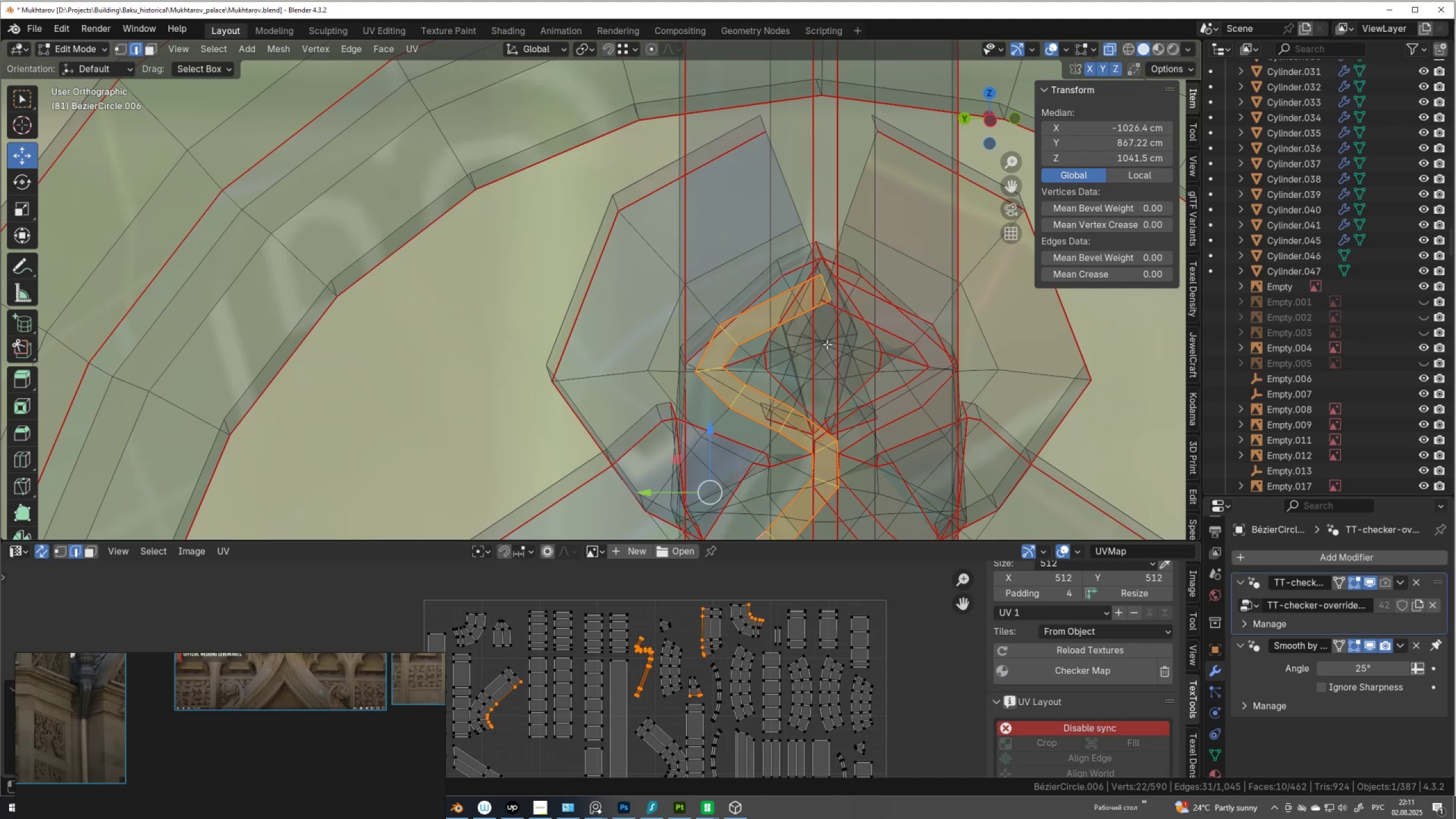 
key(1)
 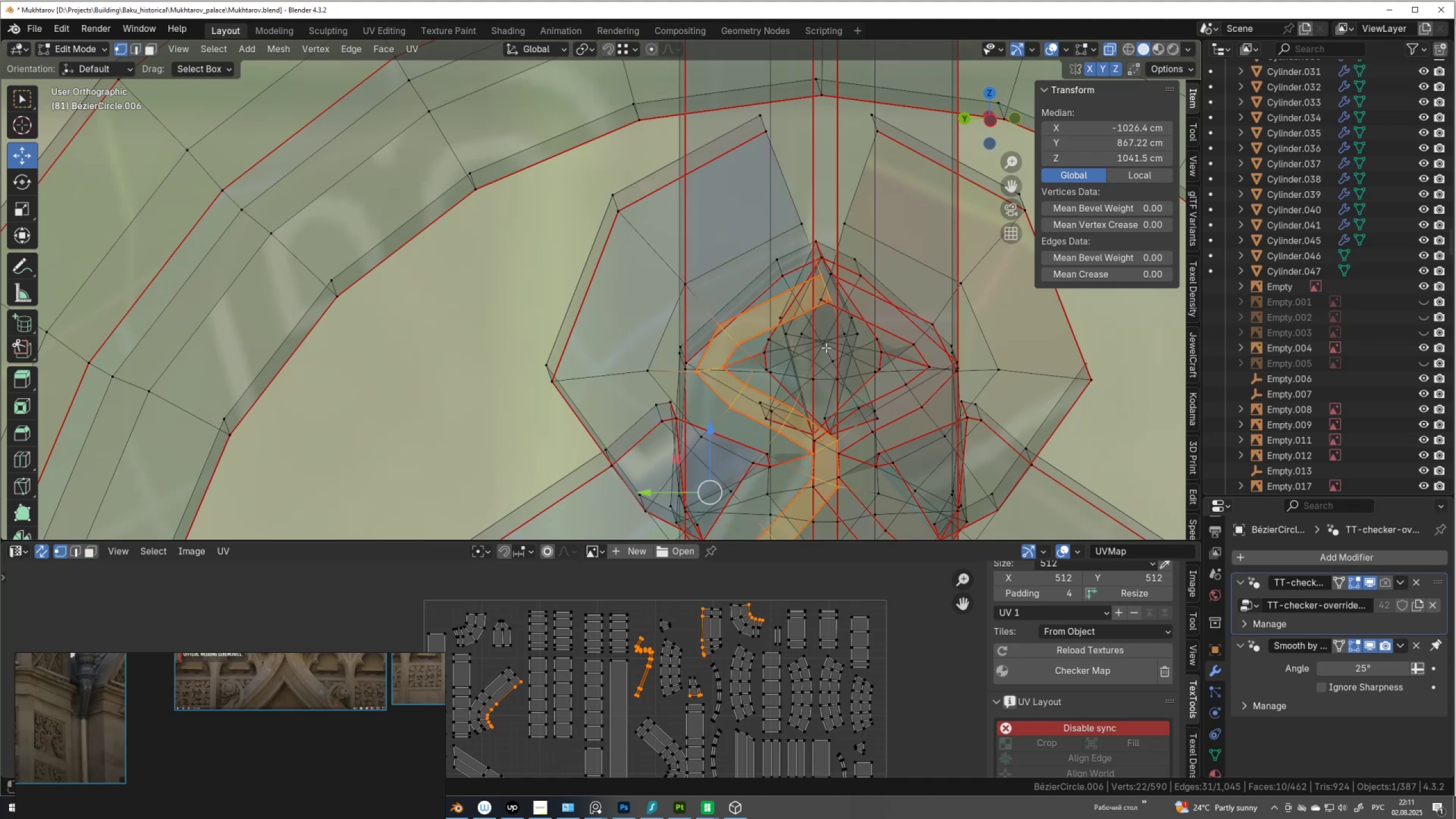 
left_click([826, 348])
 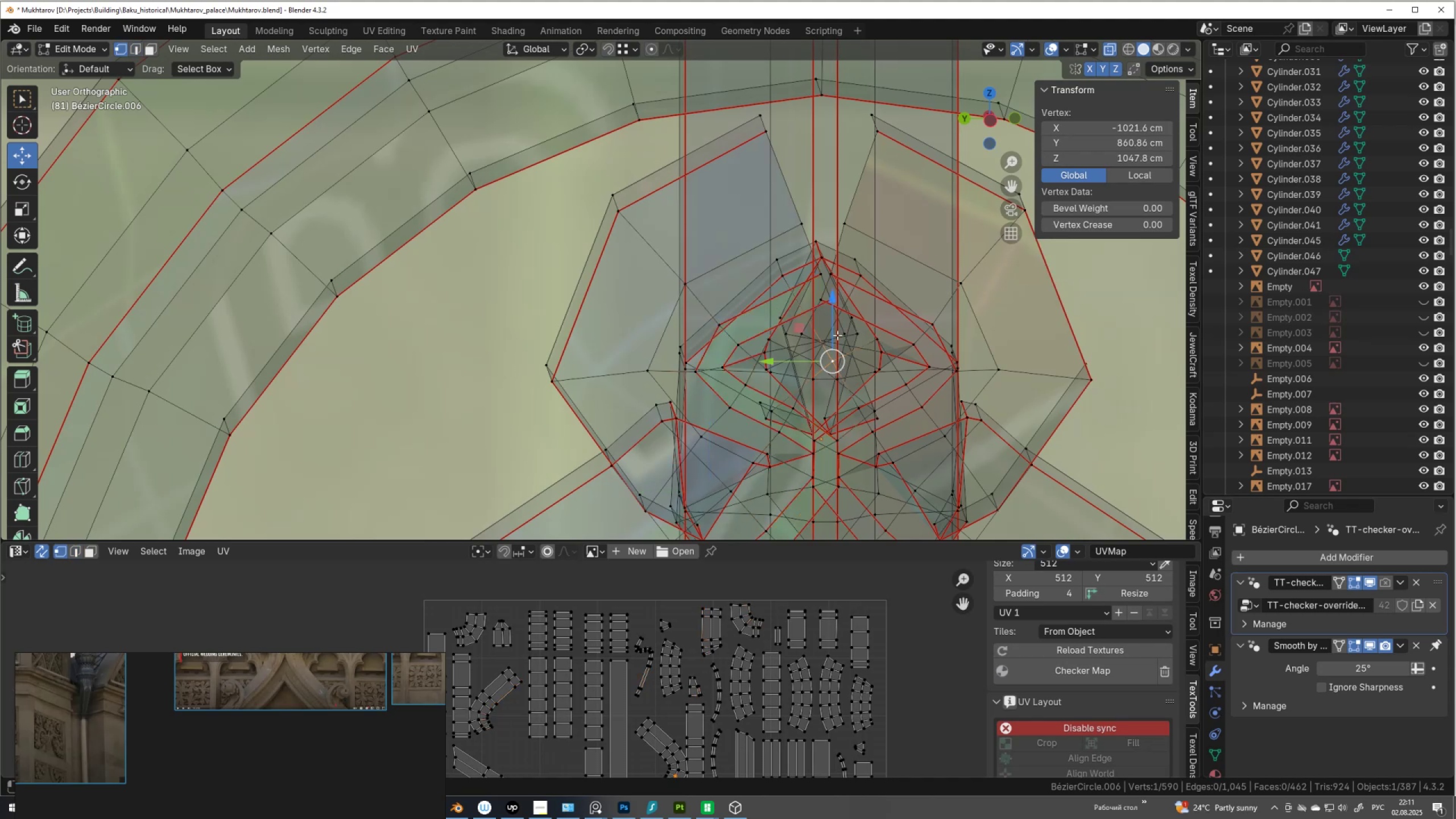 
left_click([843, 334])
 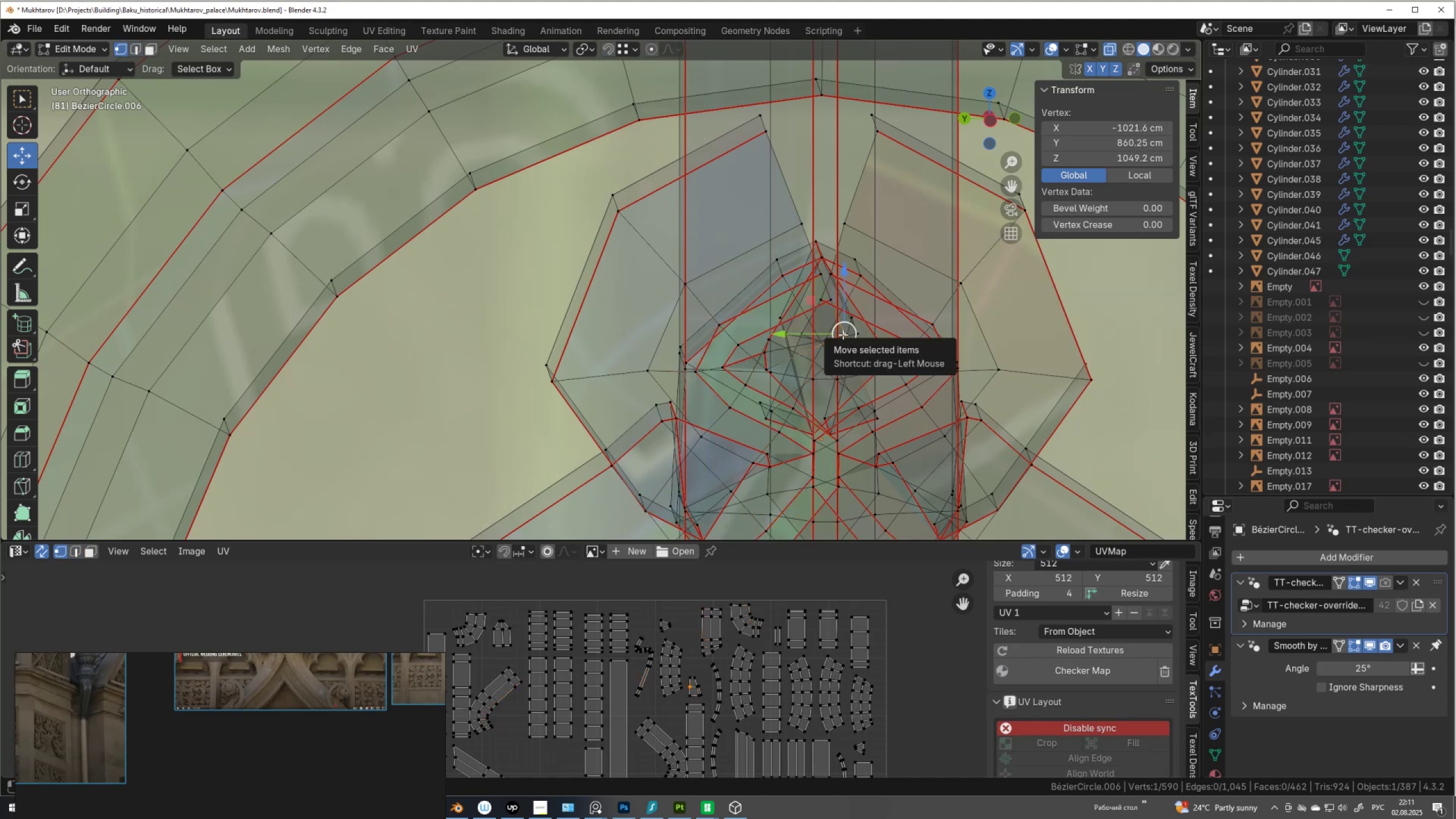 
key(L)
 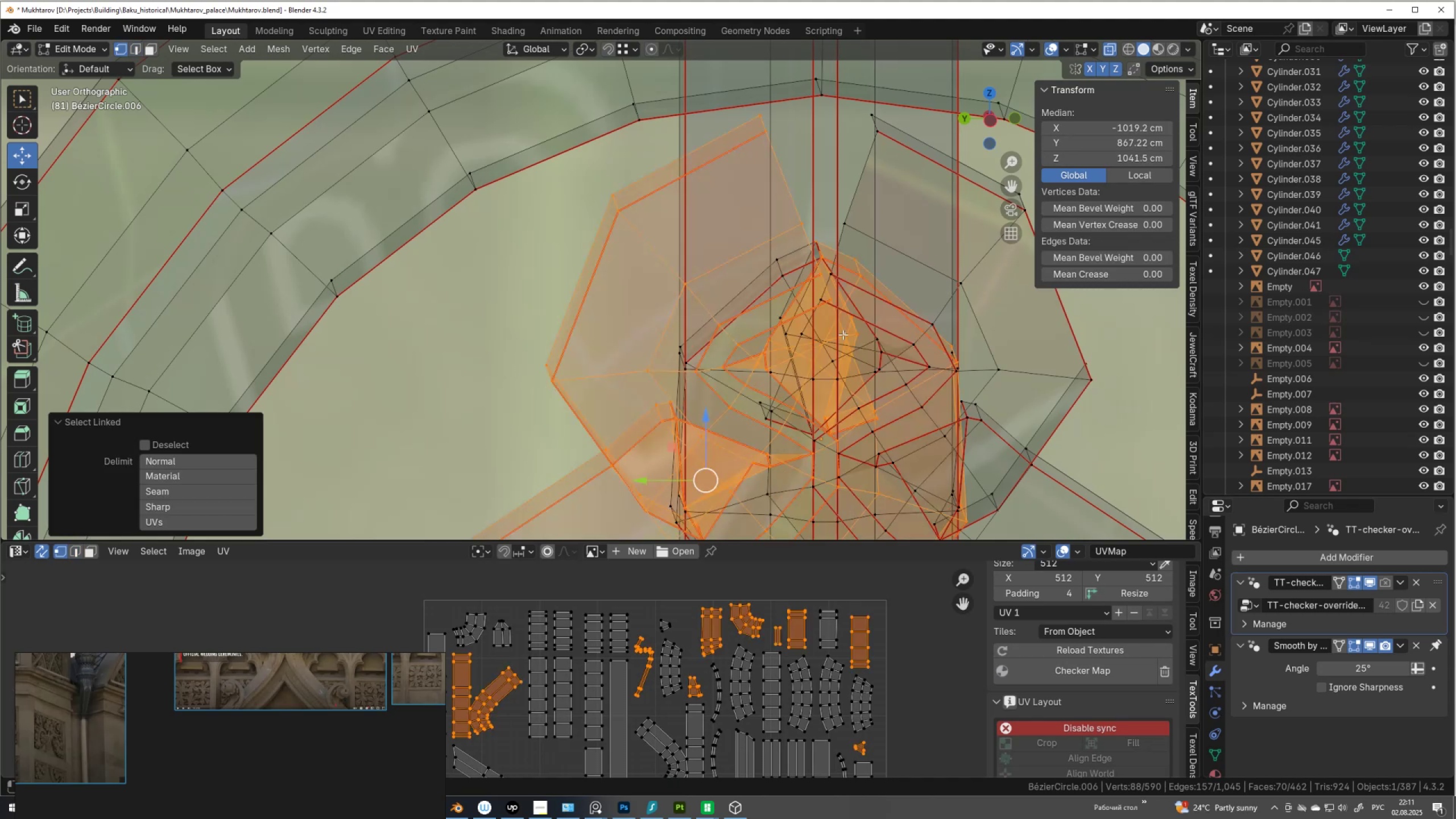 
scroll: coordinate [838, 334], scroll_direction: down, amount: 3.0
 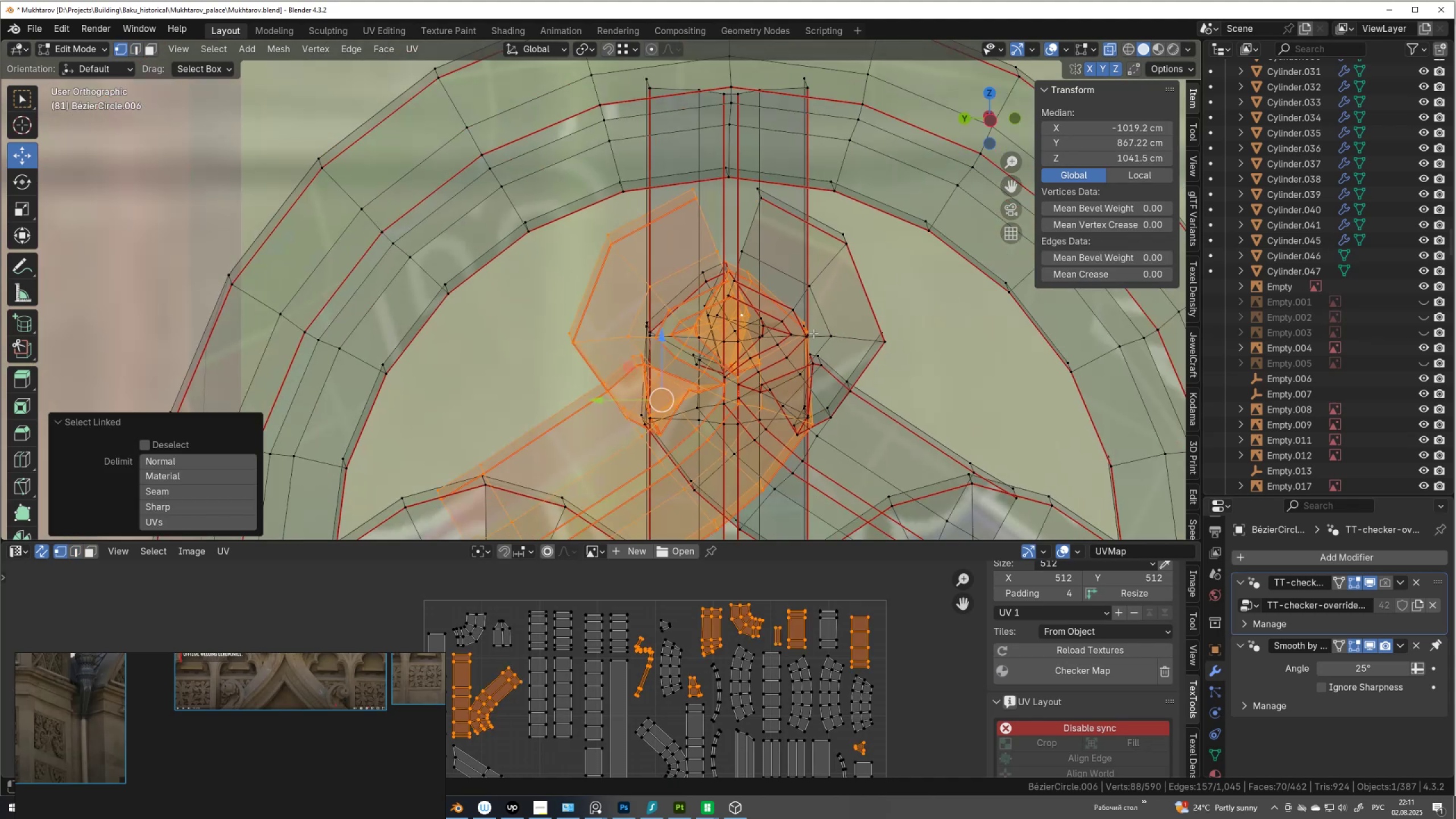 
key(Alt+AltLeft)
 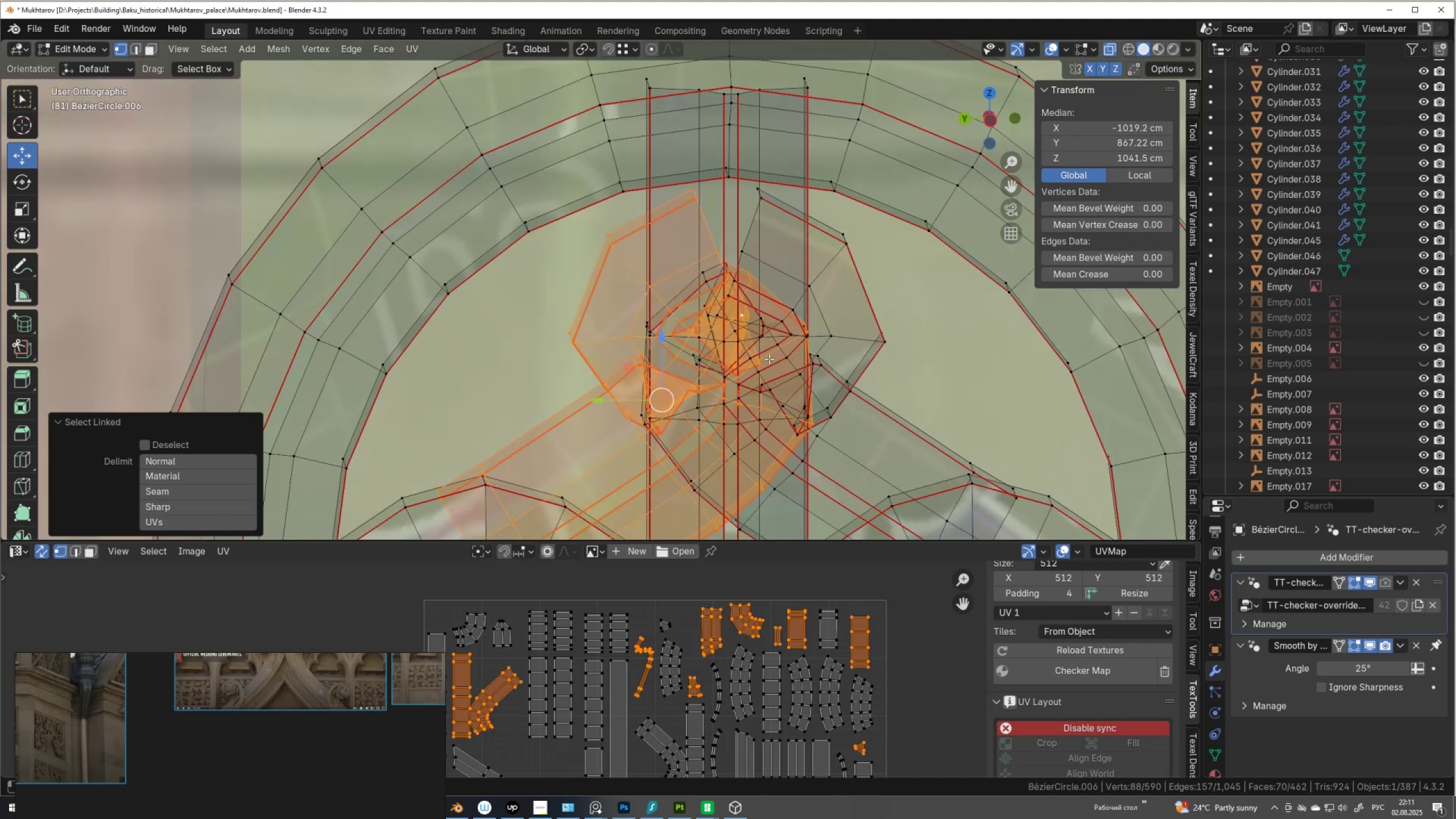 
key(Alt+Z)
 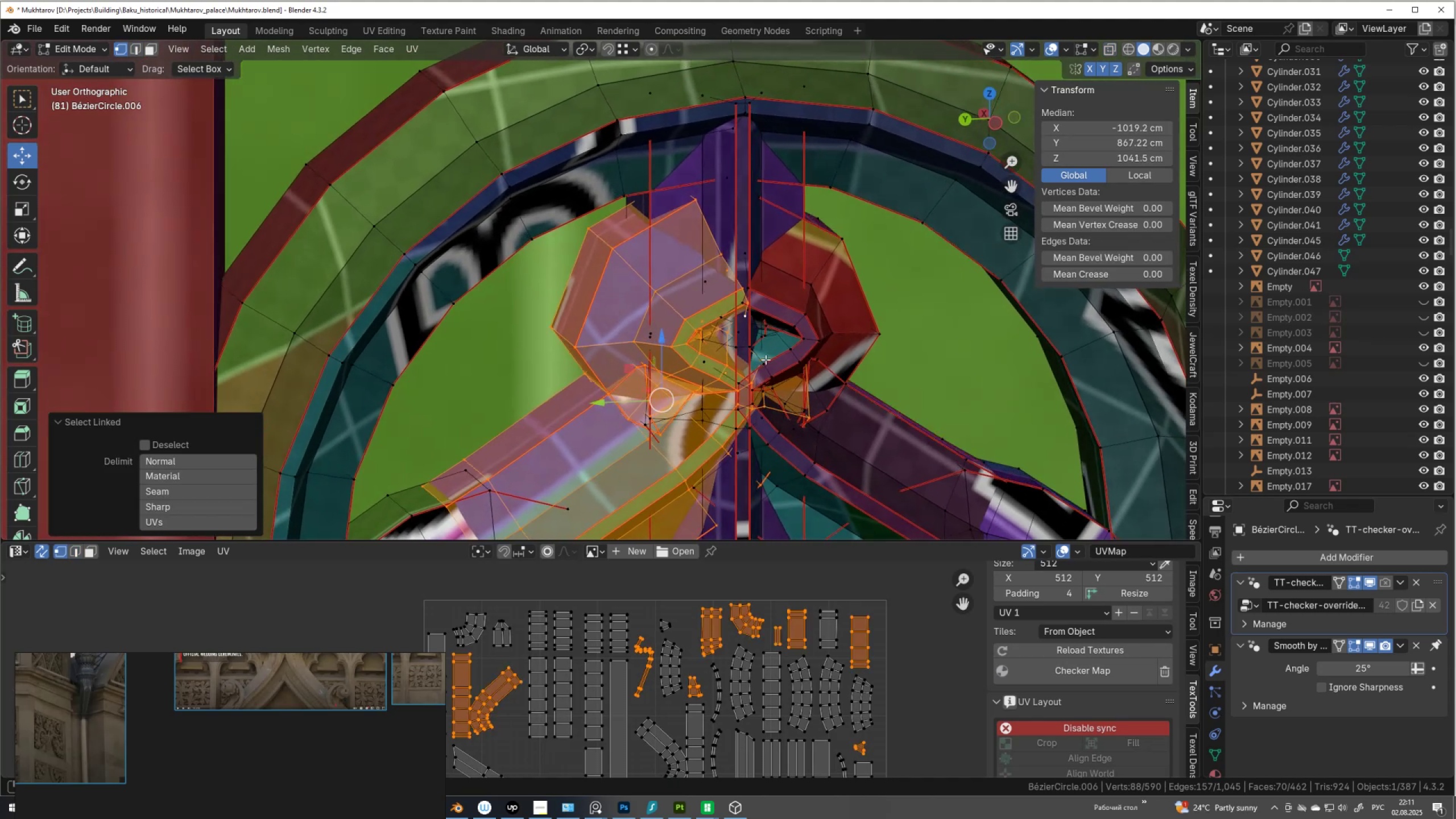 
key(Alt+Z)
 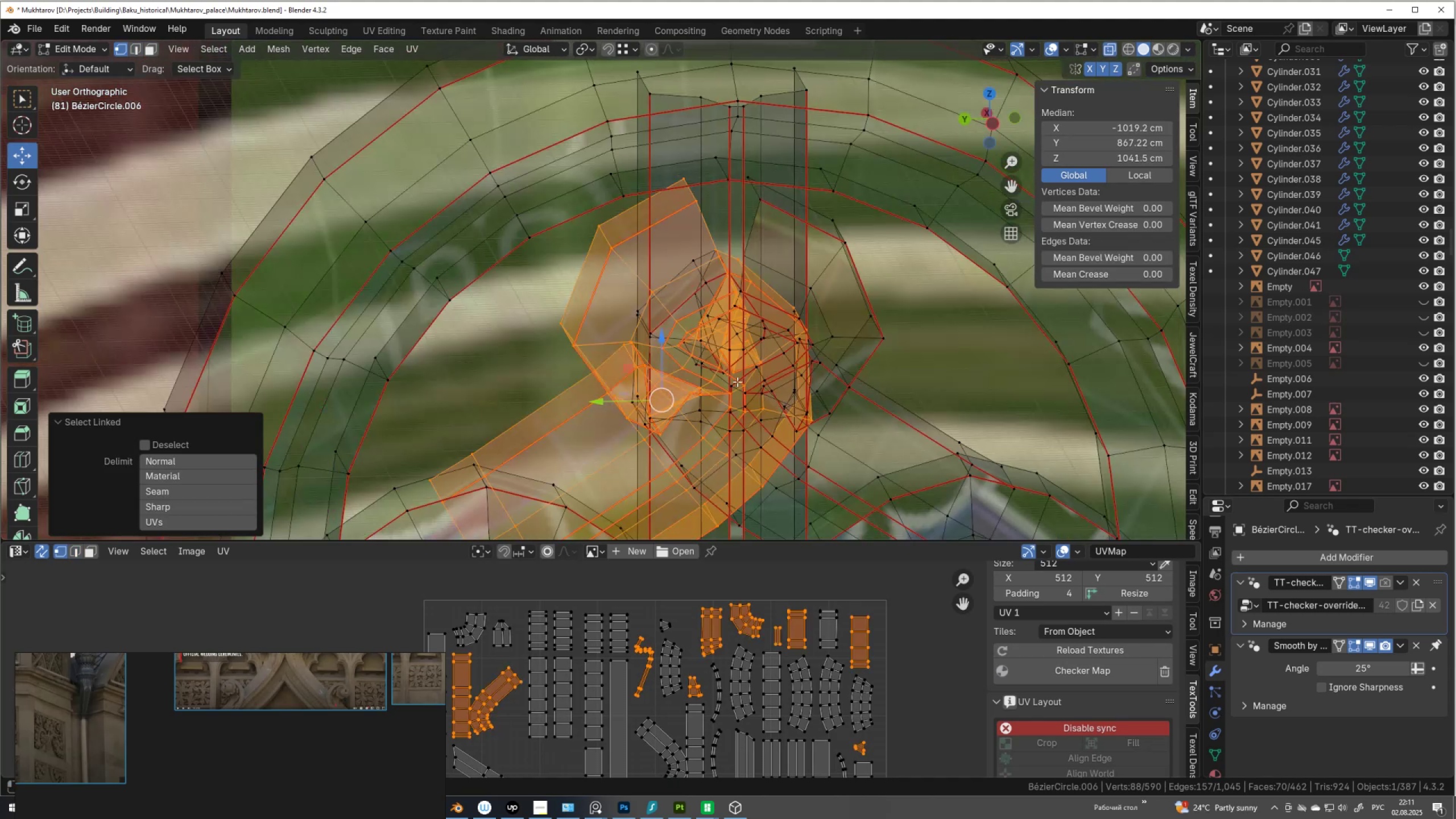 
key(Alt+AltLeft)
 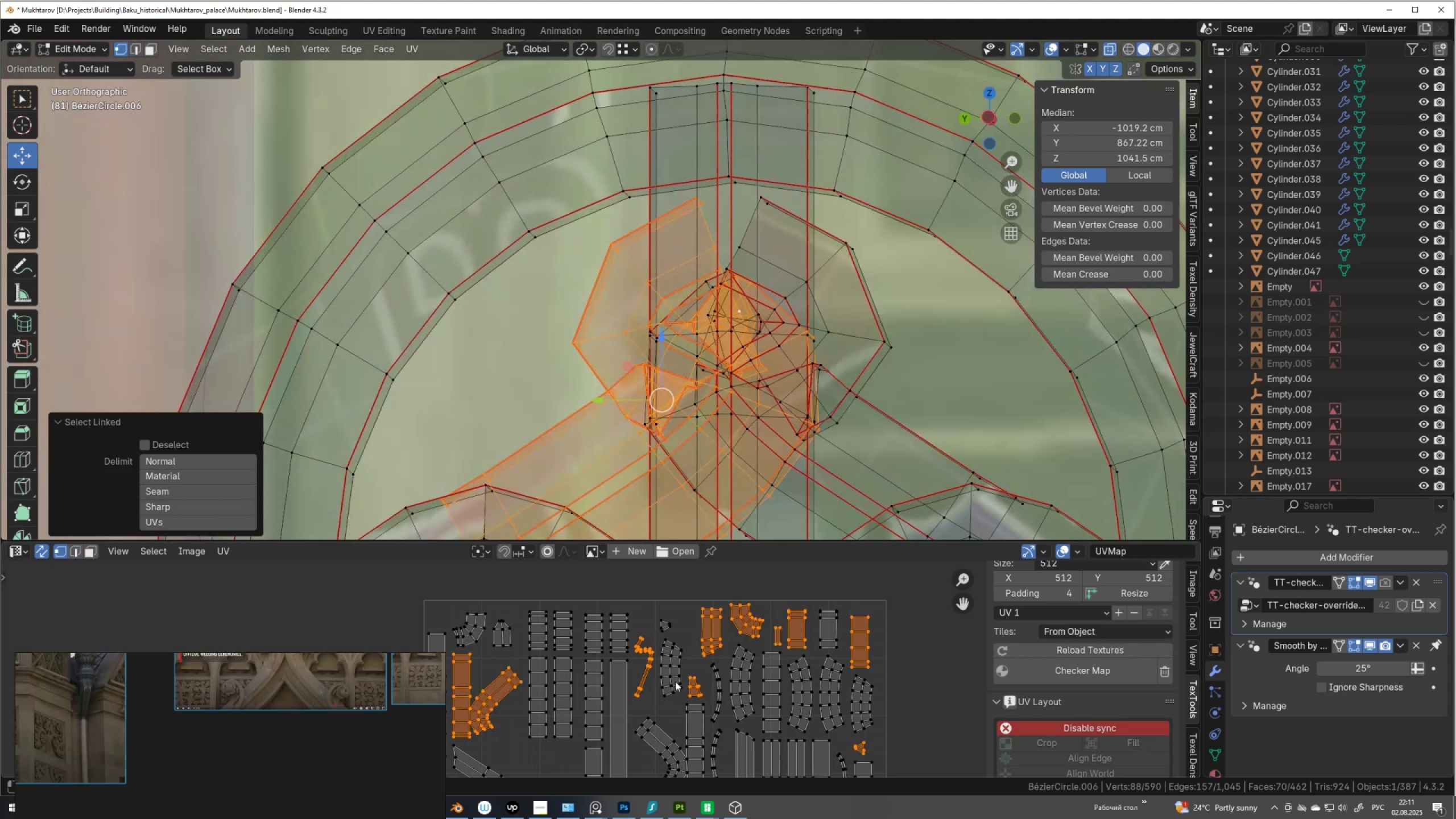 
hold_key(key=ShiftLeft, duration=1.26)
 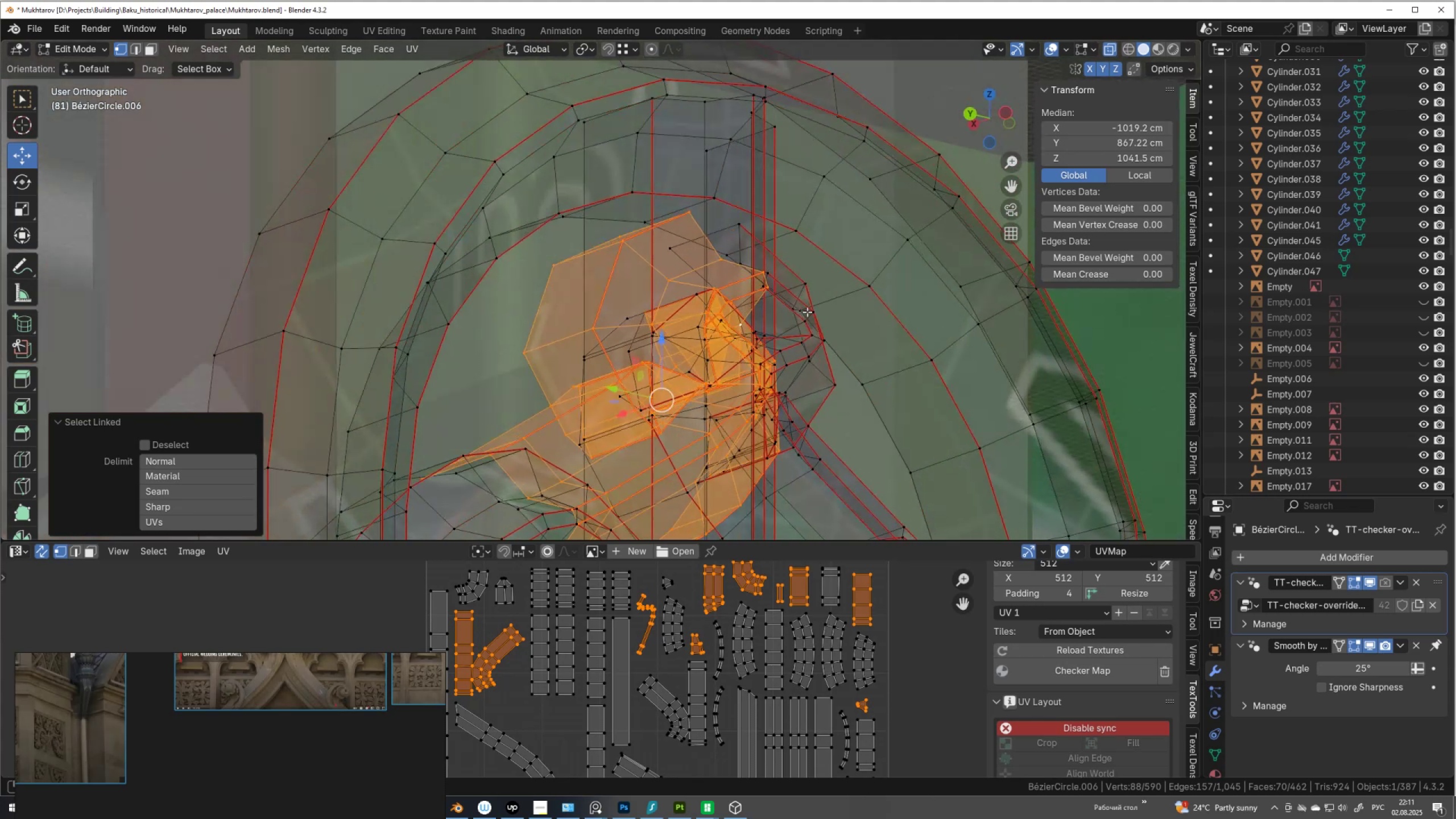 
key(Alt+AltLeft)
 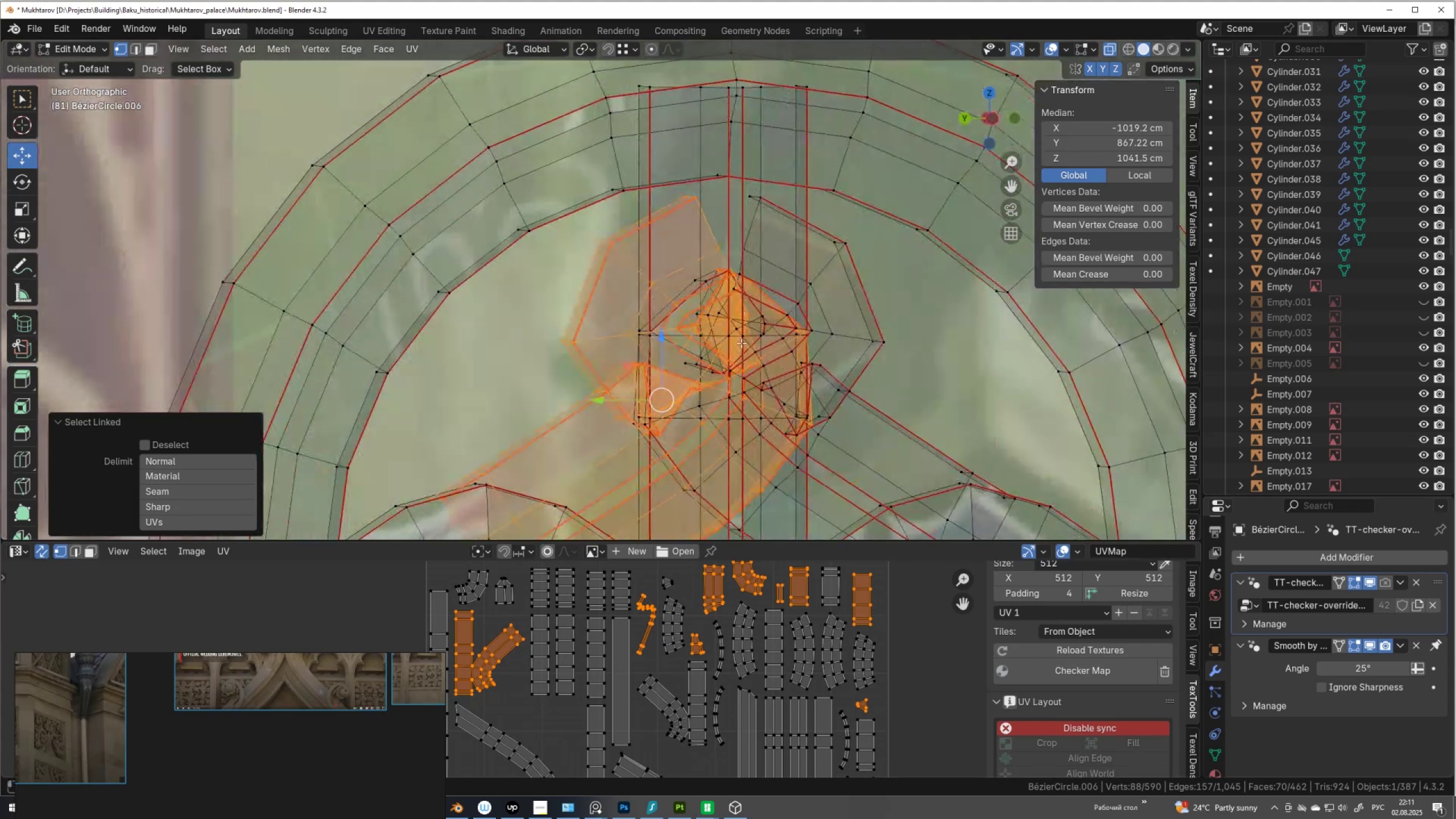 
key(Z)
 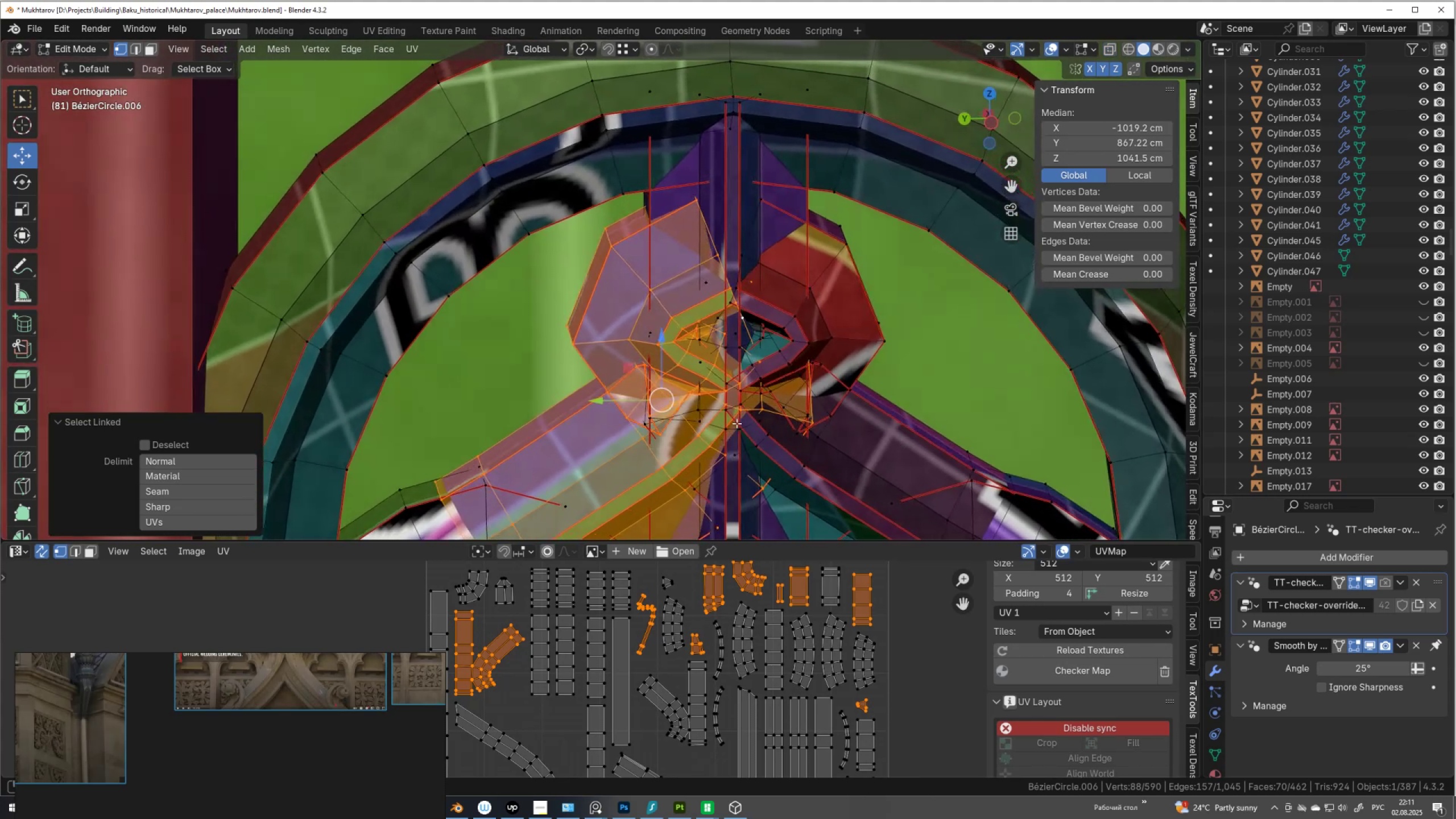 
key(Alt+AltLeft)
 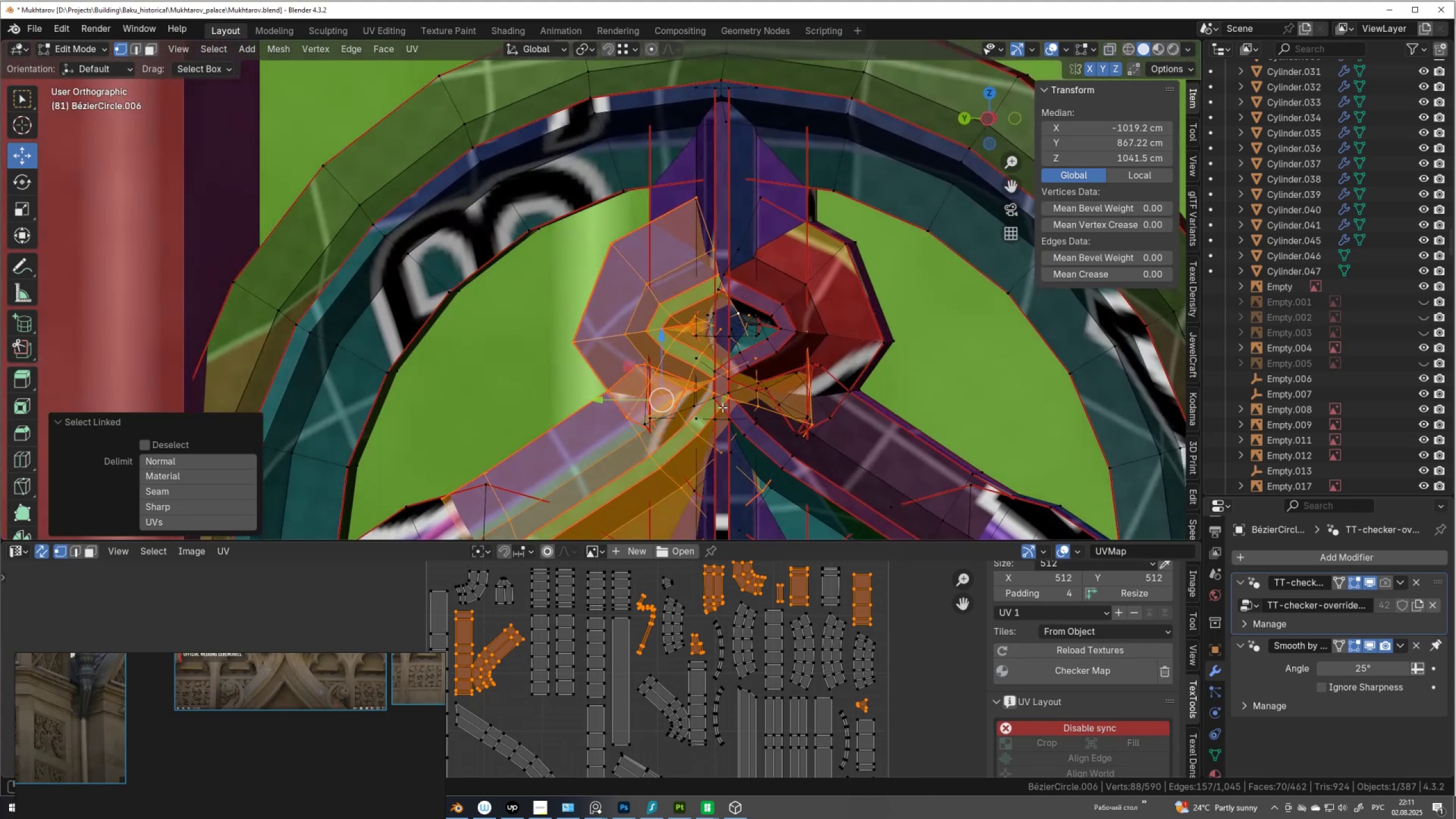 
key(Alt+Z)
 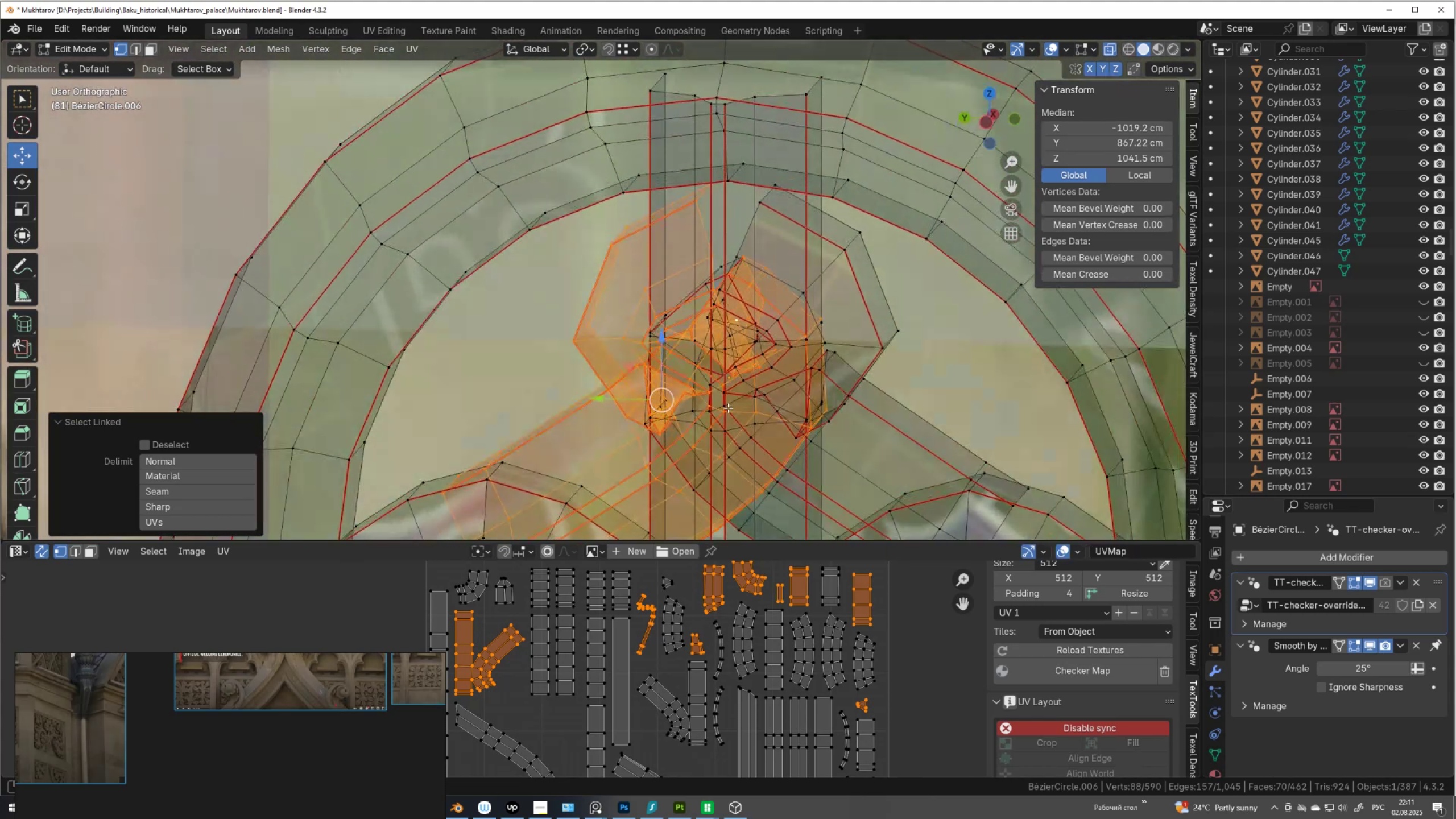 
wait(6.65)
 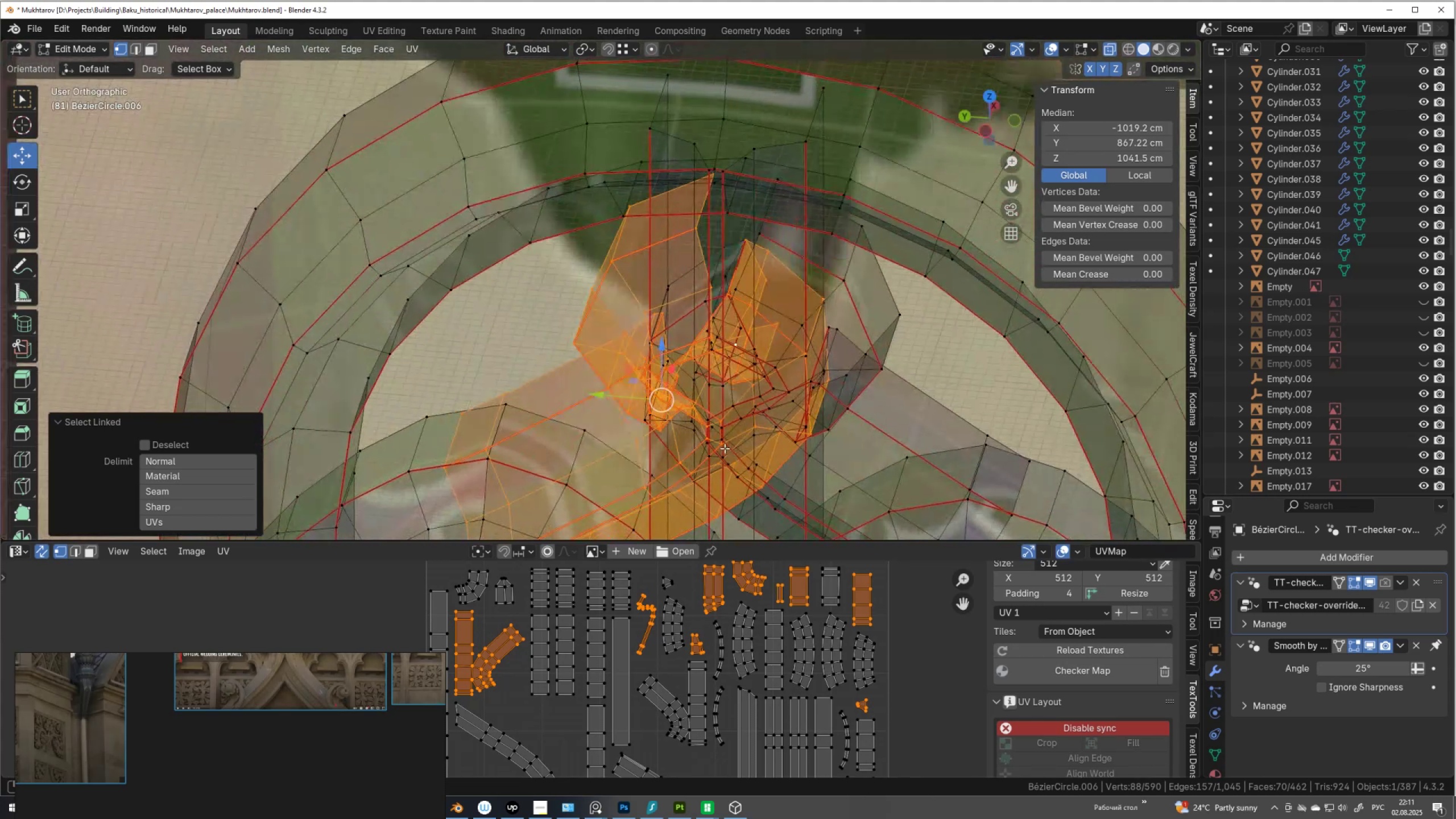 
left_click([775, 342])
 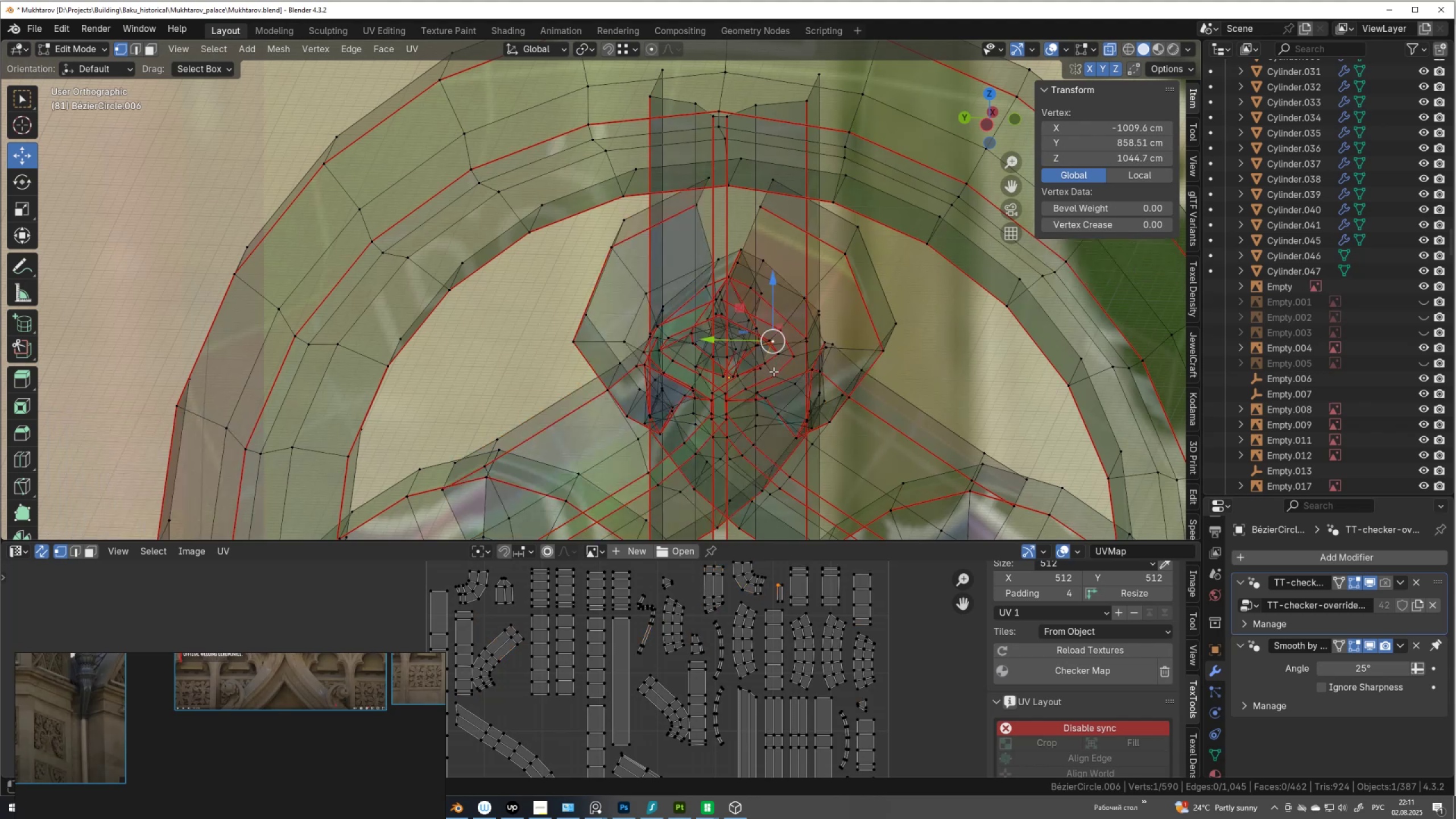 
key(3)
 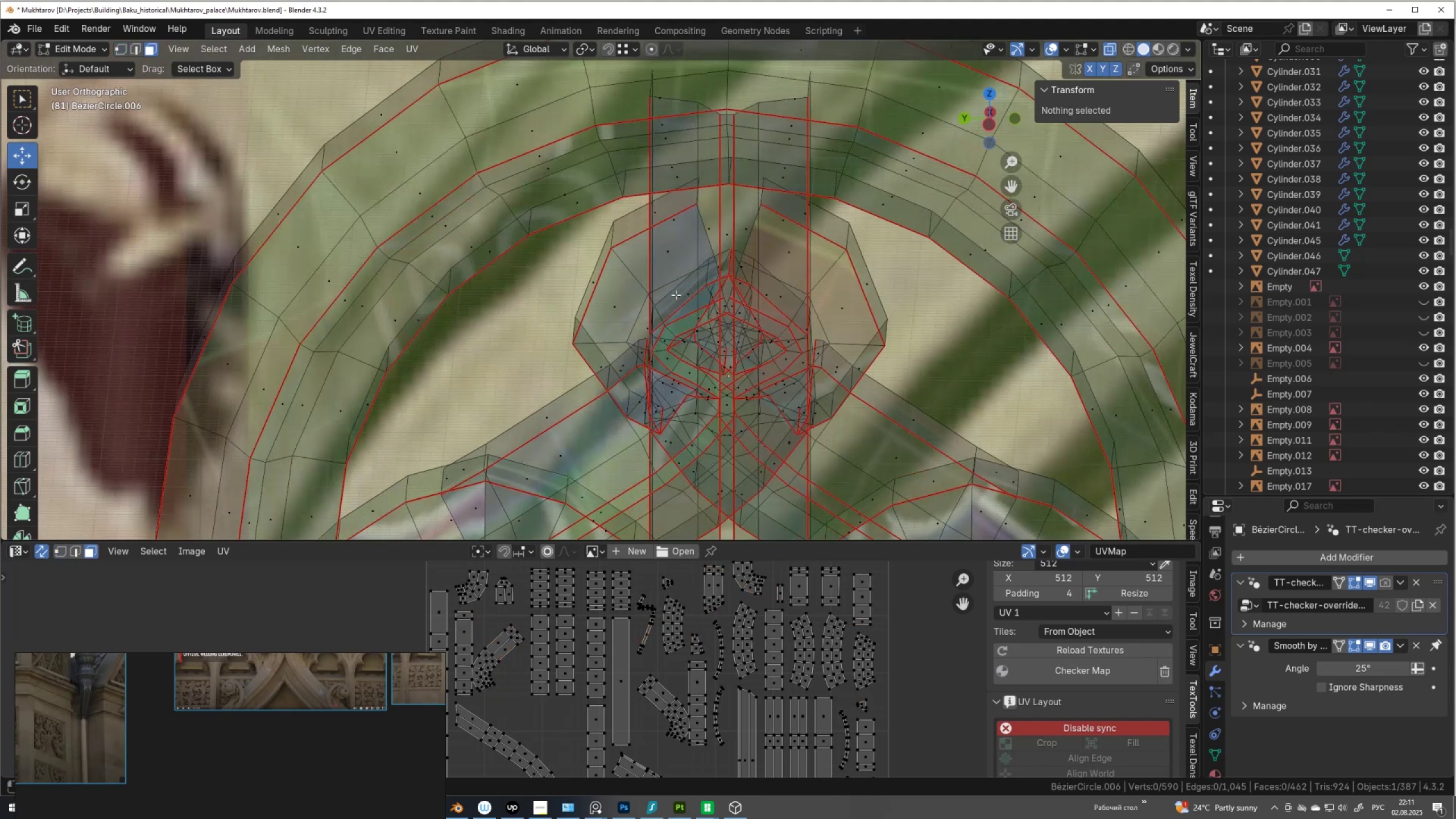 
key(L)
 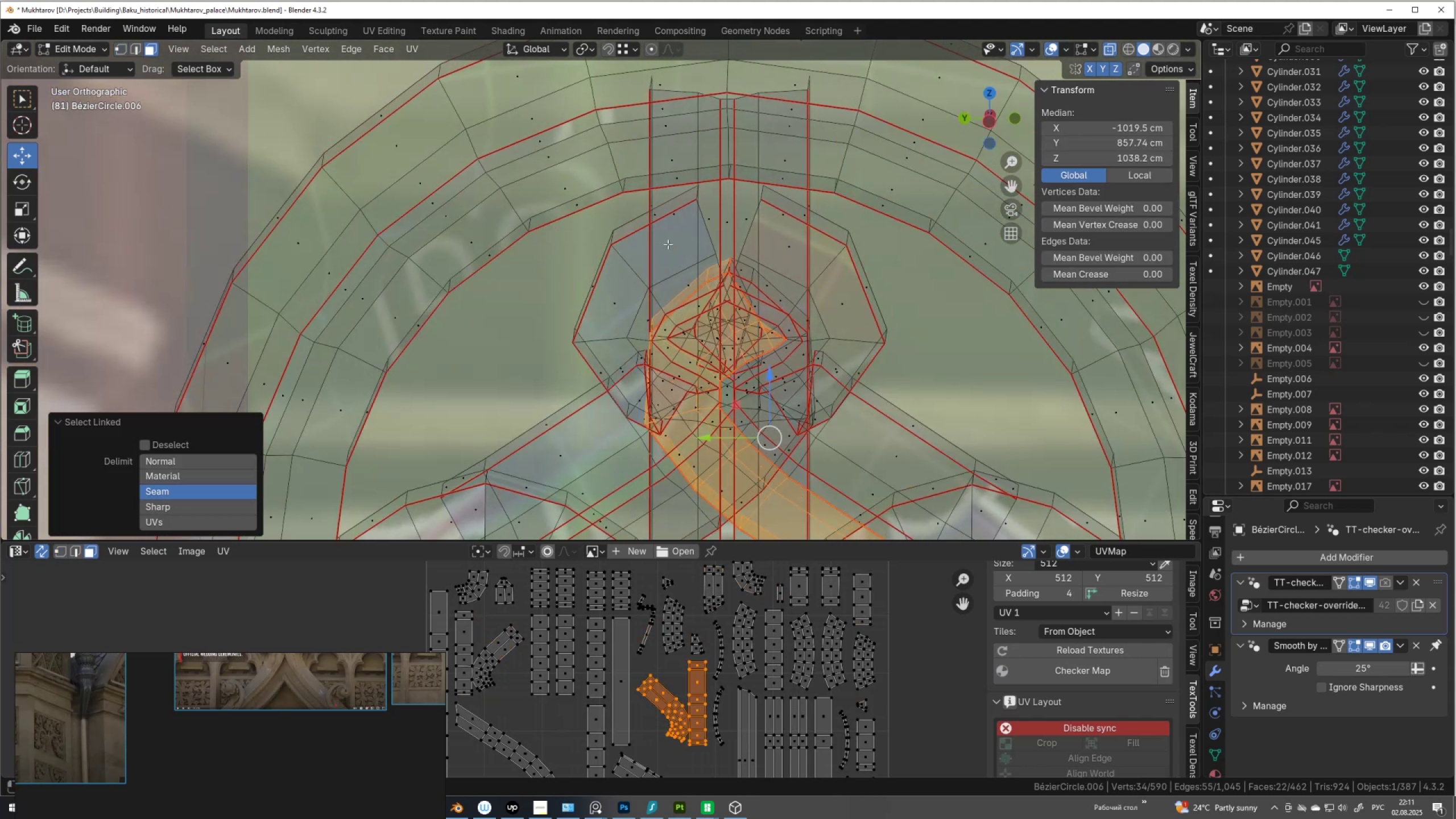 
left_click([671, 247])
 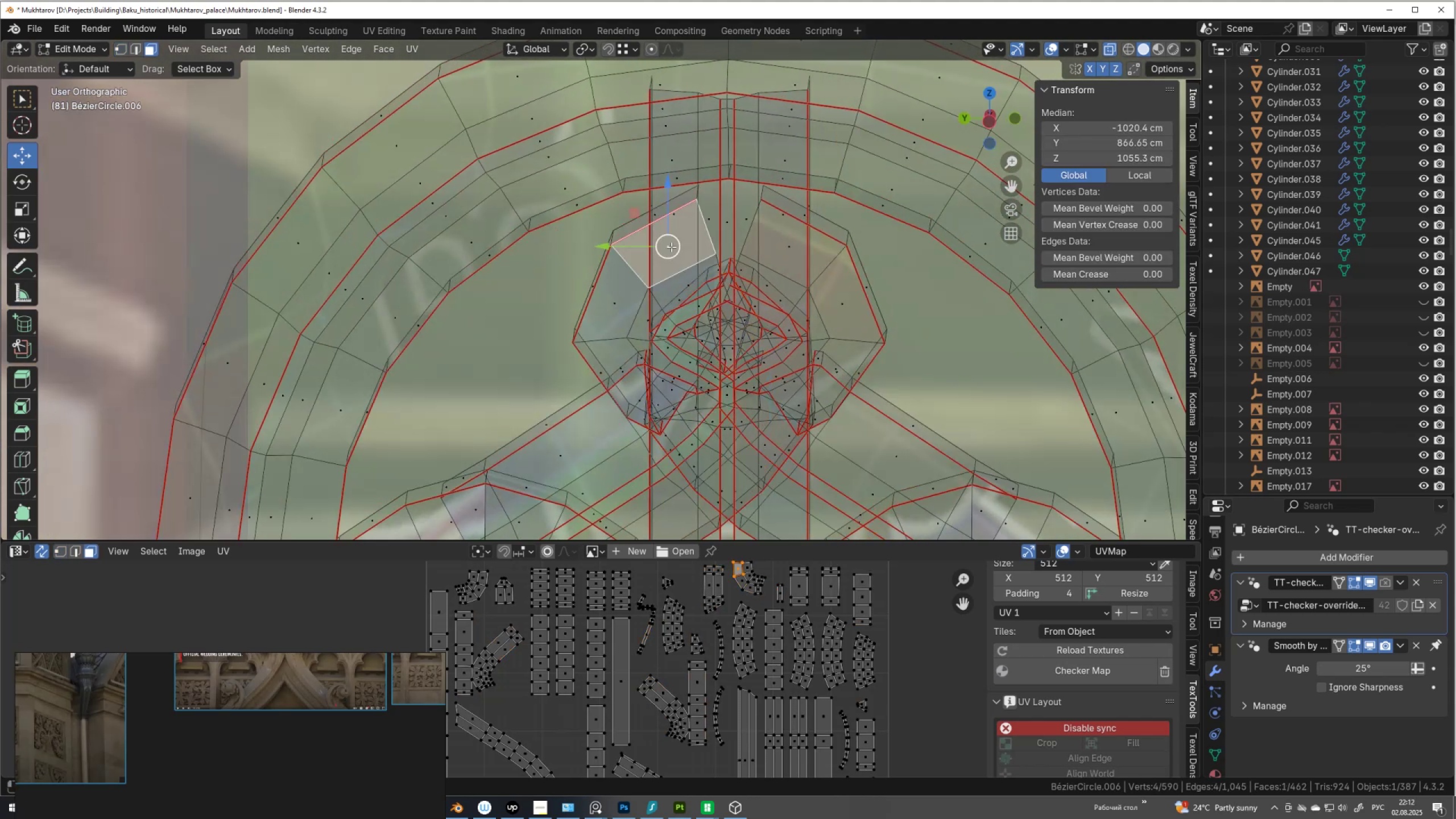 
type(ll)
 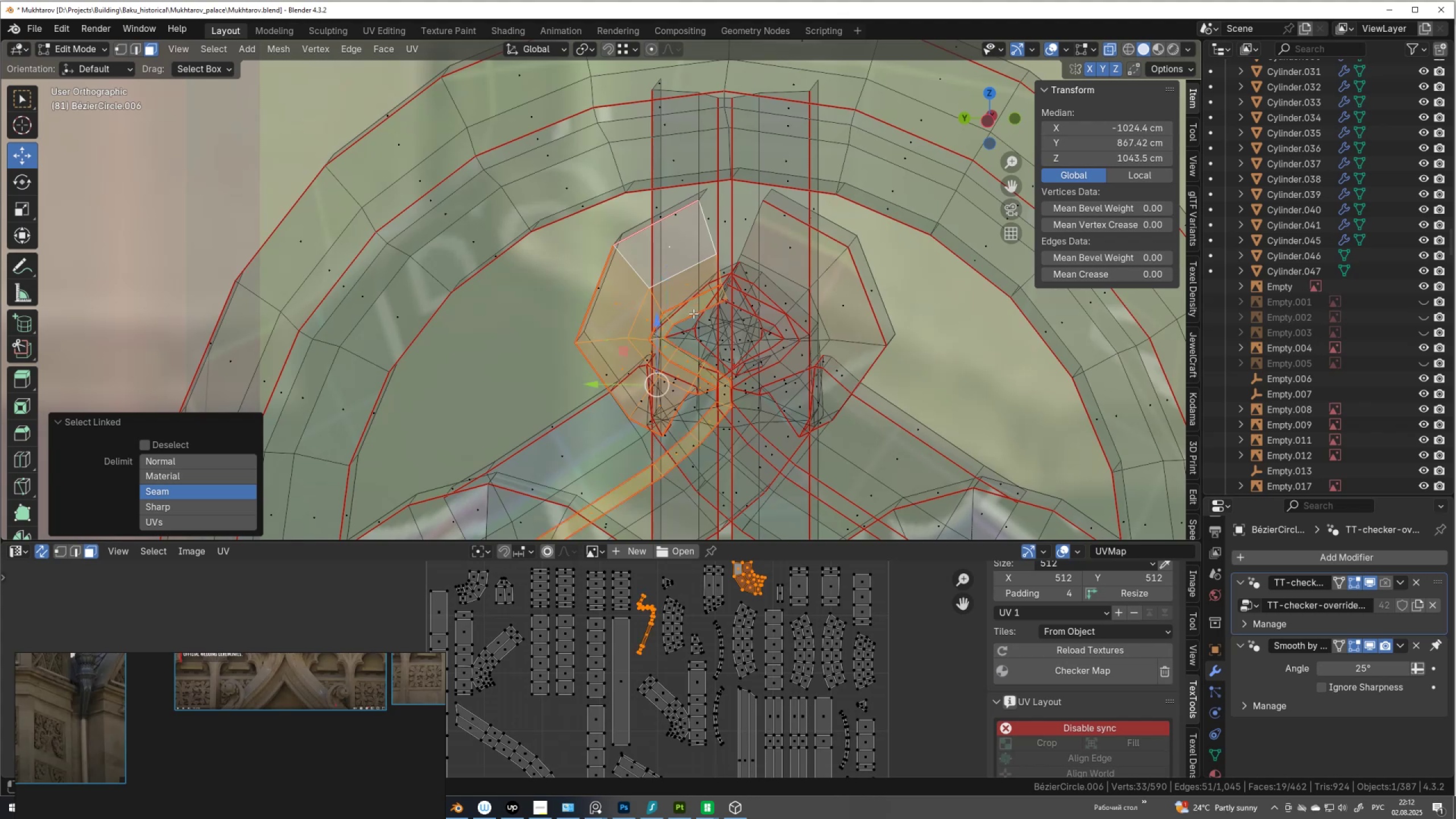 
key(Alt+AltLeft)
 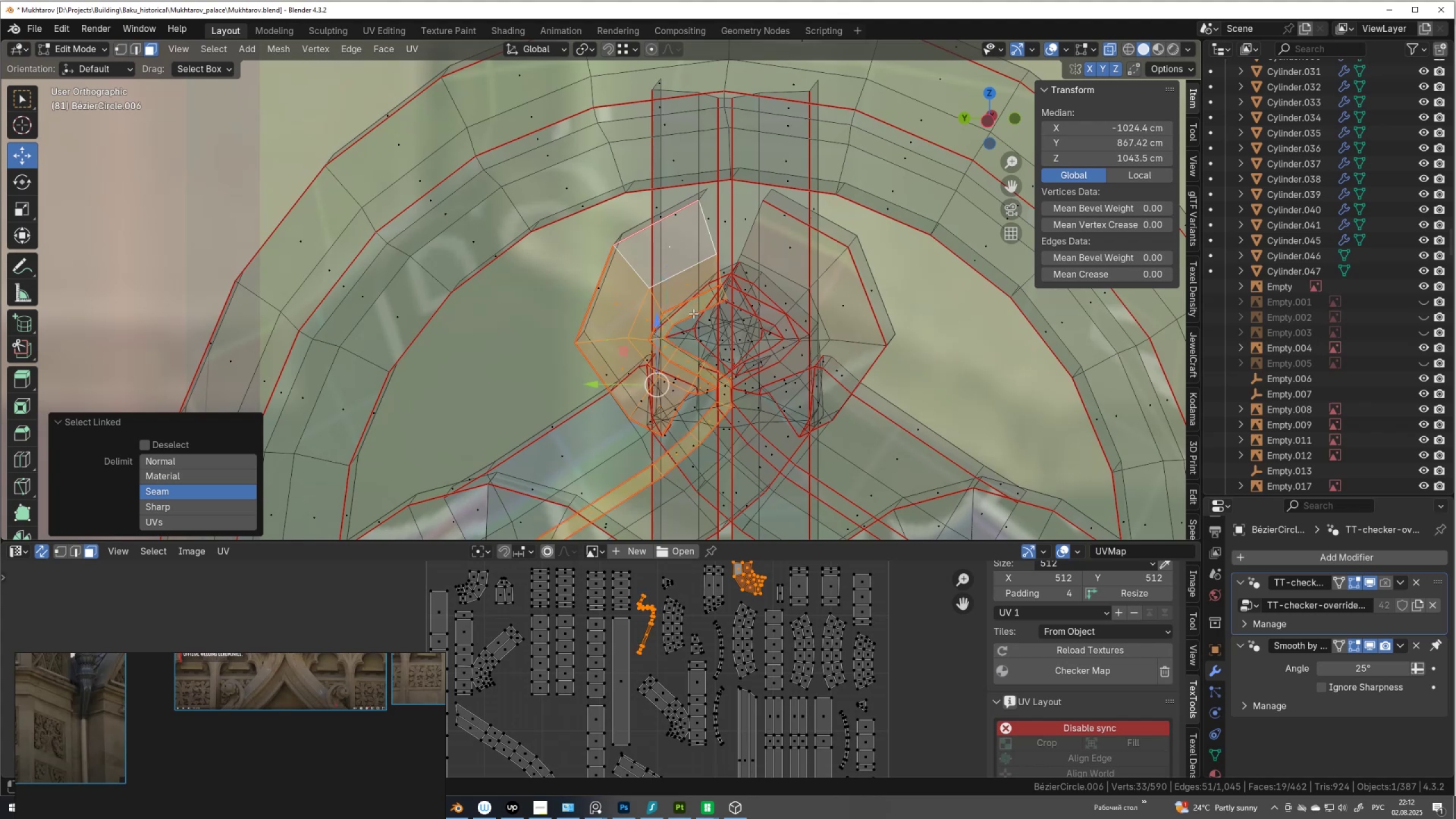 
type(zlllllllllllllllllll)
 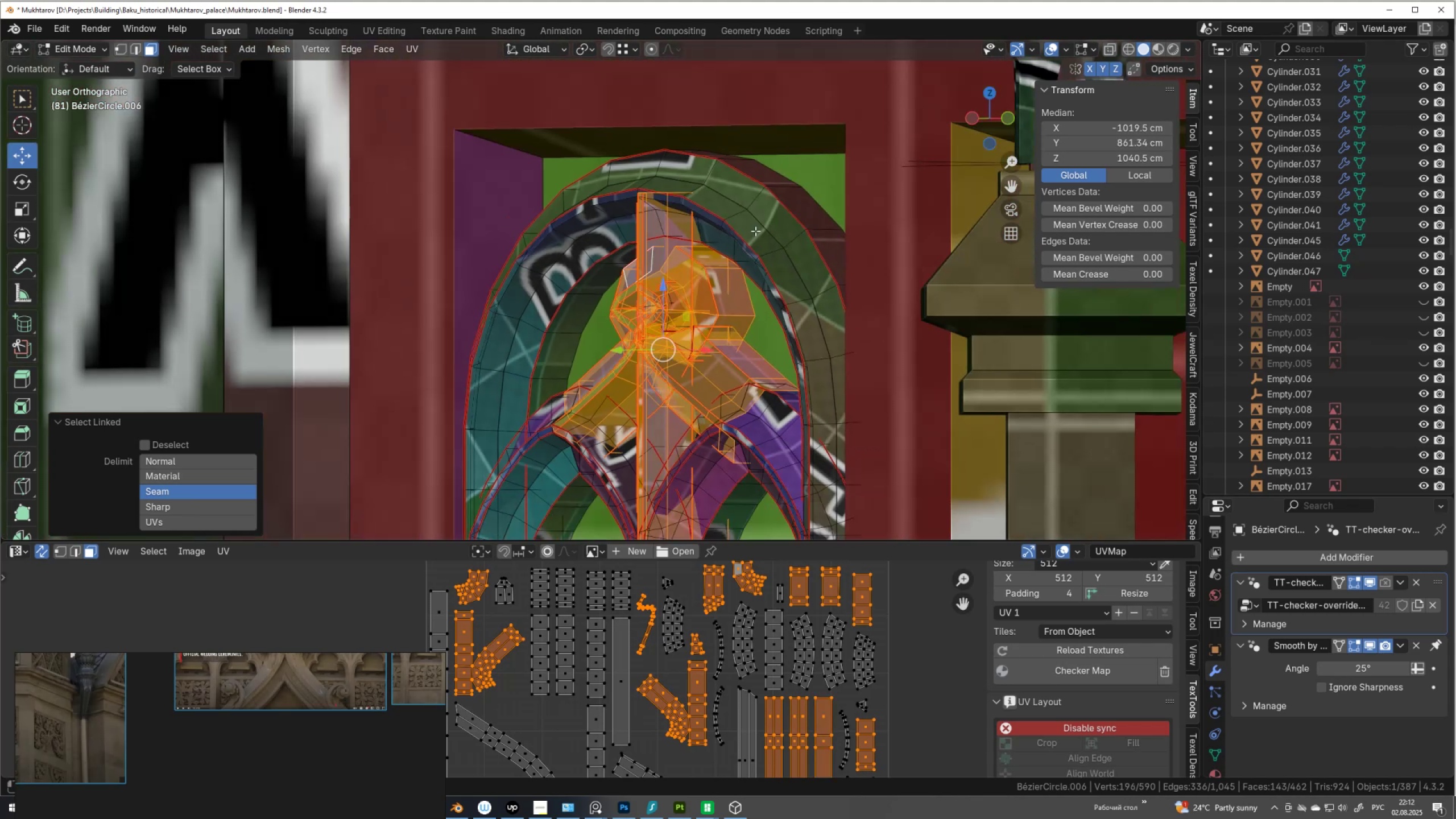 
scroll: coordinate [755, 231], scroll_direction: down, amount: 5.0
 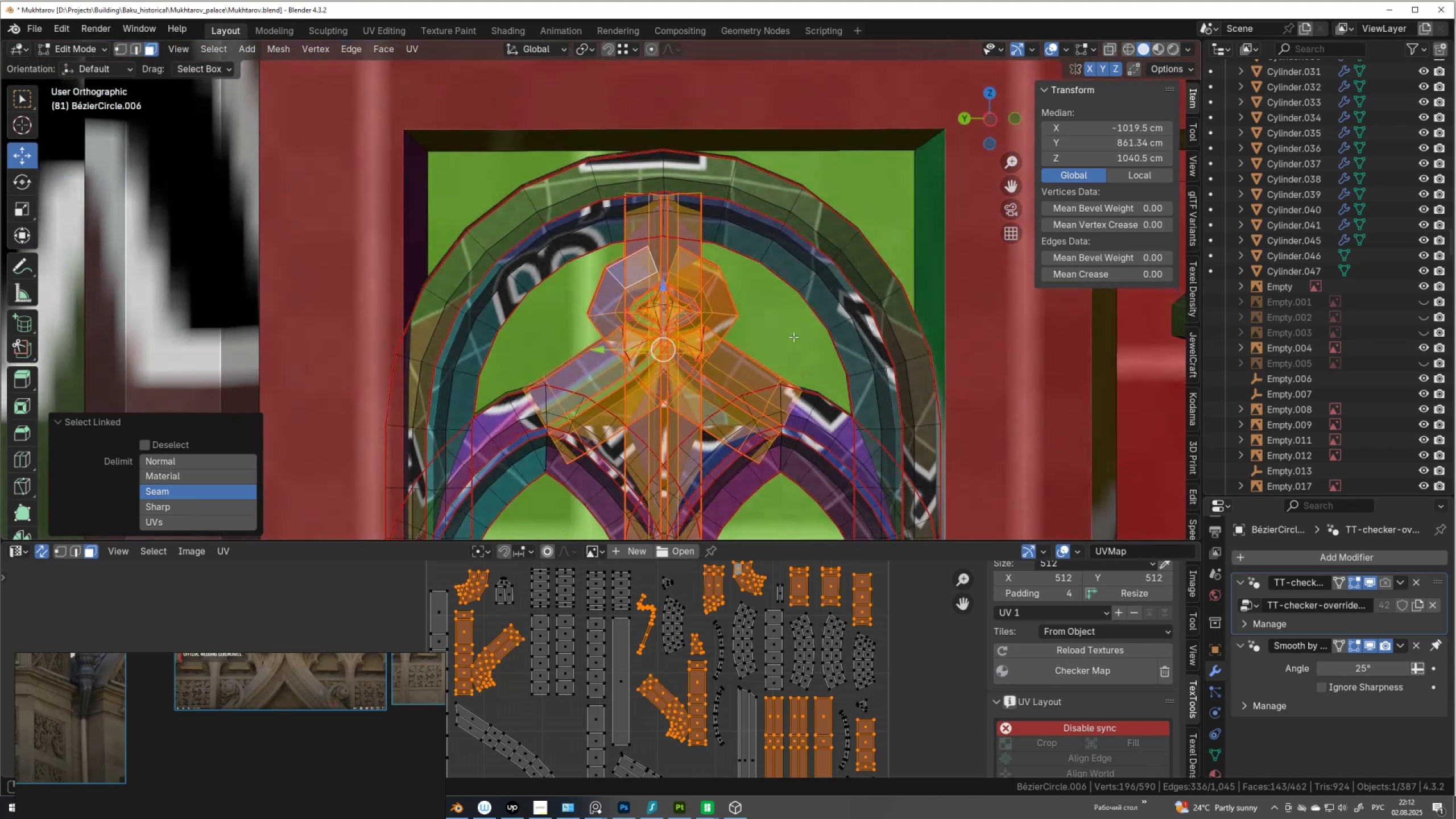 
scroll: coordinate [785, 337], scroll_direction: up, amount: 1.0
 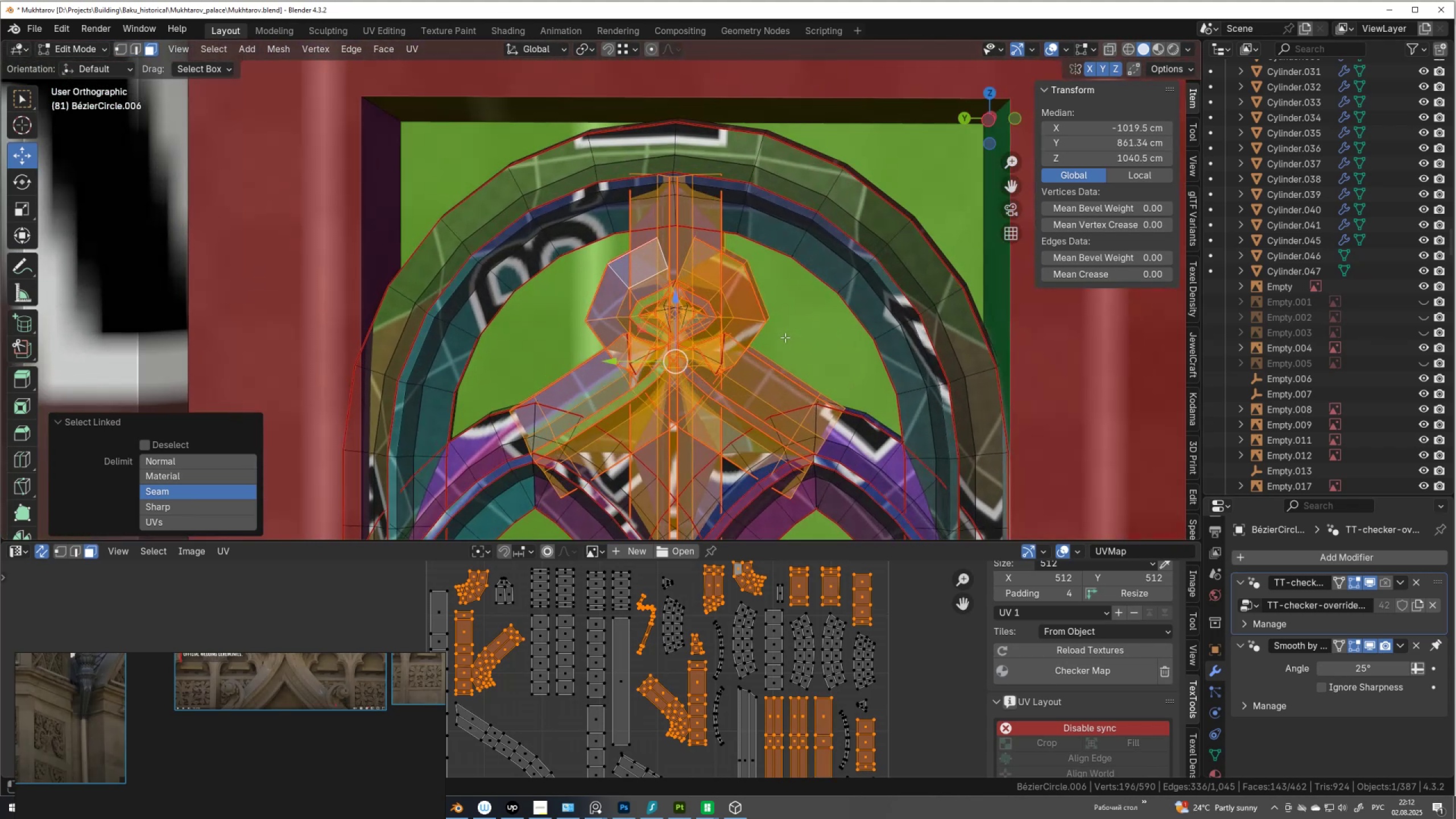 
key(H)
 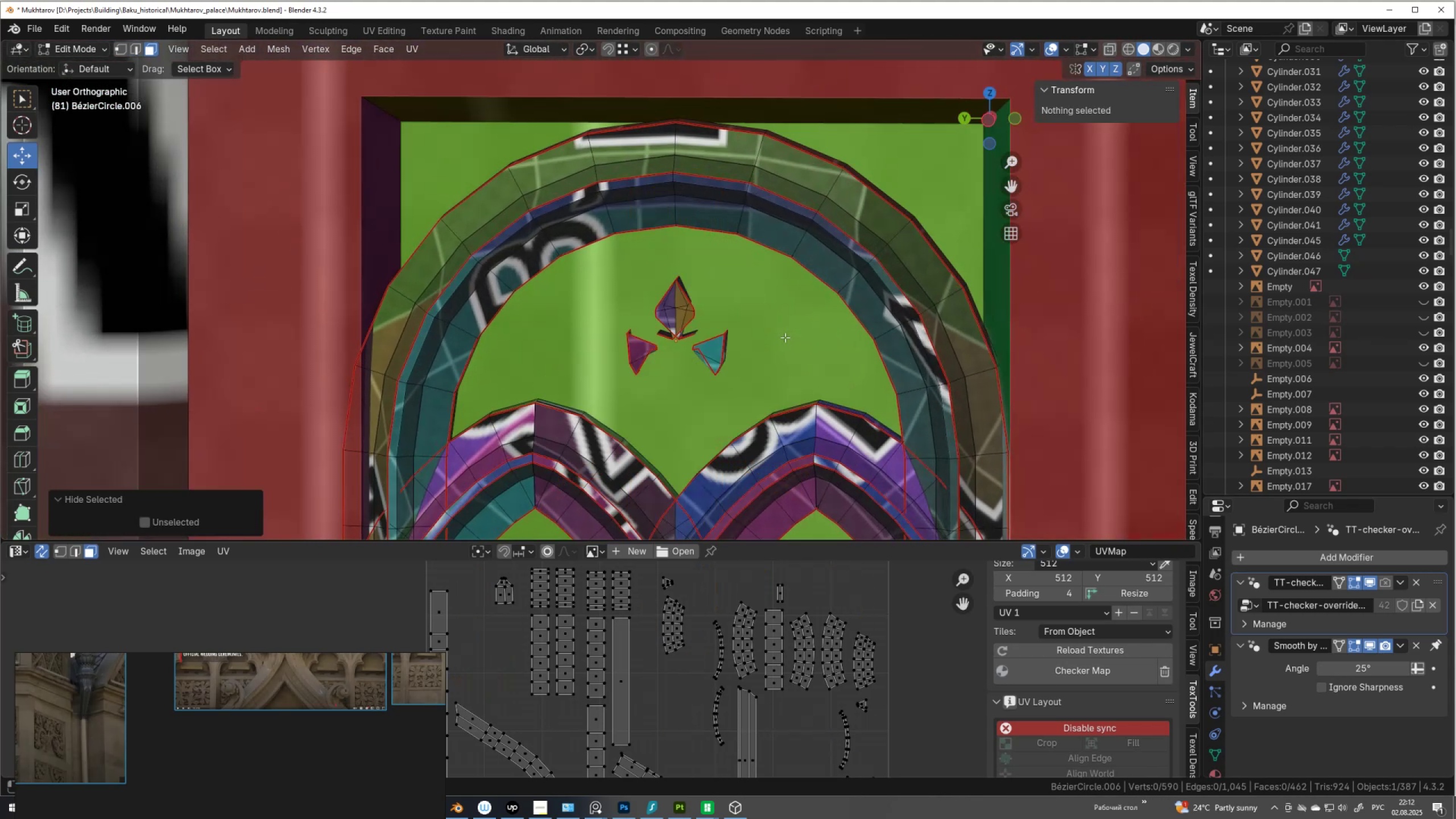 
scroll: coordinate [737, 377], scroll_direction: up, amount: 1.0
 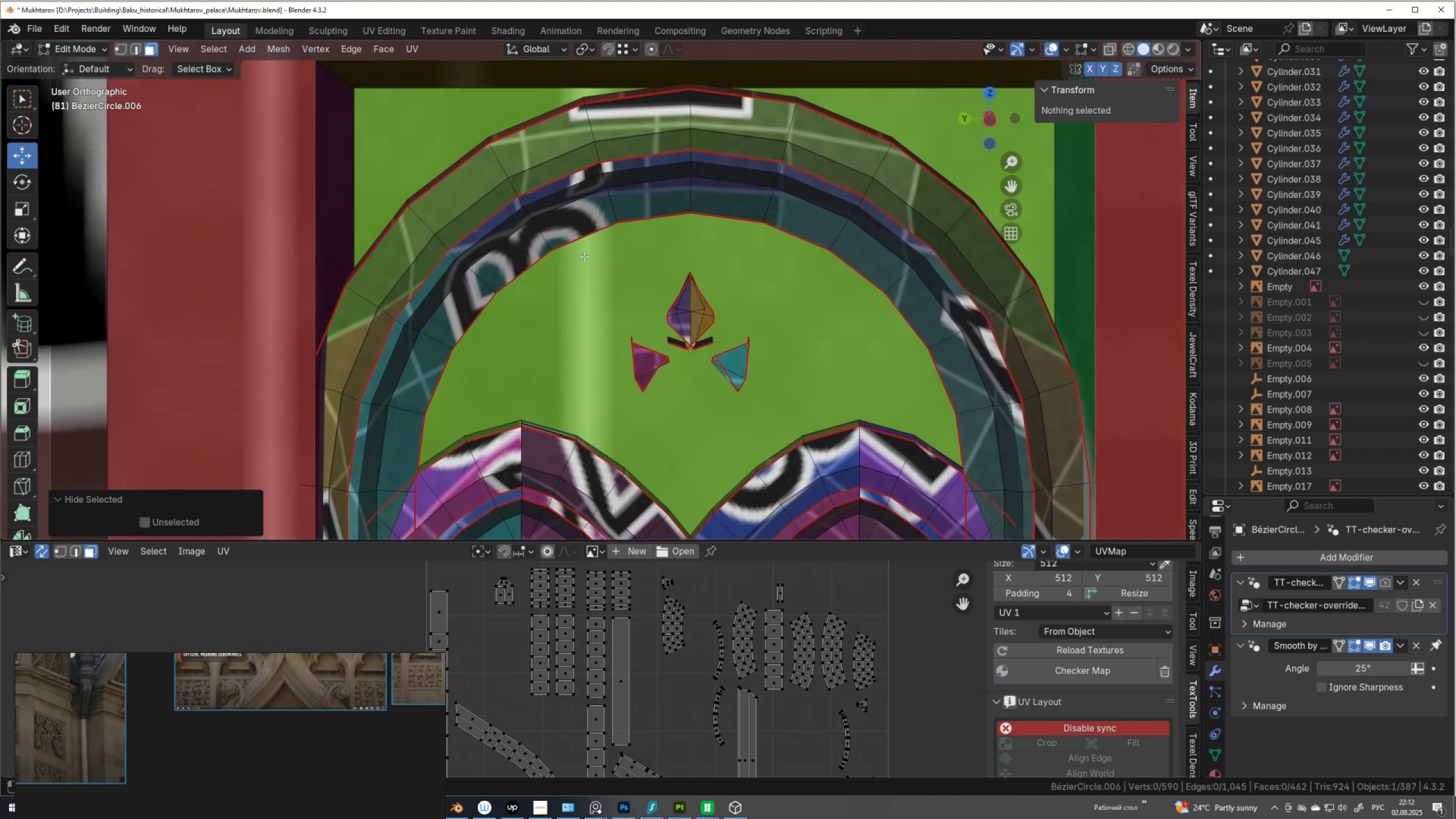 
key(Alt+AltLeft)
 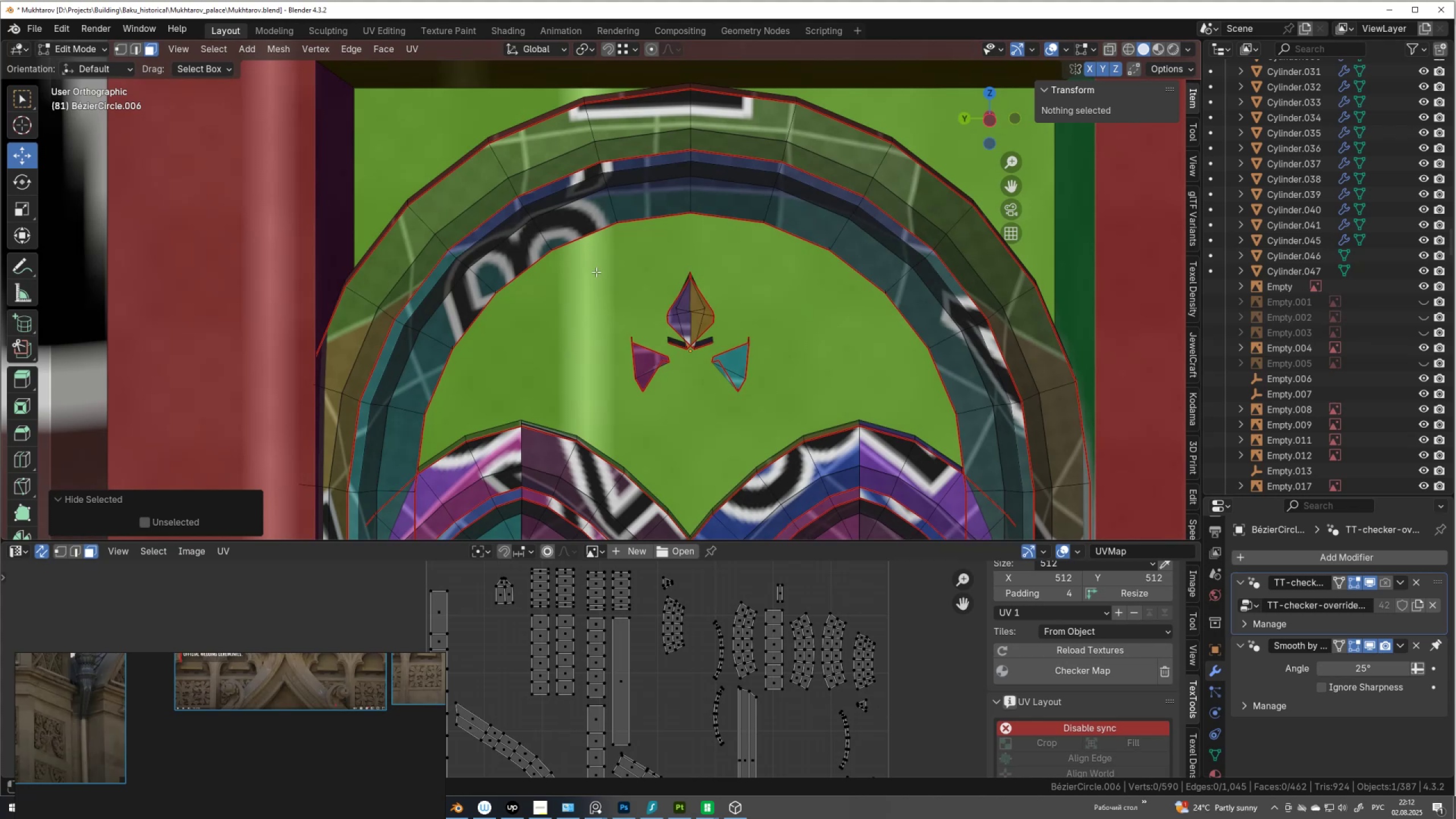 
key(Alt+Z)
 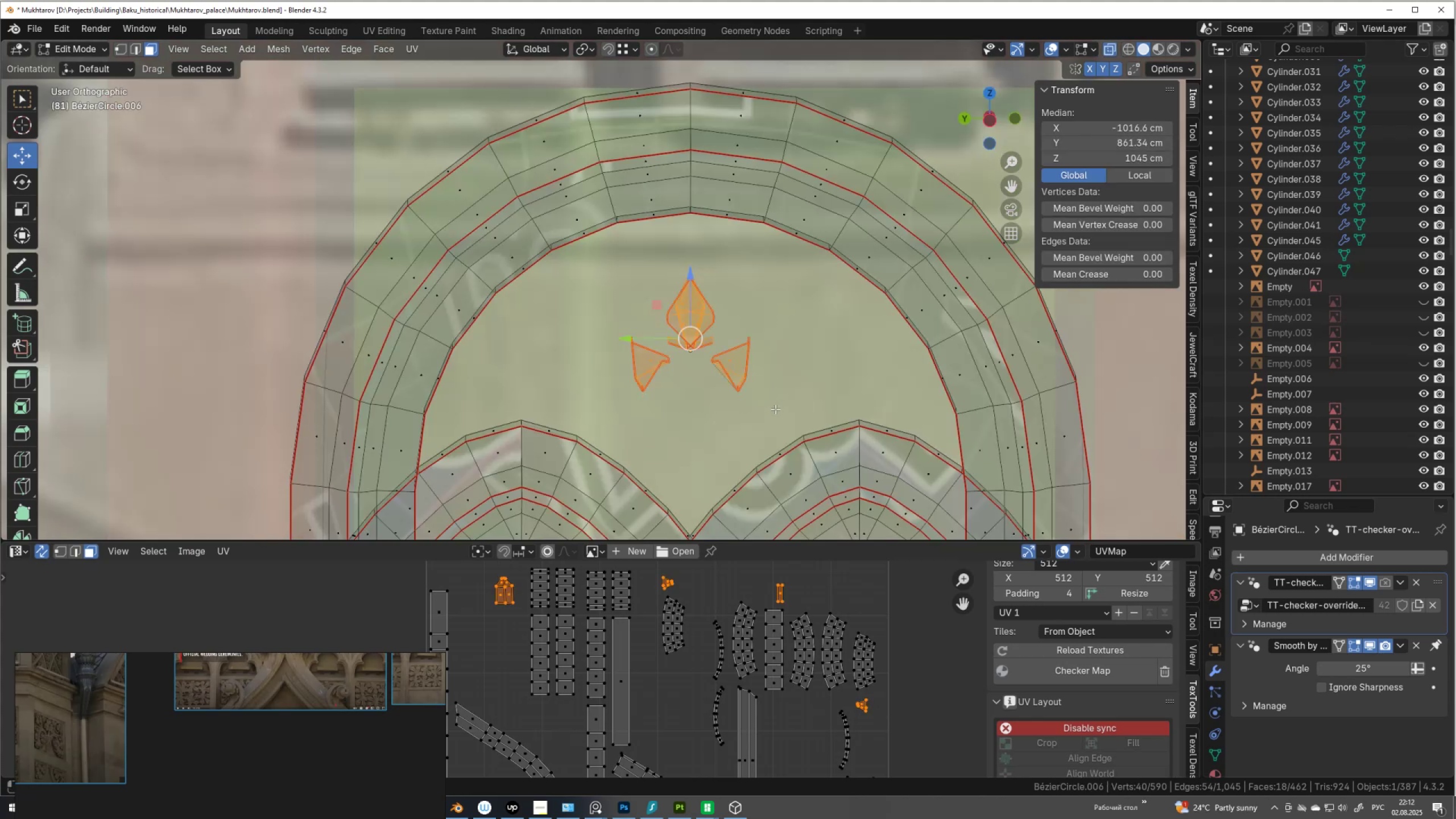 
key(Control+I)
 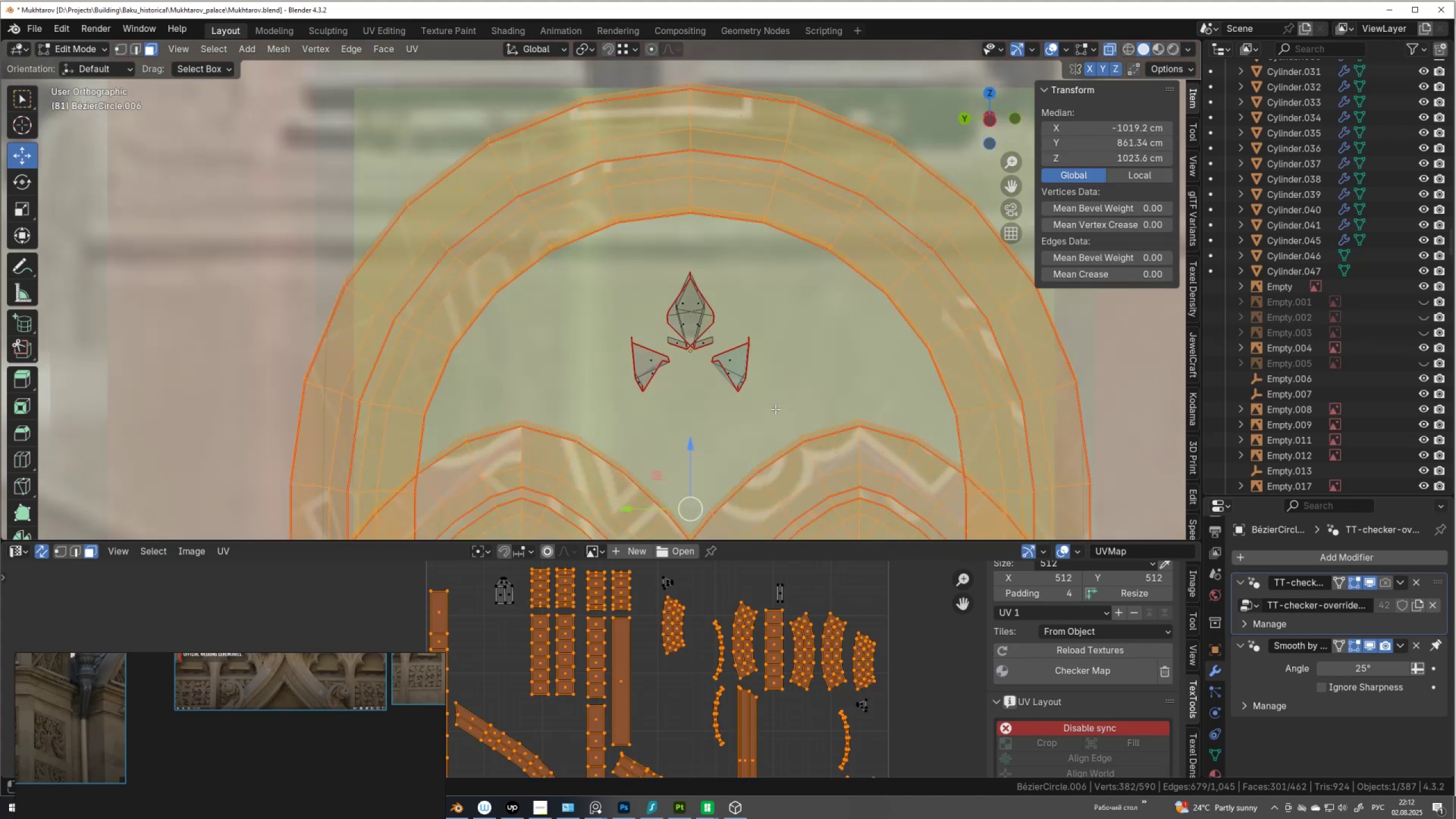 
key(Alt+AltLeft)
 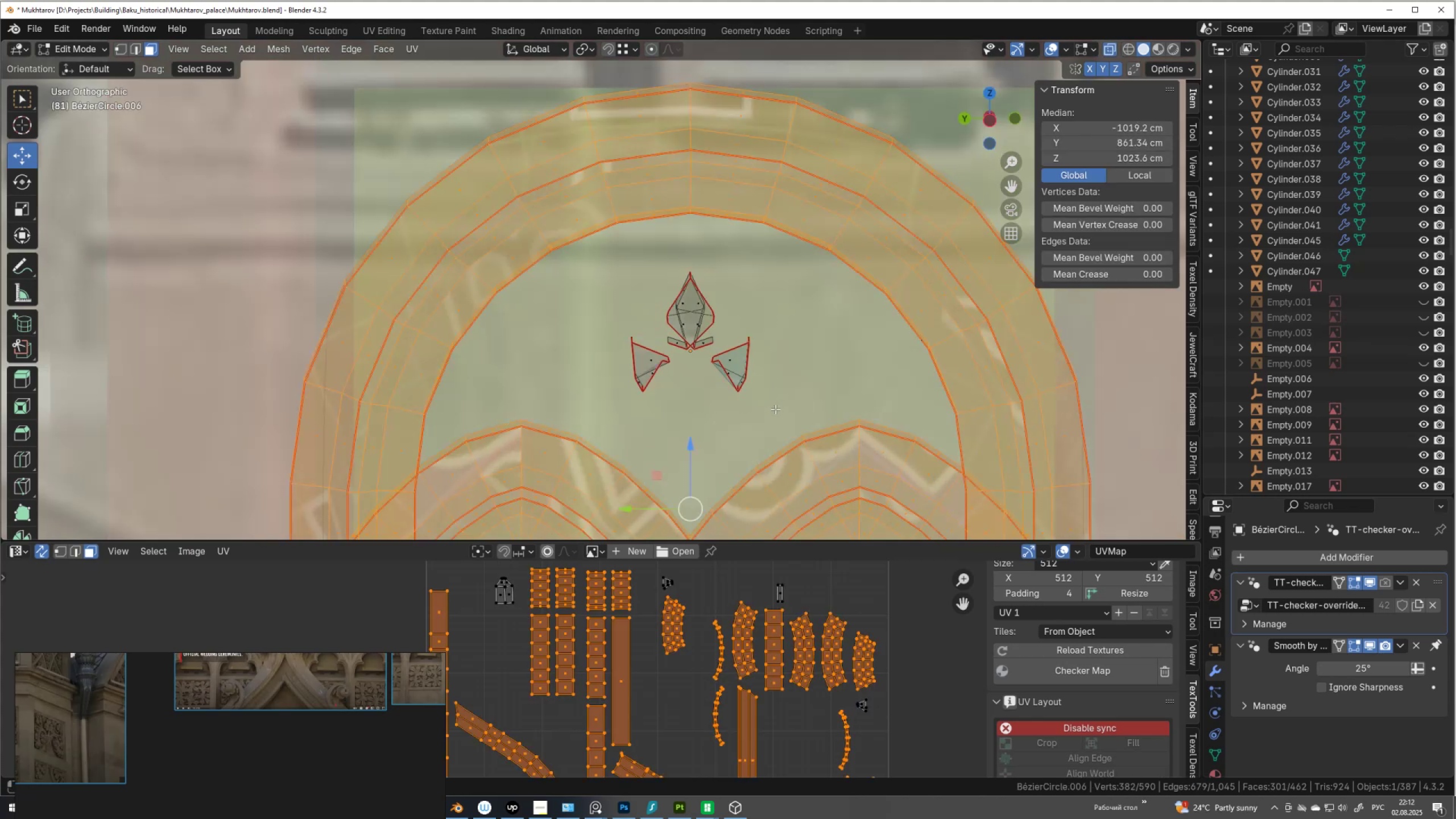 
key(Alt+Z)
 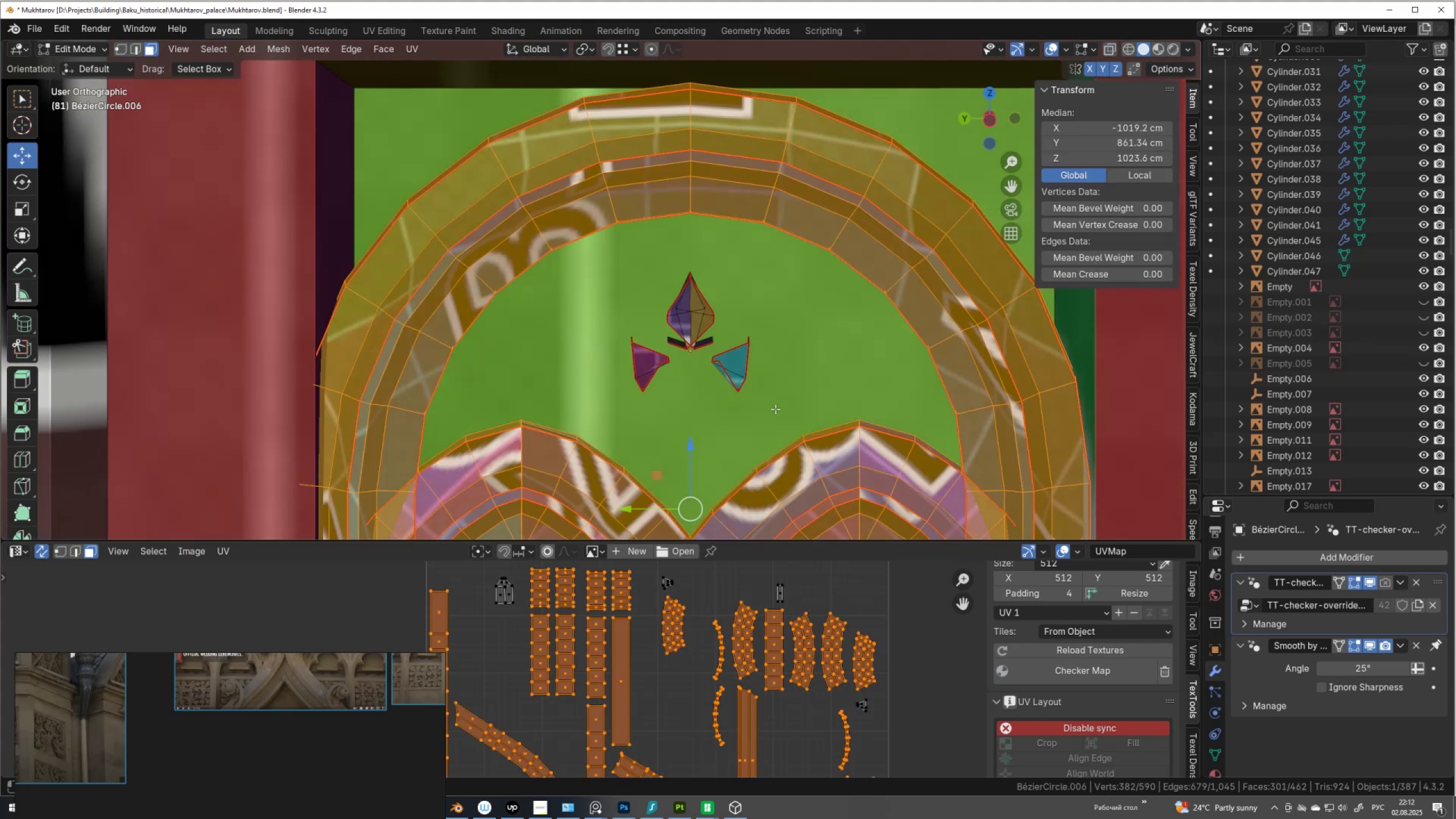 
key(Alt+H)
 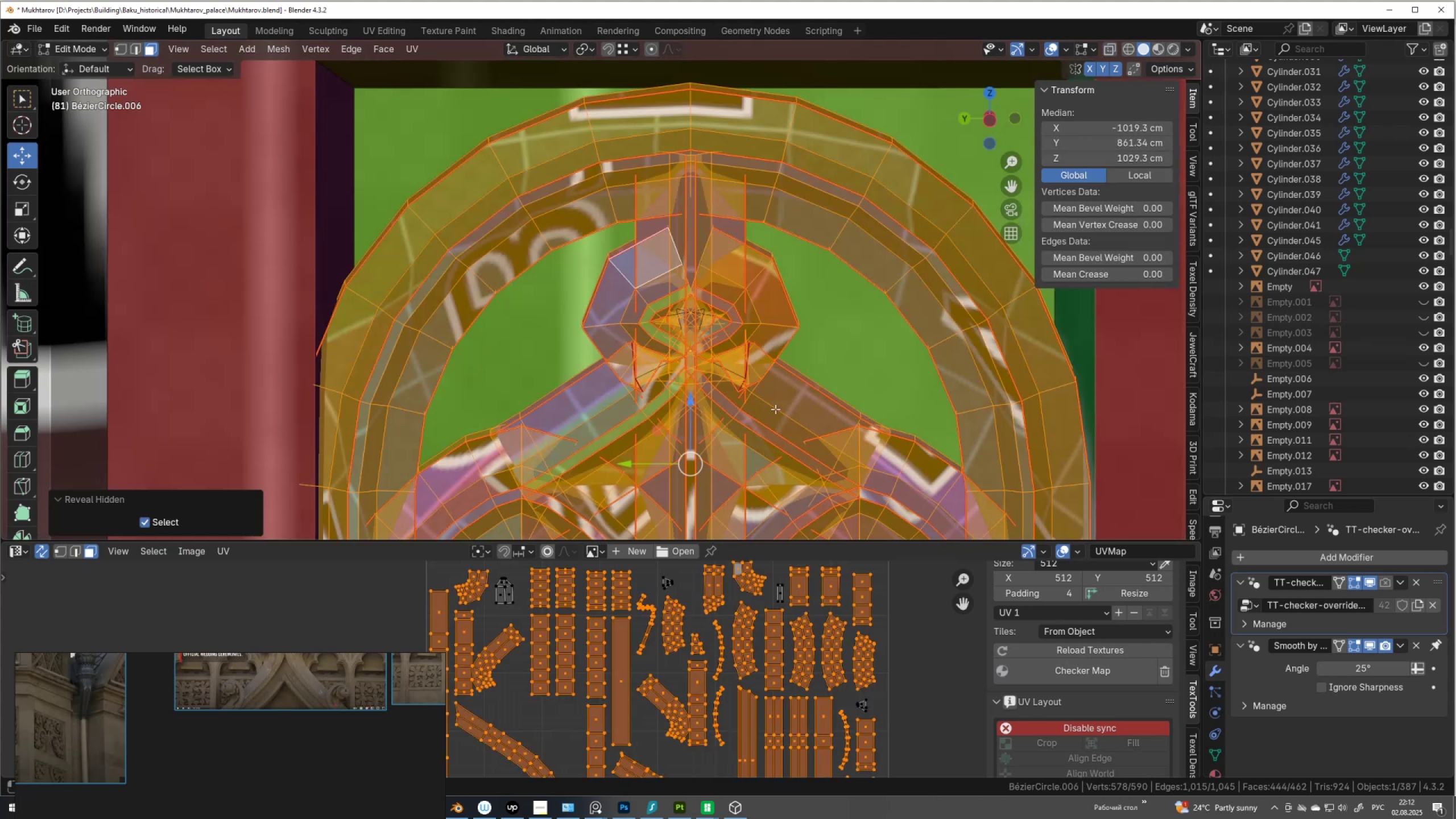 
key(Alt+AltLeft)
 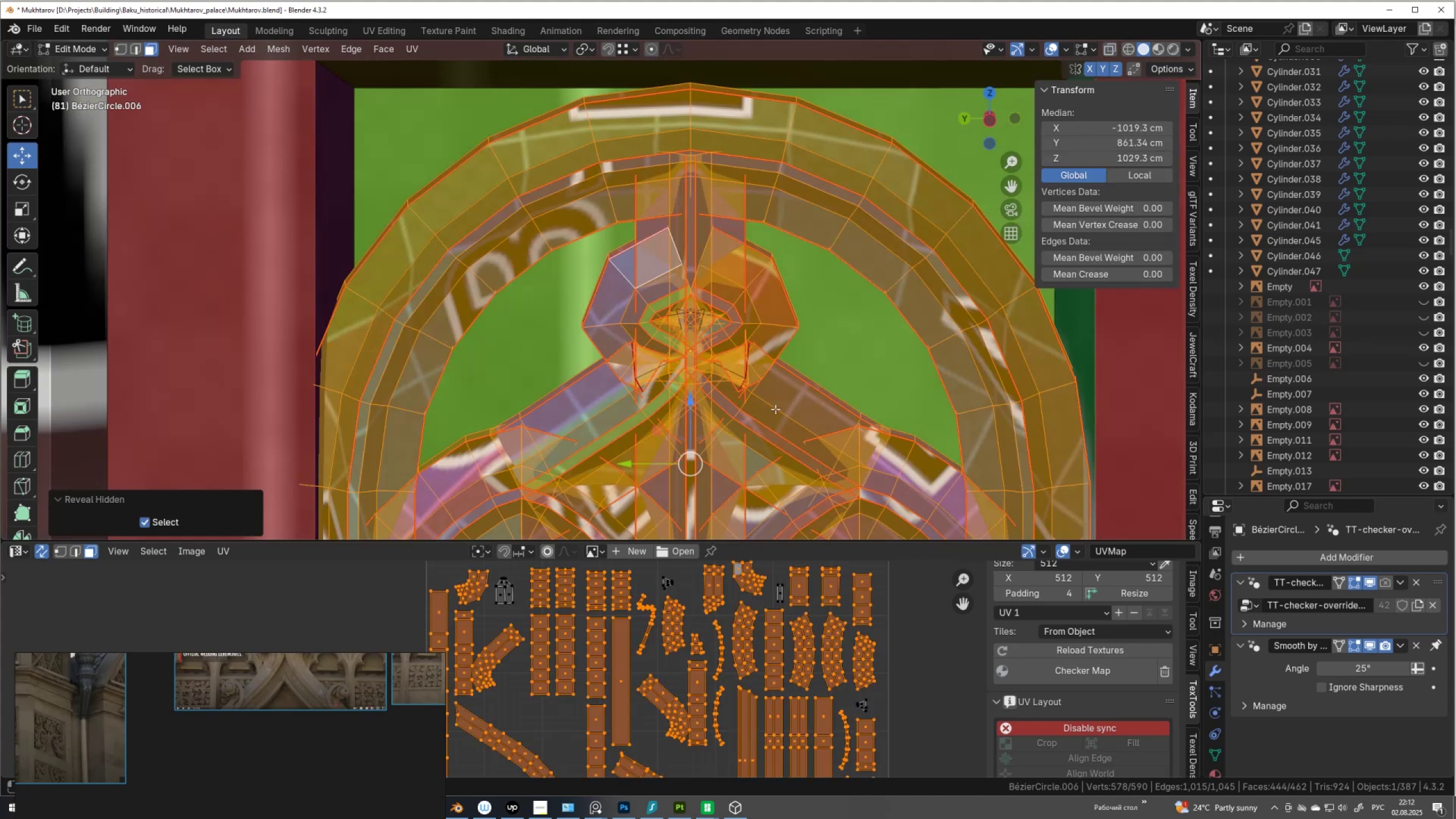 
key(Alt+Z)
 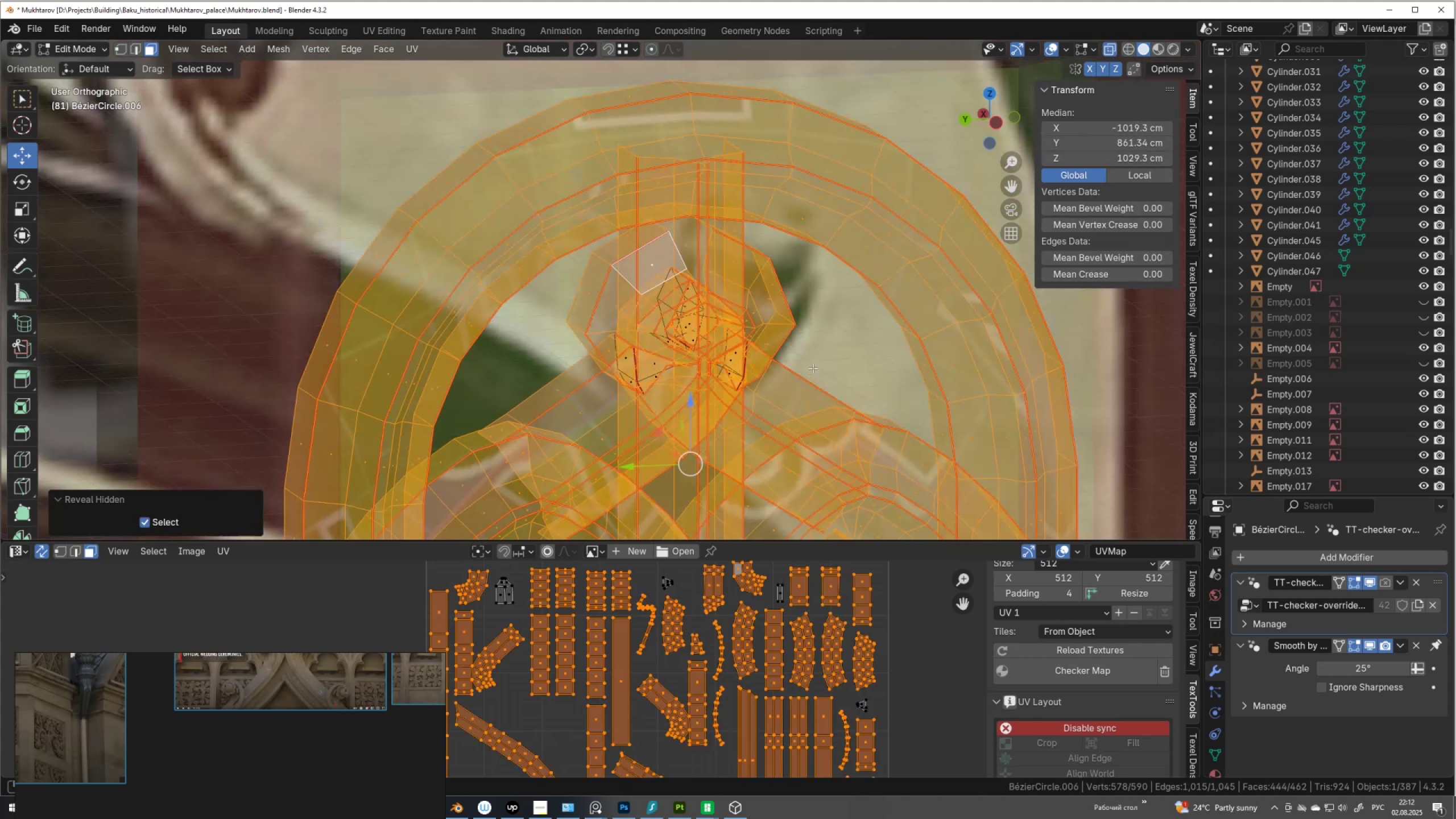 
scroll: coordinate [826, 374], scroll_direction: up, amount: 3.0
 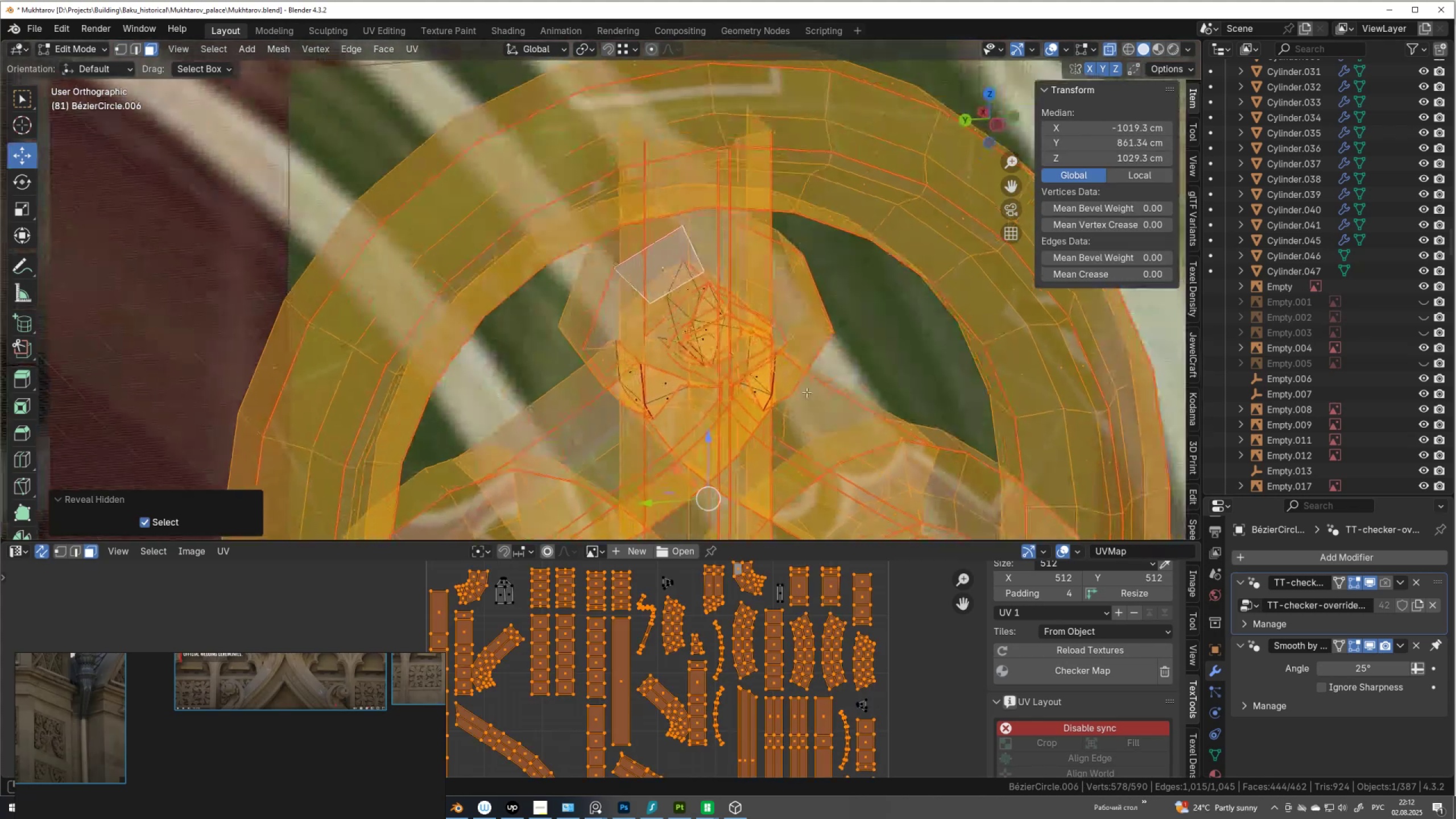 
key(Control+I)
 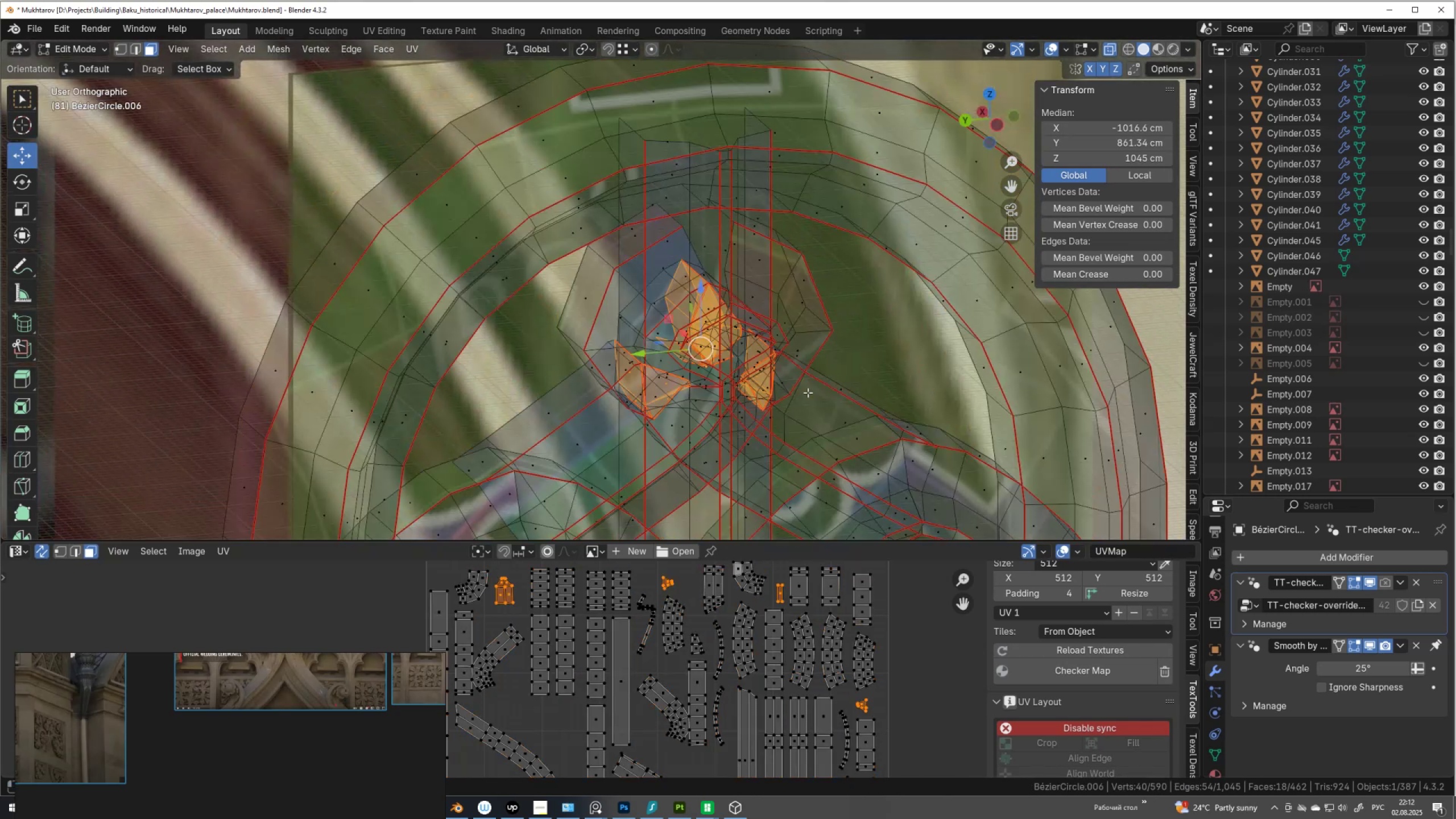 
key(X)
 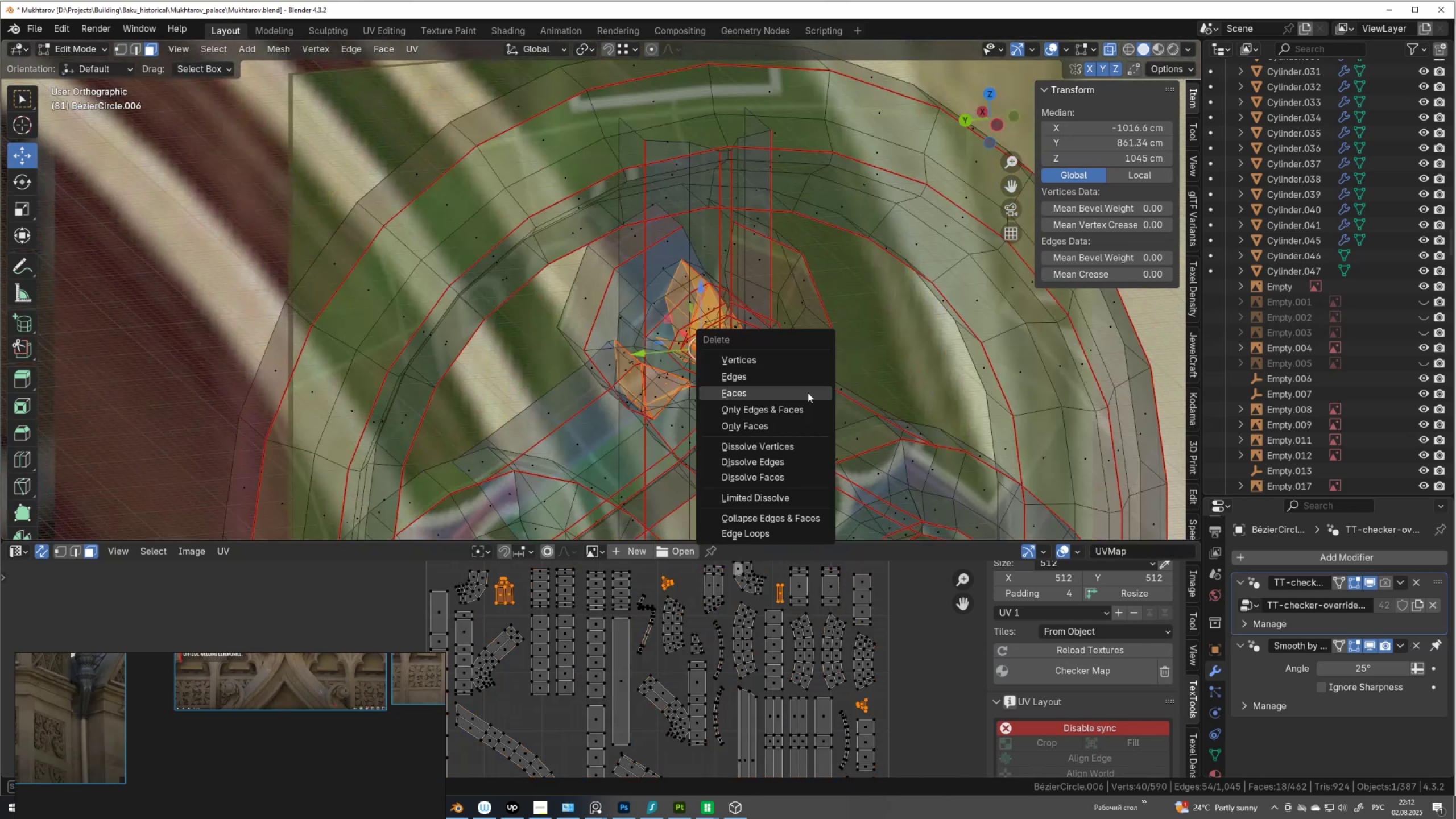 
left_click([808, 392])
 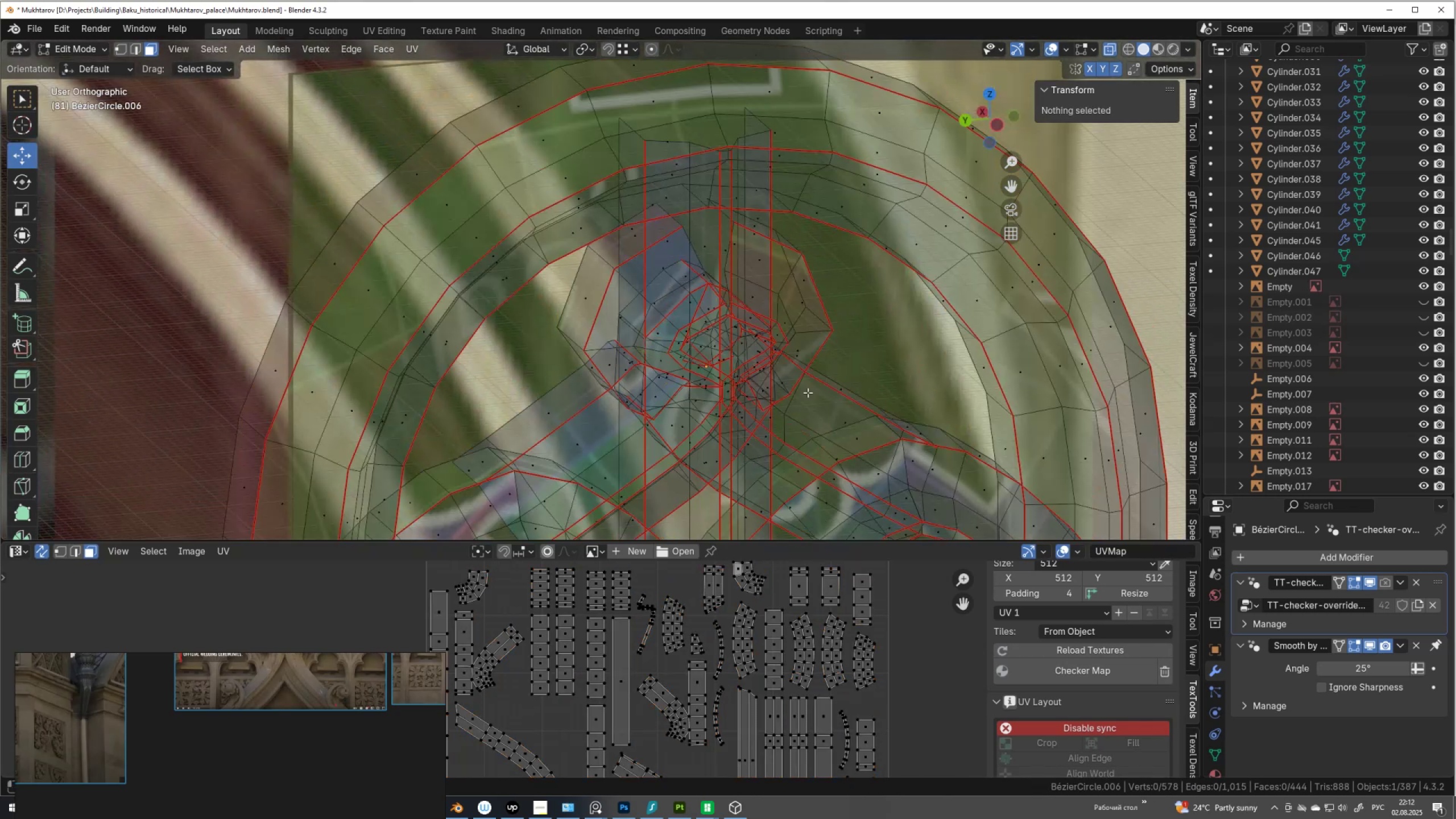 
scroll: coordinate [781, 353], scroll_direction: down, amount: 3.0
 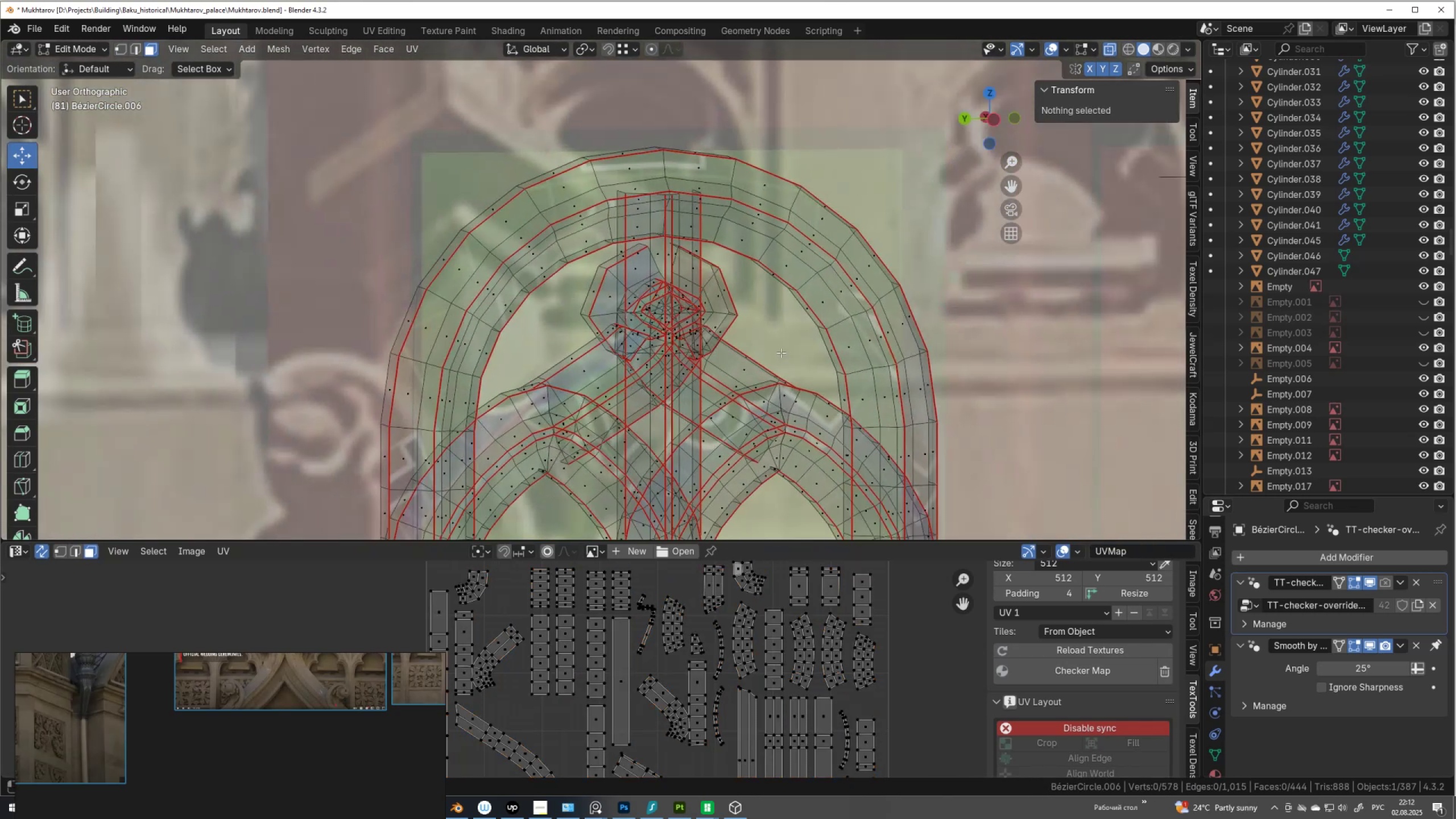 
key(Alt+AltLeft)
 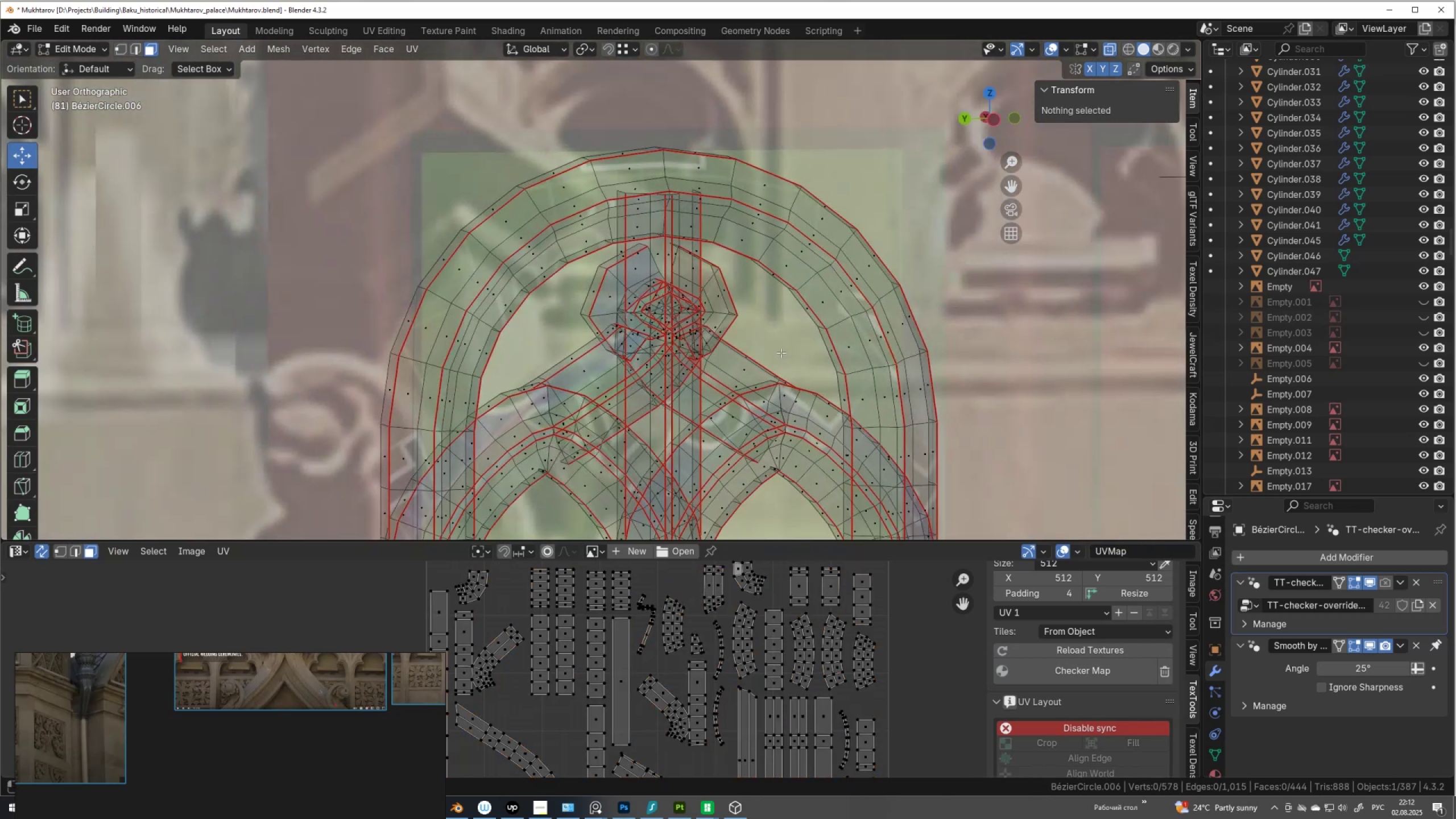 
key(Alt+Z)
 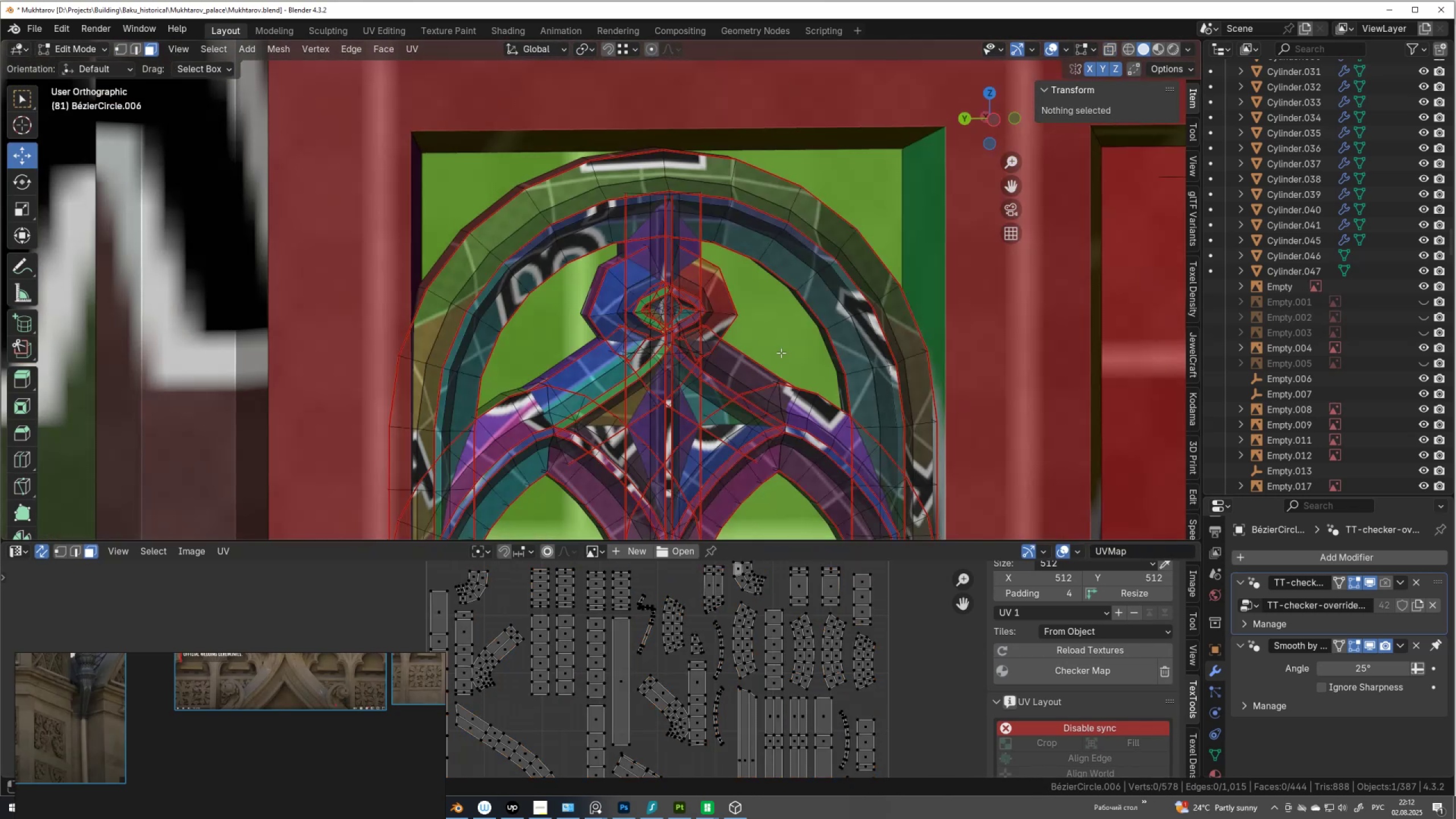 
scroll: coordinate [772, 611], scroll_direction: down, amount: 6.0
 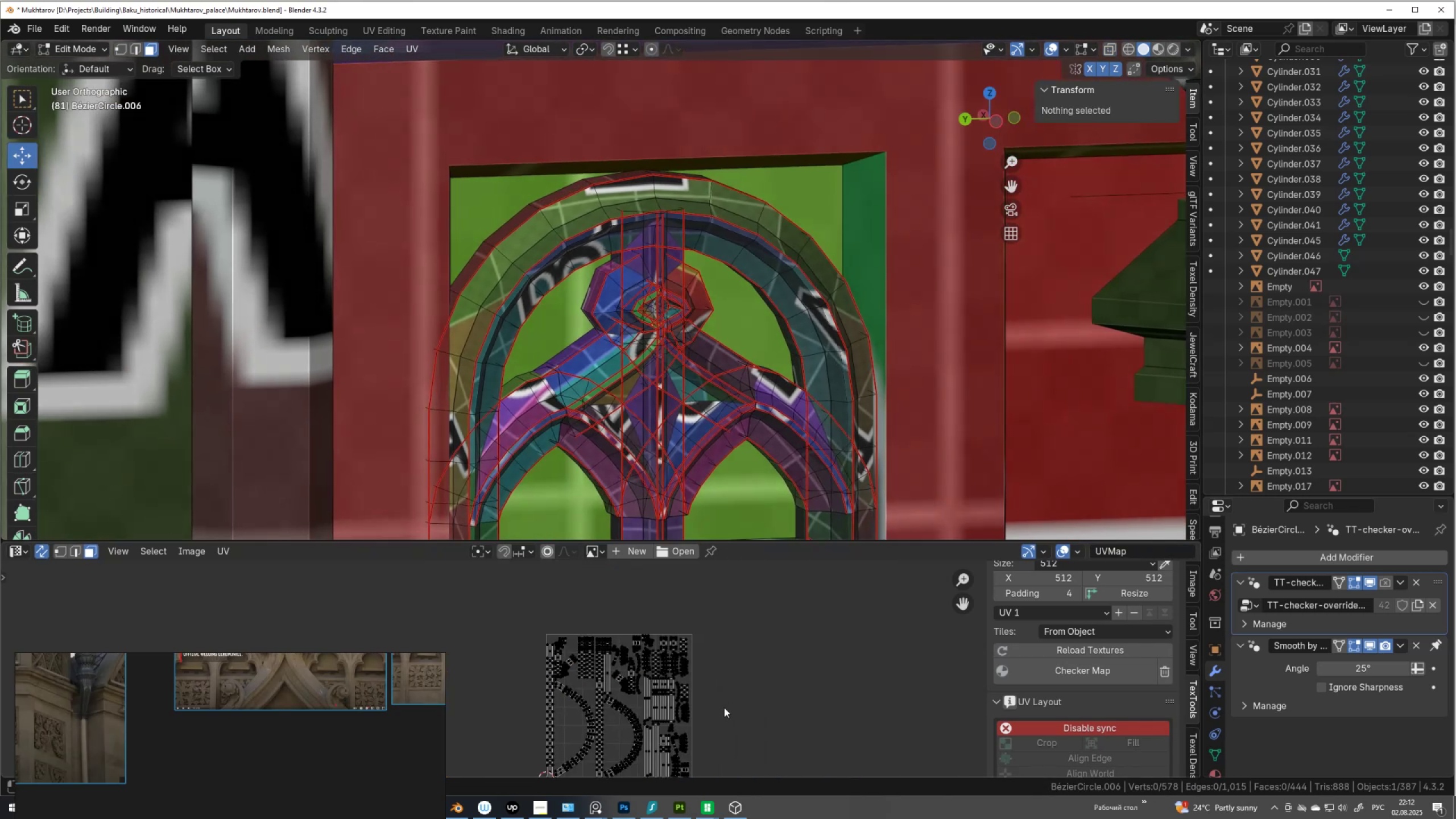 
hold_key(key=ShiftLeft, duration=0.43)
 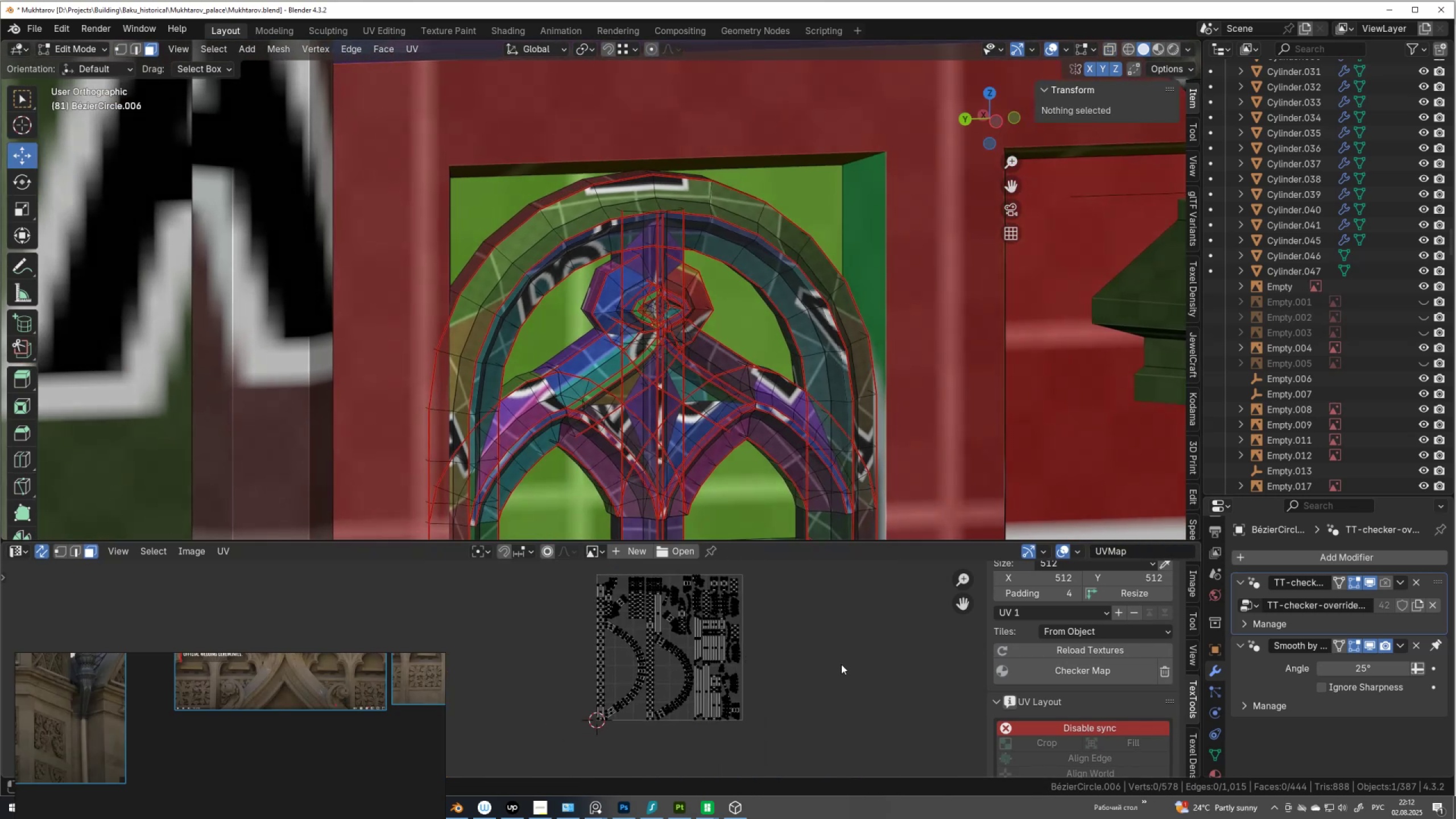 
type(as)
 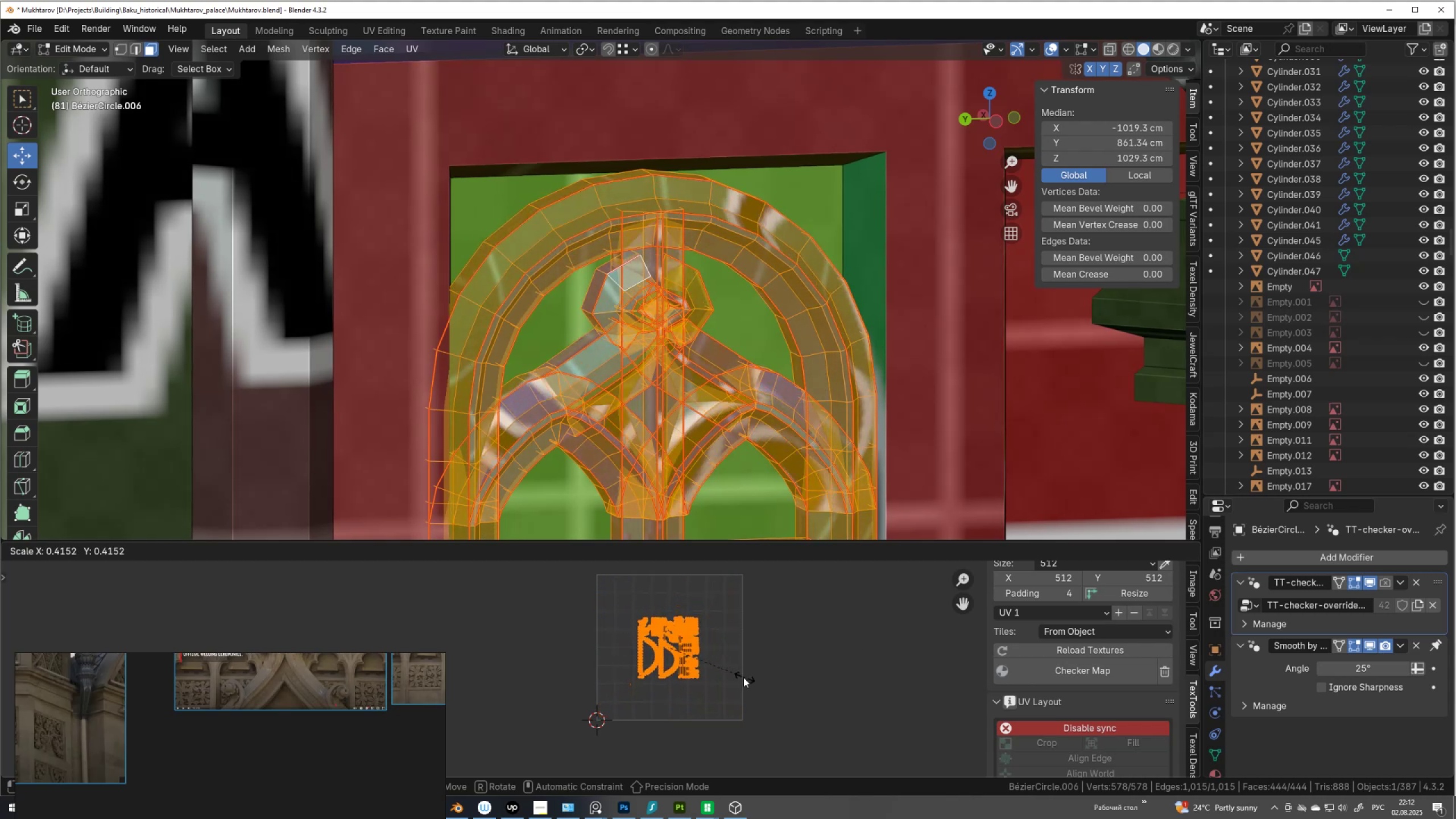 
left_click([720, 677])
 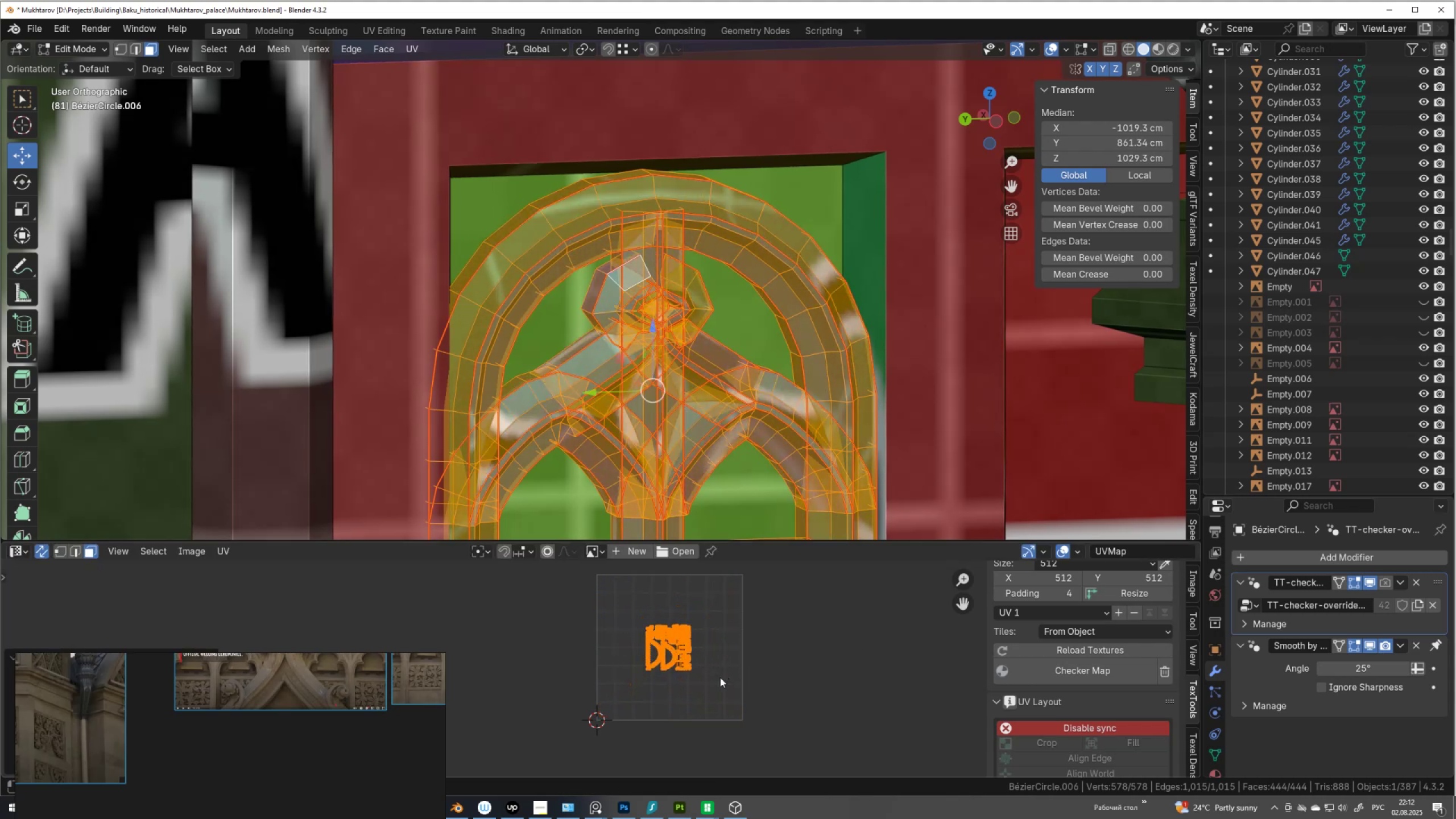 
key(G)
 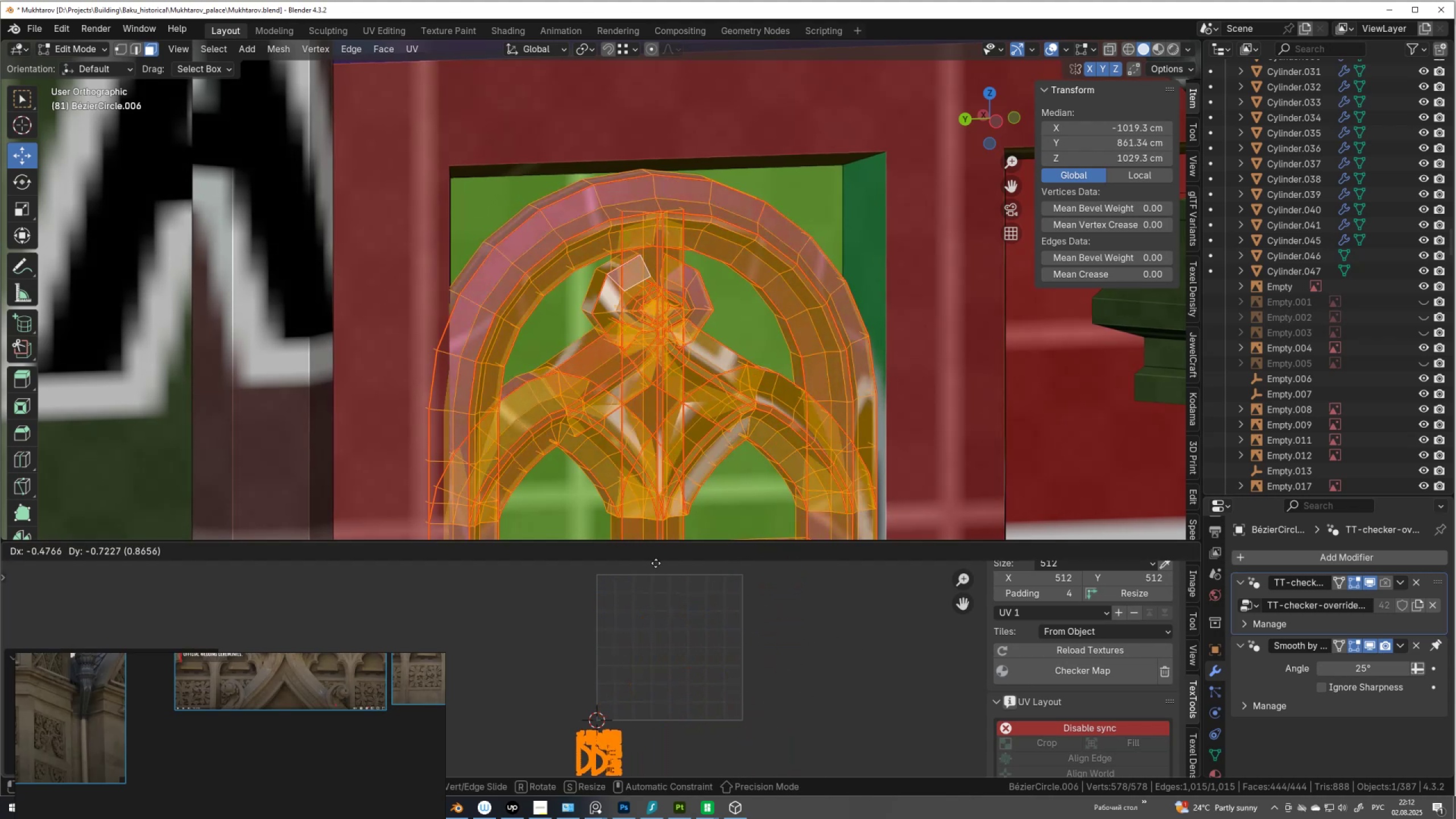 
left_click([675, 564])
 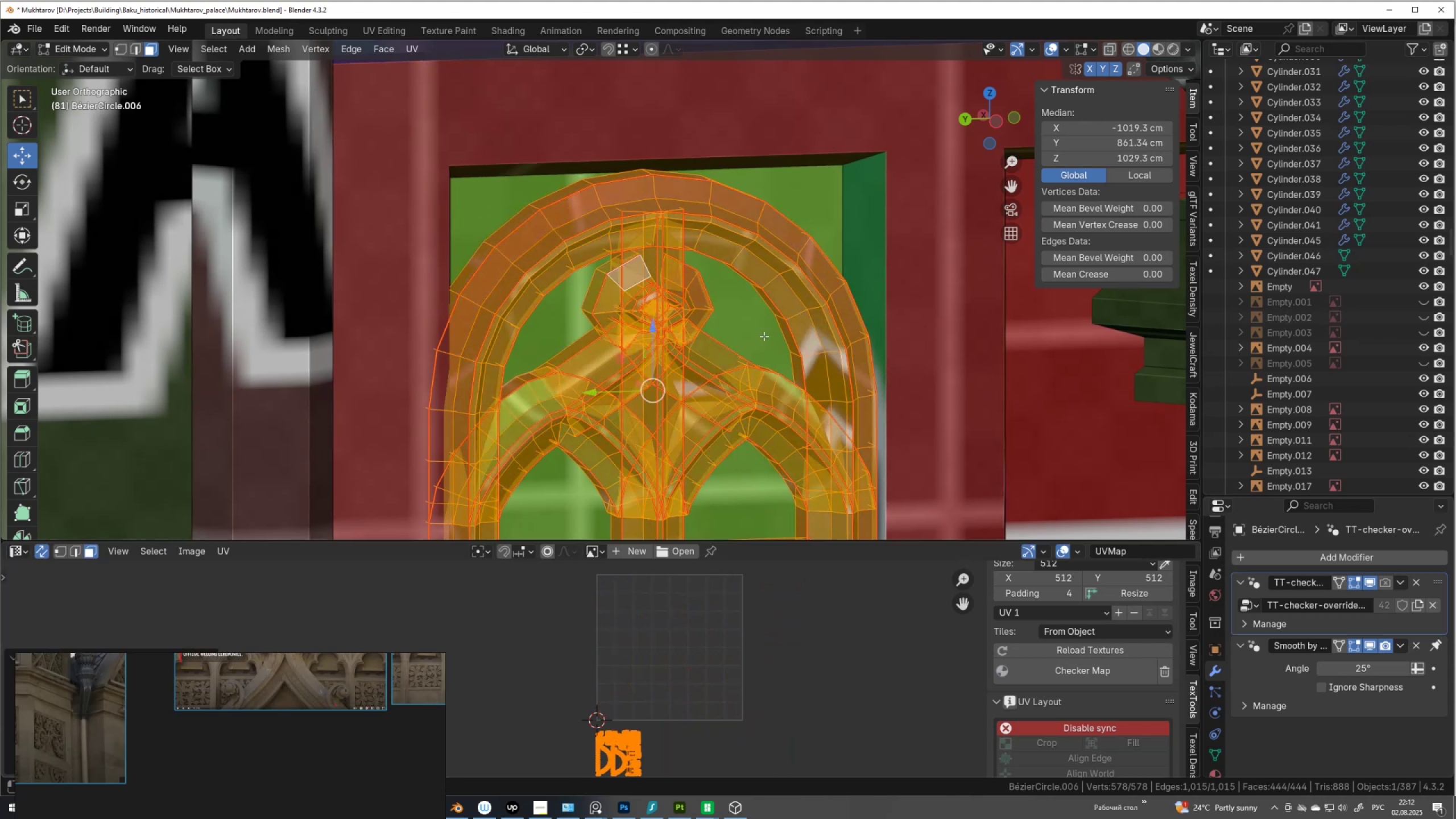 
key(Alt+AltLeft)
 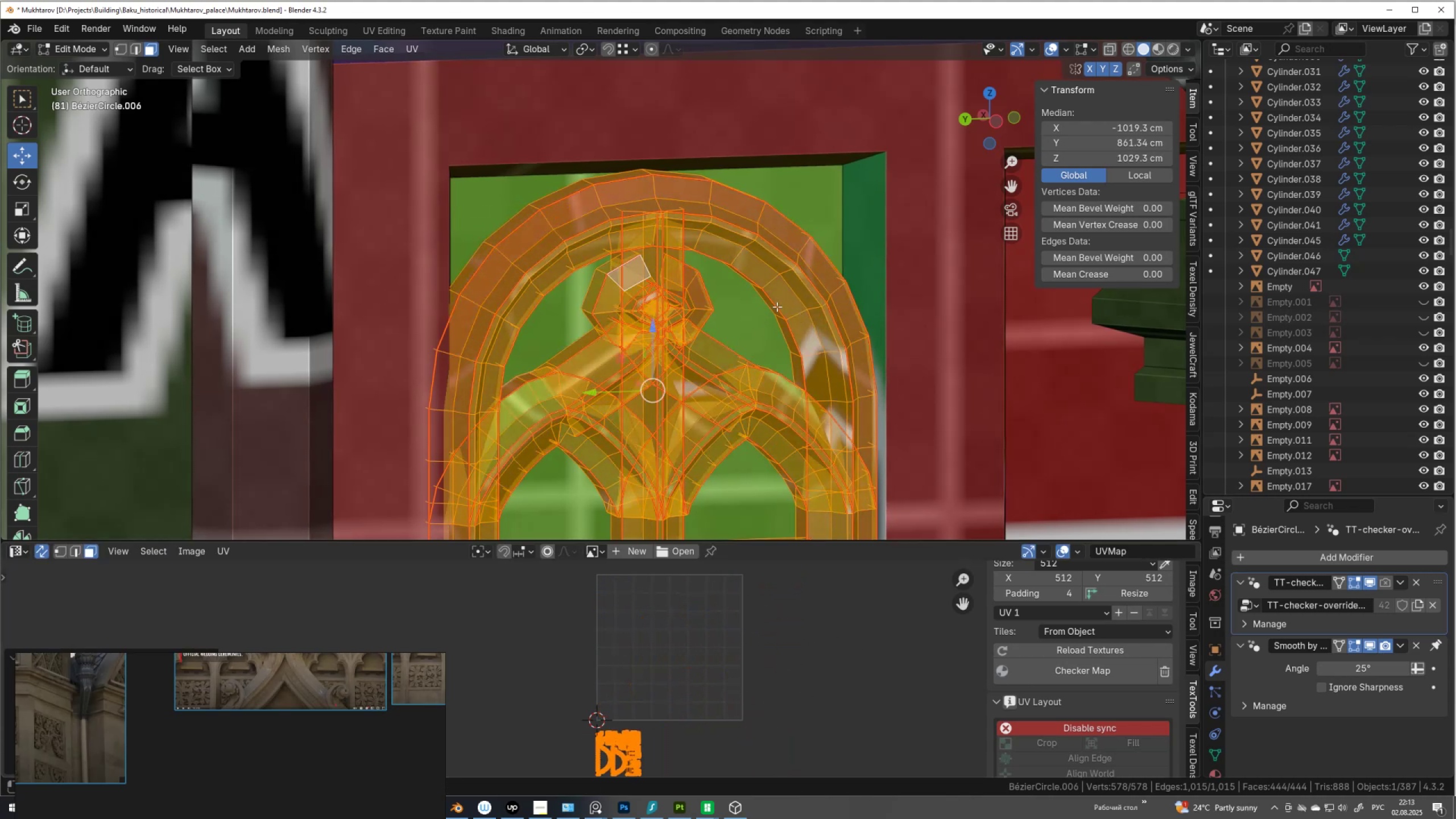 
key(Alt+Z)
 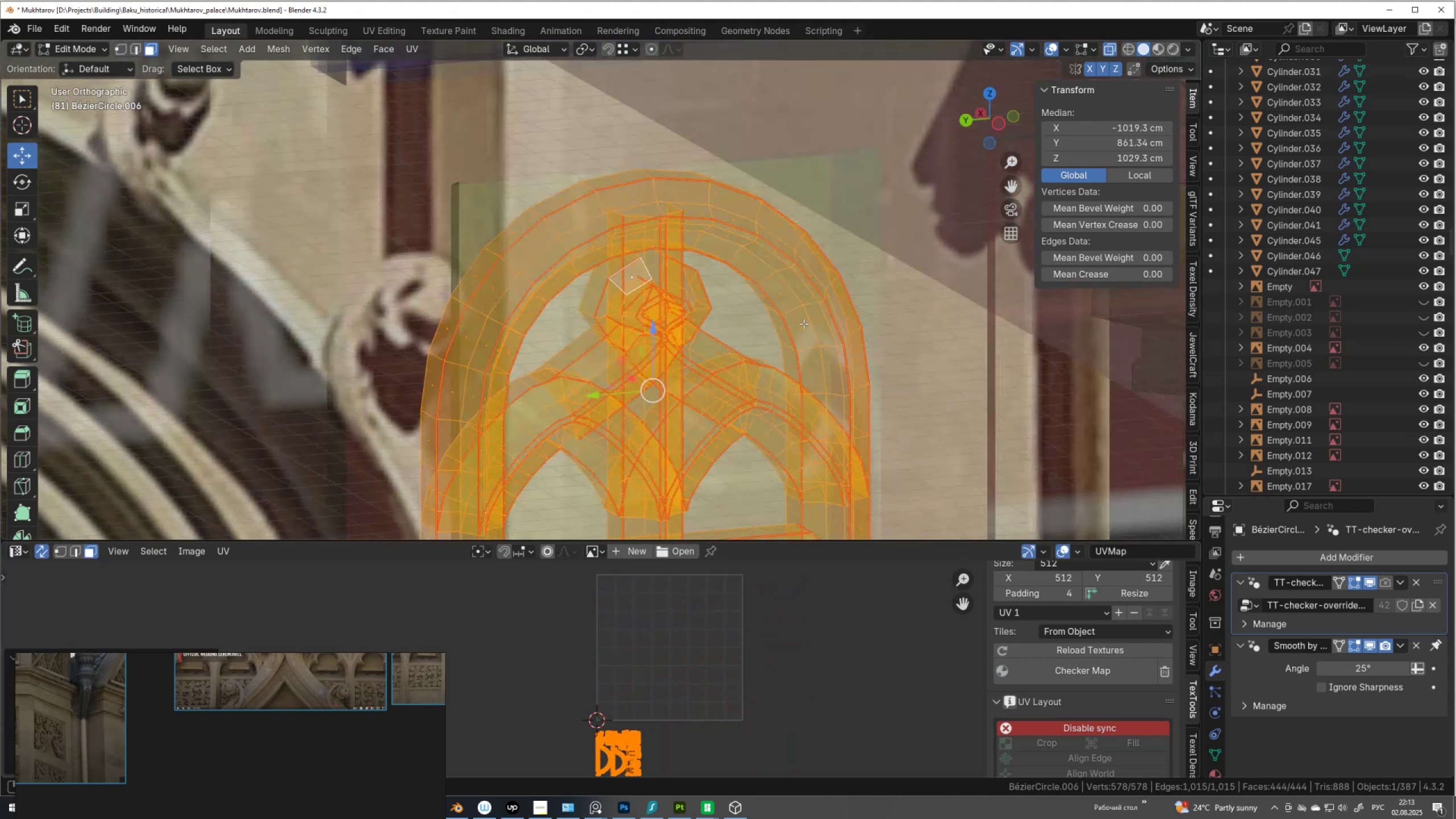 
key(Tab)
 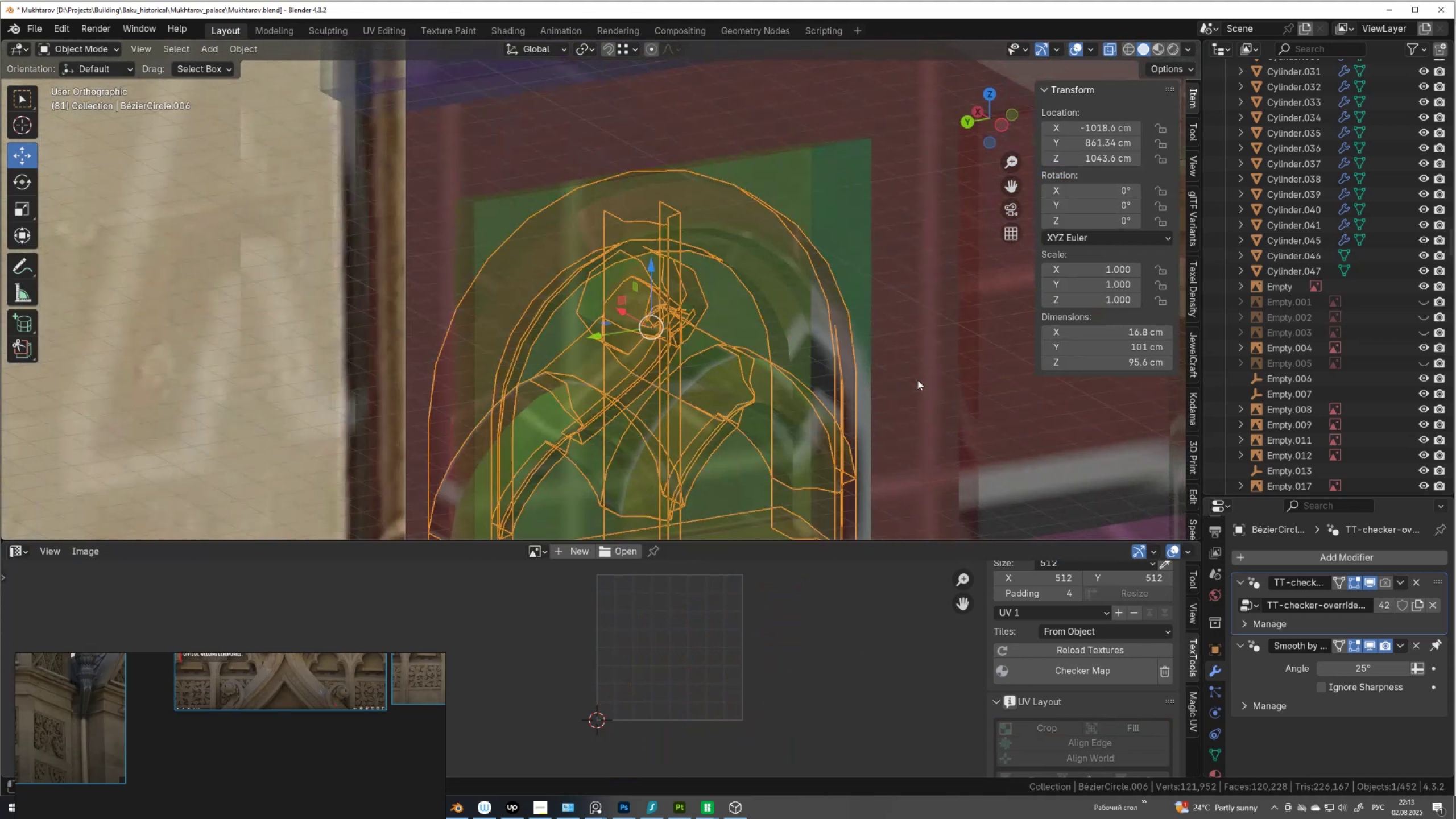 
scroll: coordinate [871, 300], scroll_direction: down, amount: 6.0
 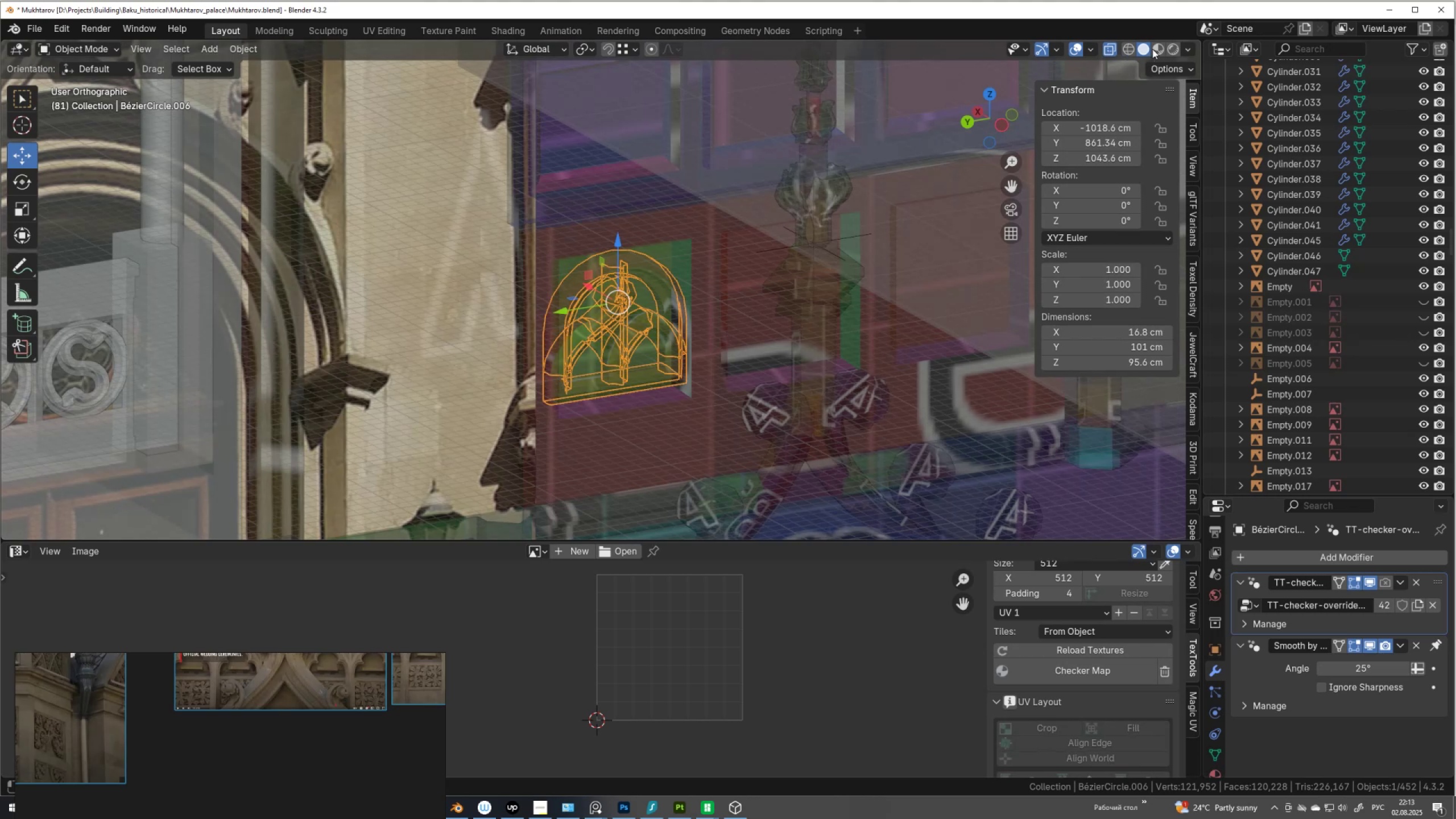 
key(Alt+AltLeft)
 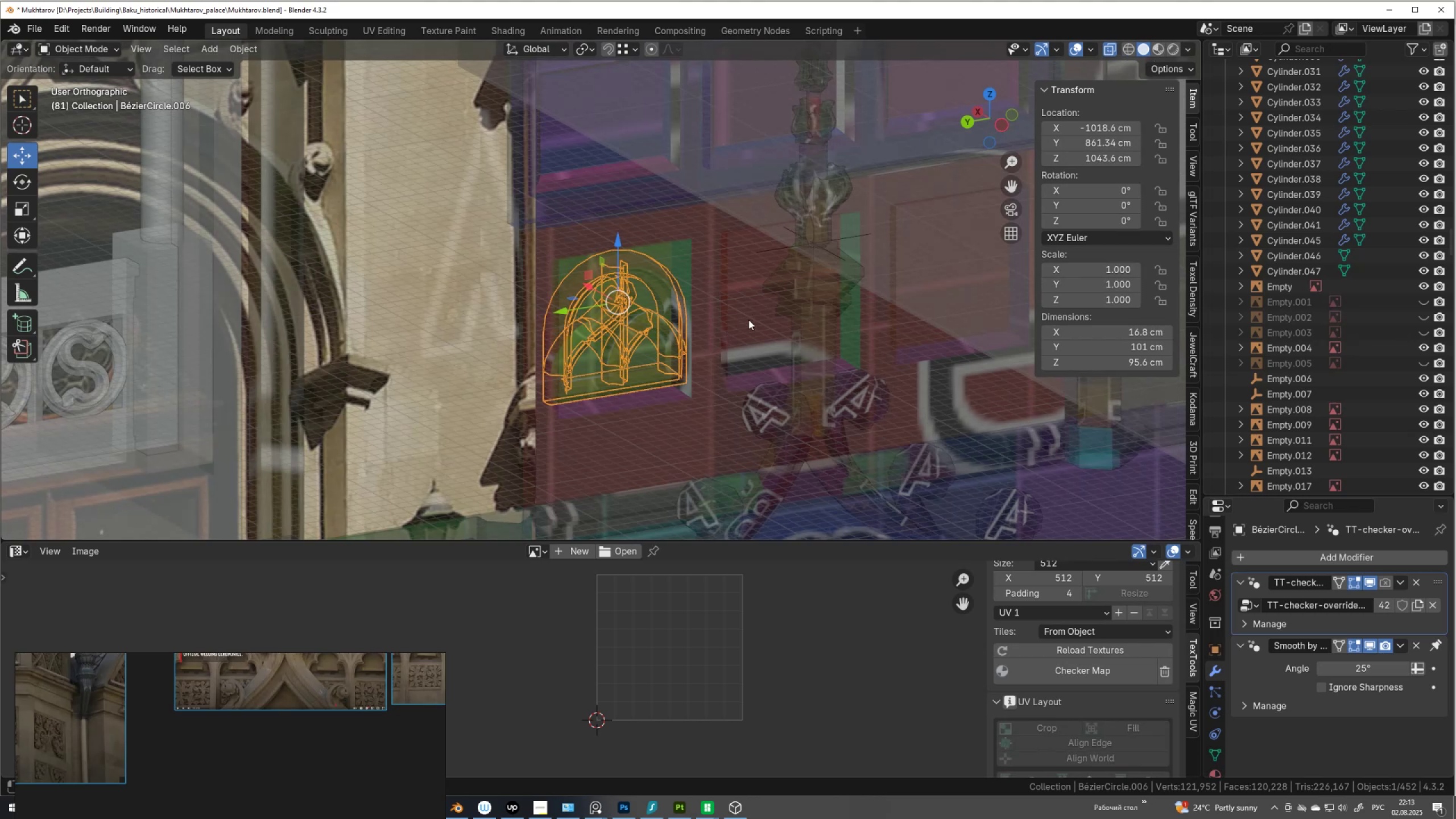 
key(Alt+Z)
 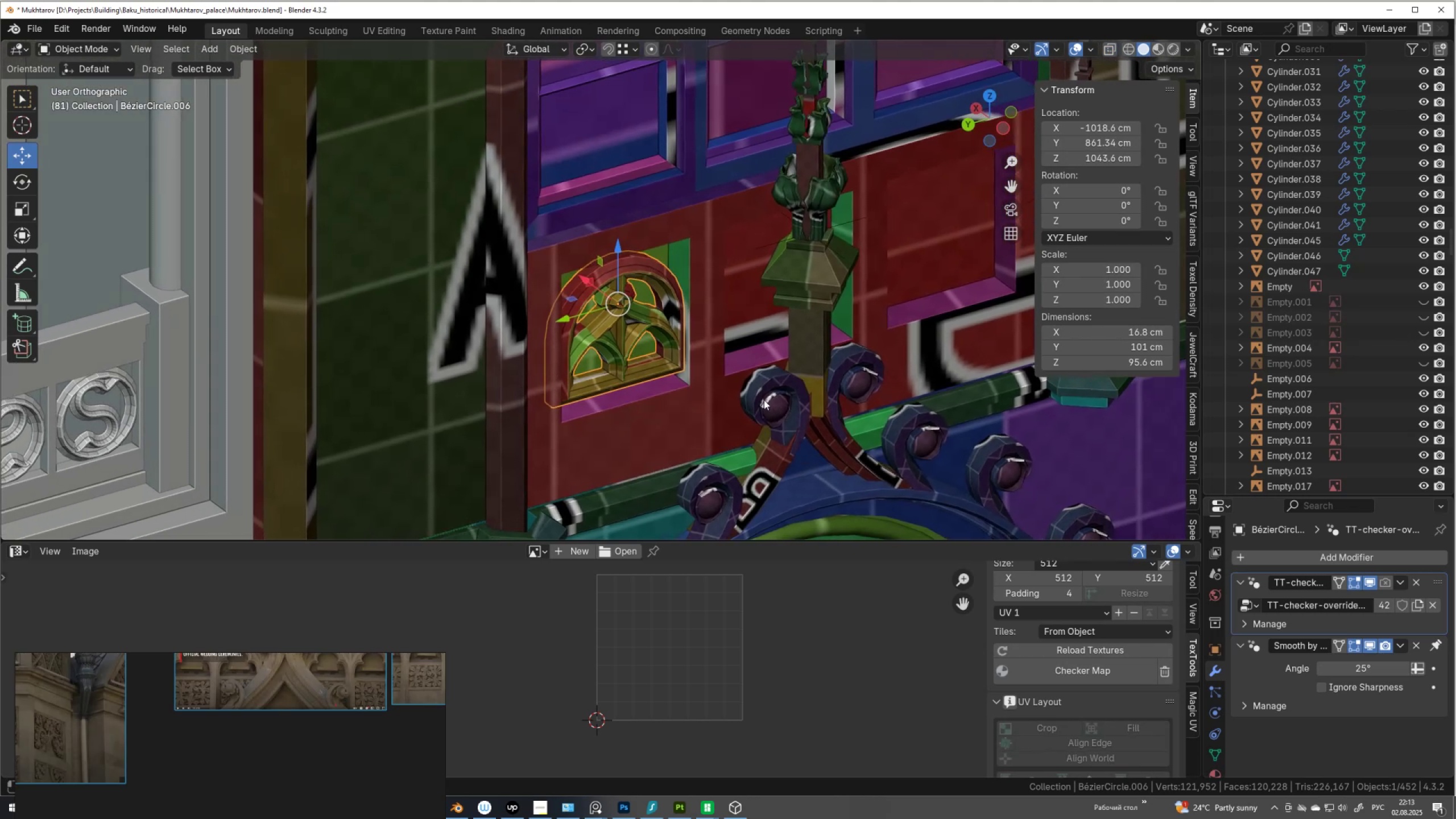 
key(Tab)
 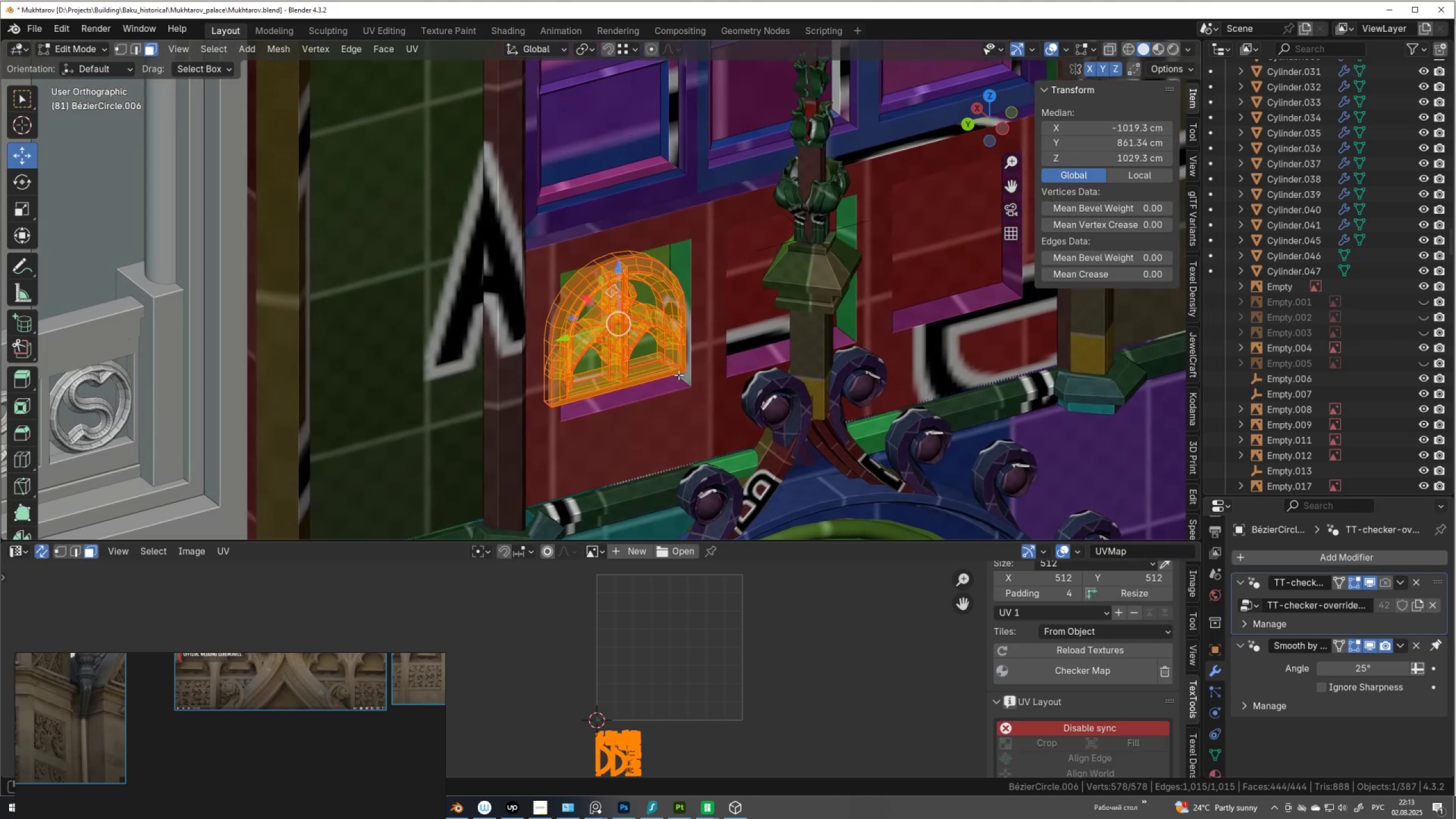 
key(Tab)
 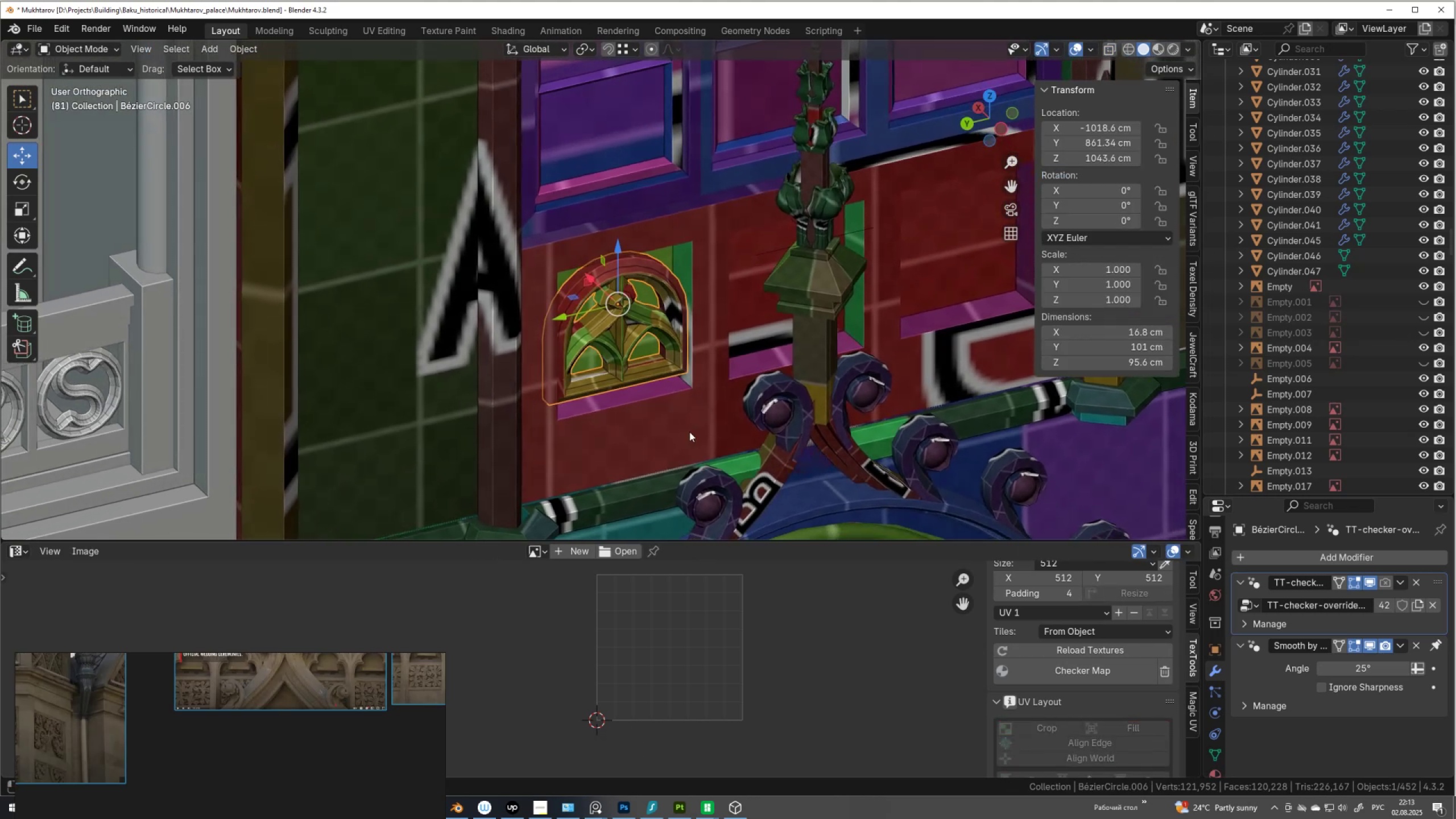 
hold_key(key=ShiftLeft, duration=0.83)
 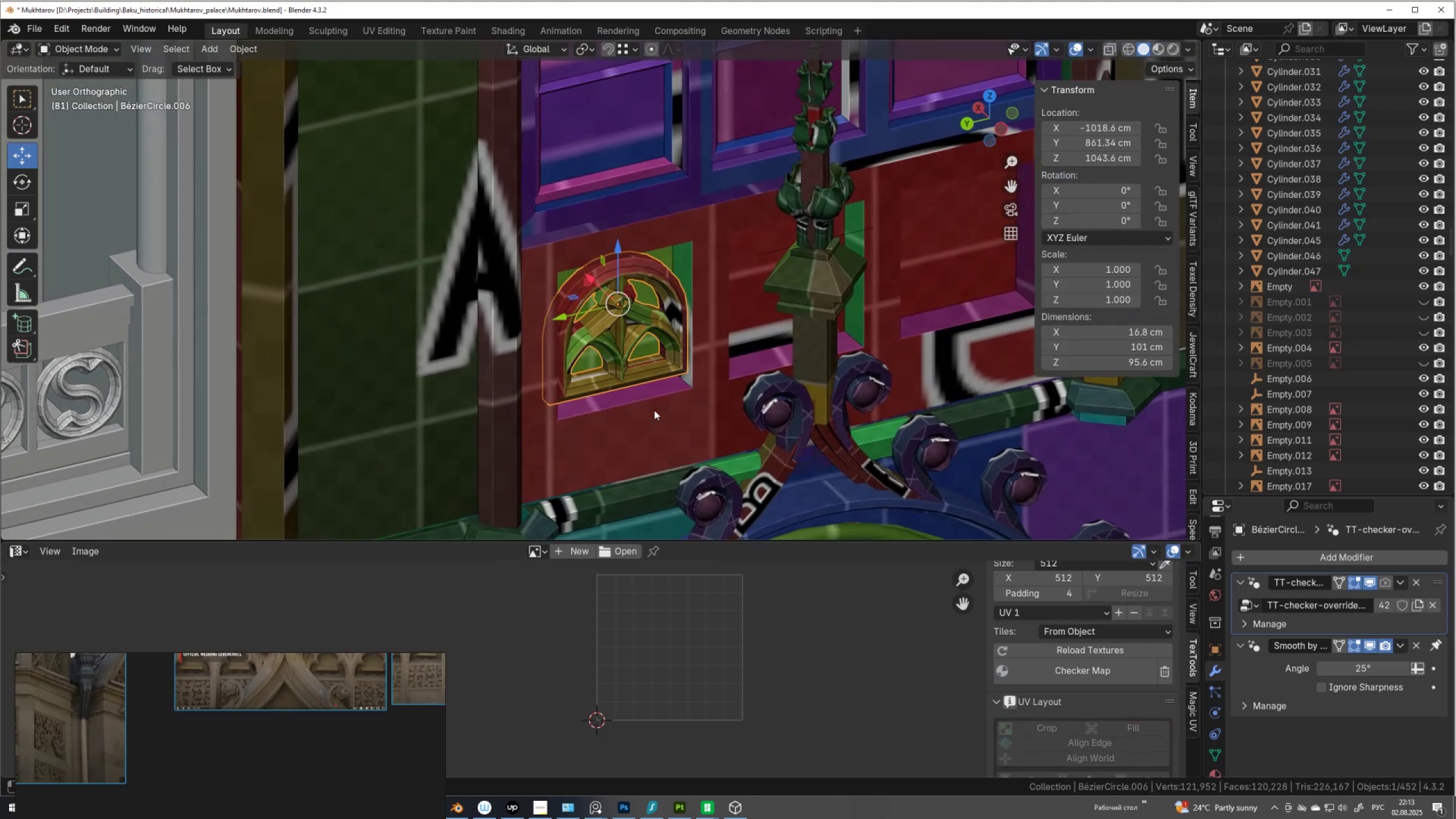 
hold_key(key=ShiftLeft, duration=1.03)
 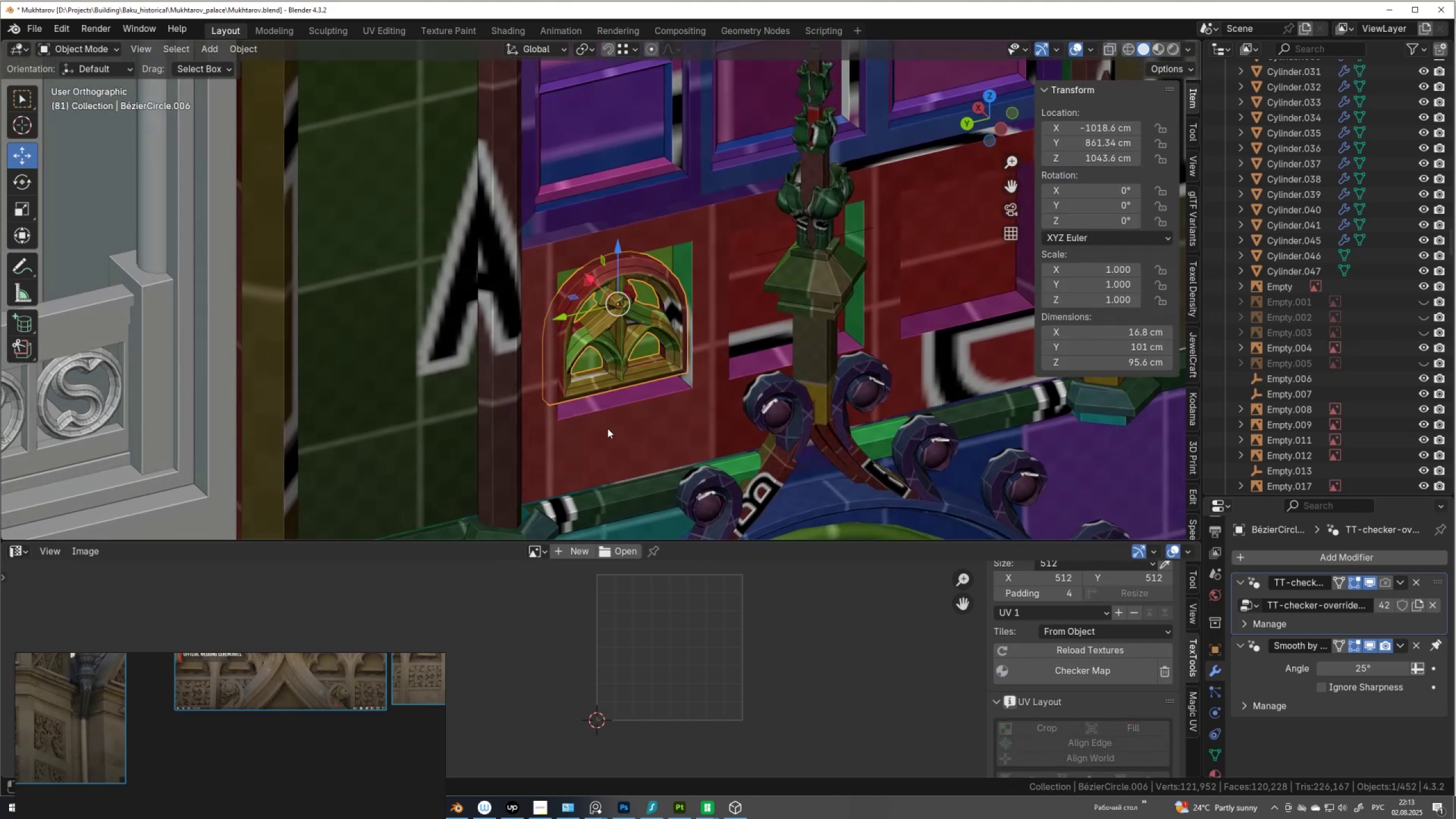 
scroll: coordinate [611, 424], scroll_direction: down, amount: 2.0
 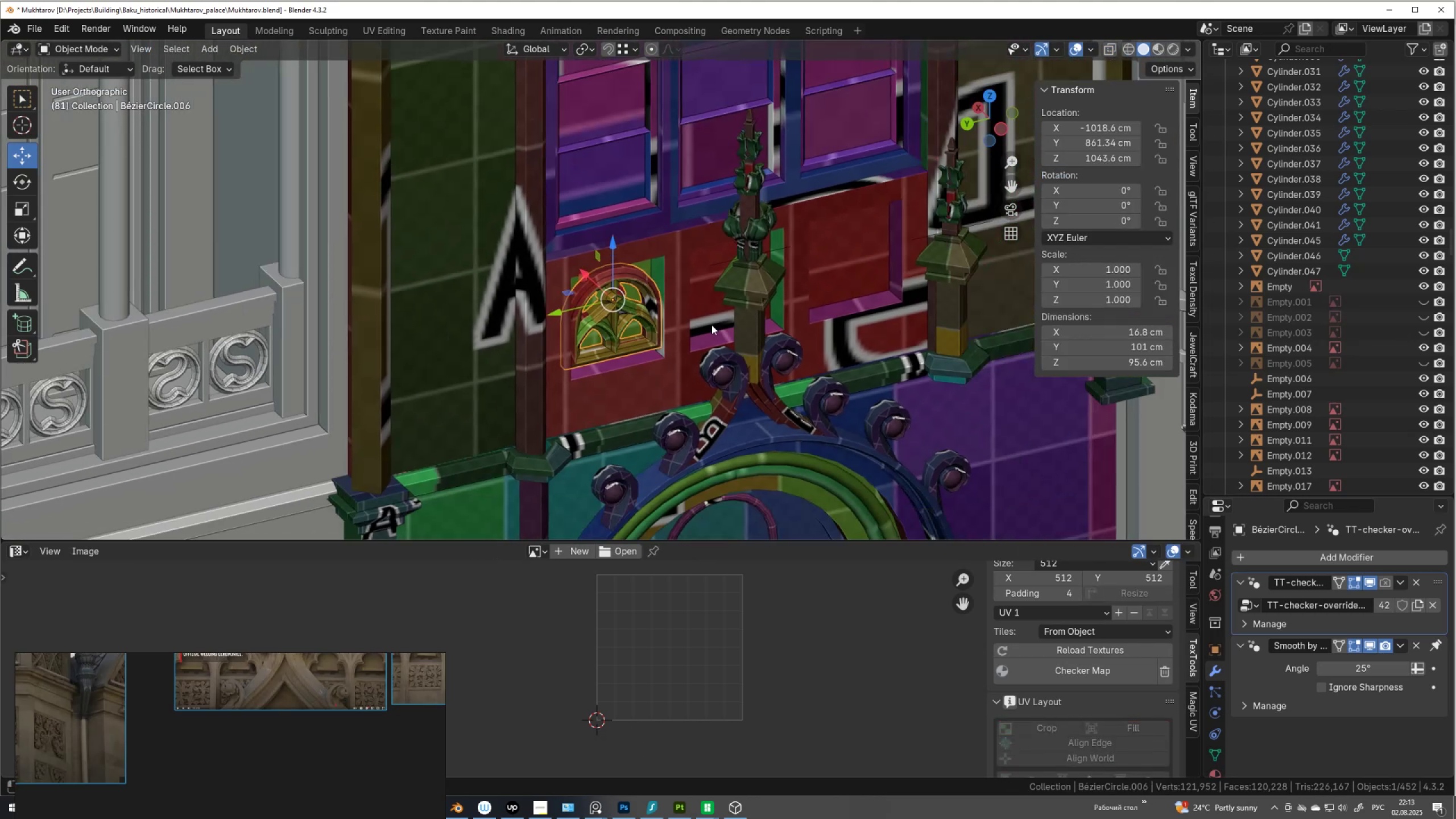 
hold_key(key=ShiftLeft, duration=1.5)
 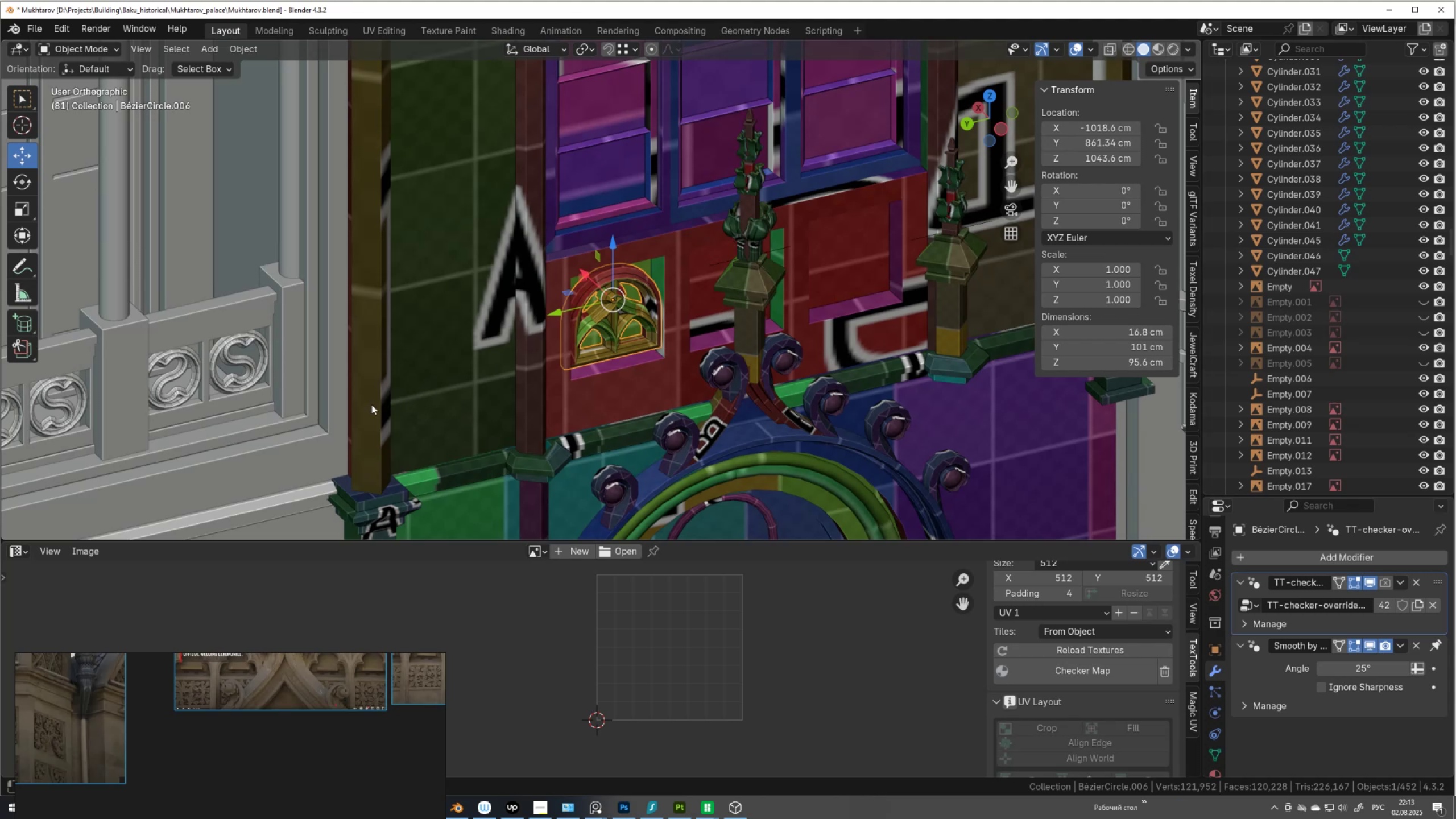 
hold_key(key=ShiftLeft, duration=0.58)
left_click([371, 404])
 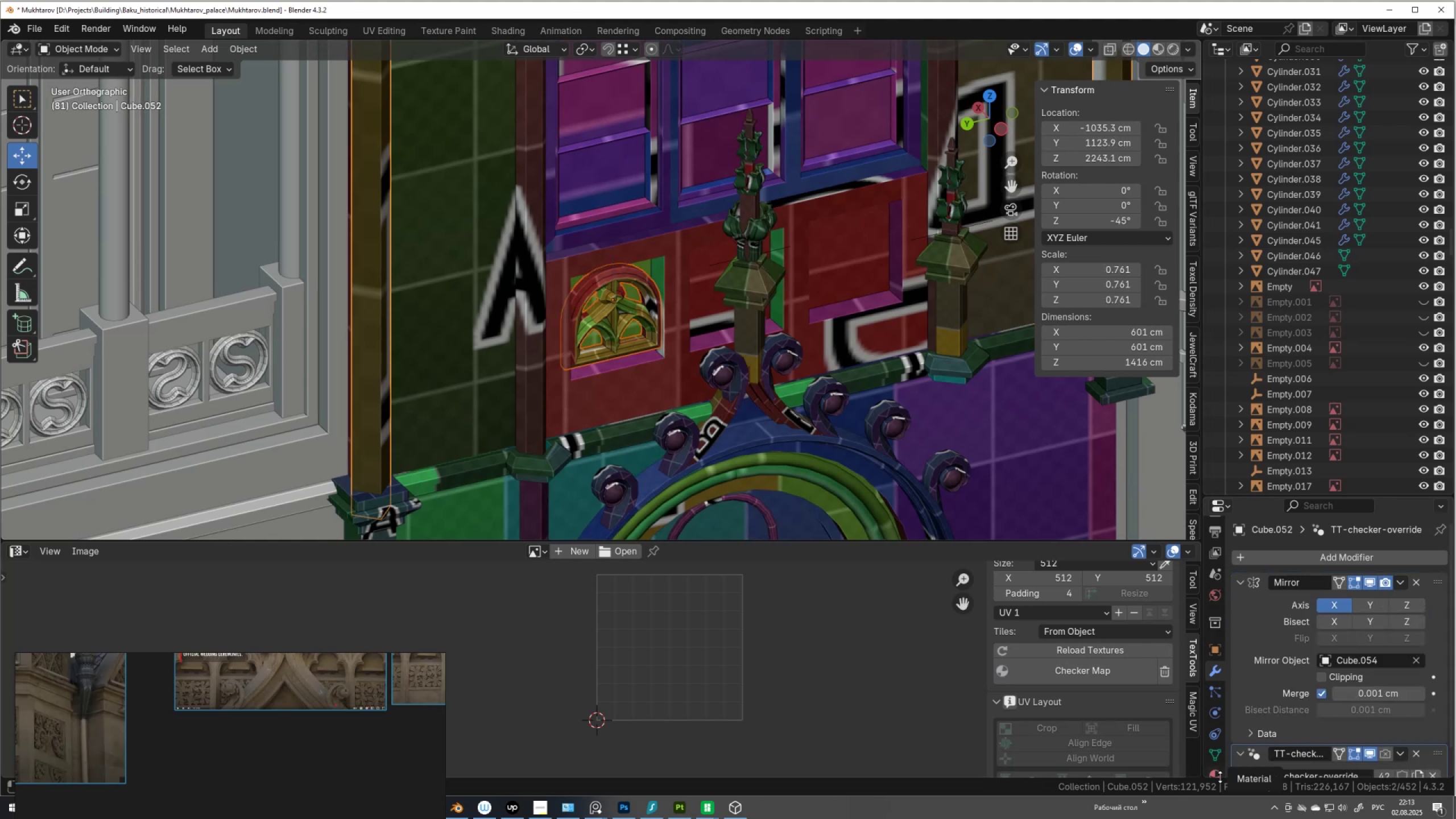 
double_click([1214, 770])
 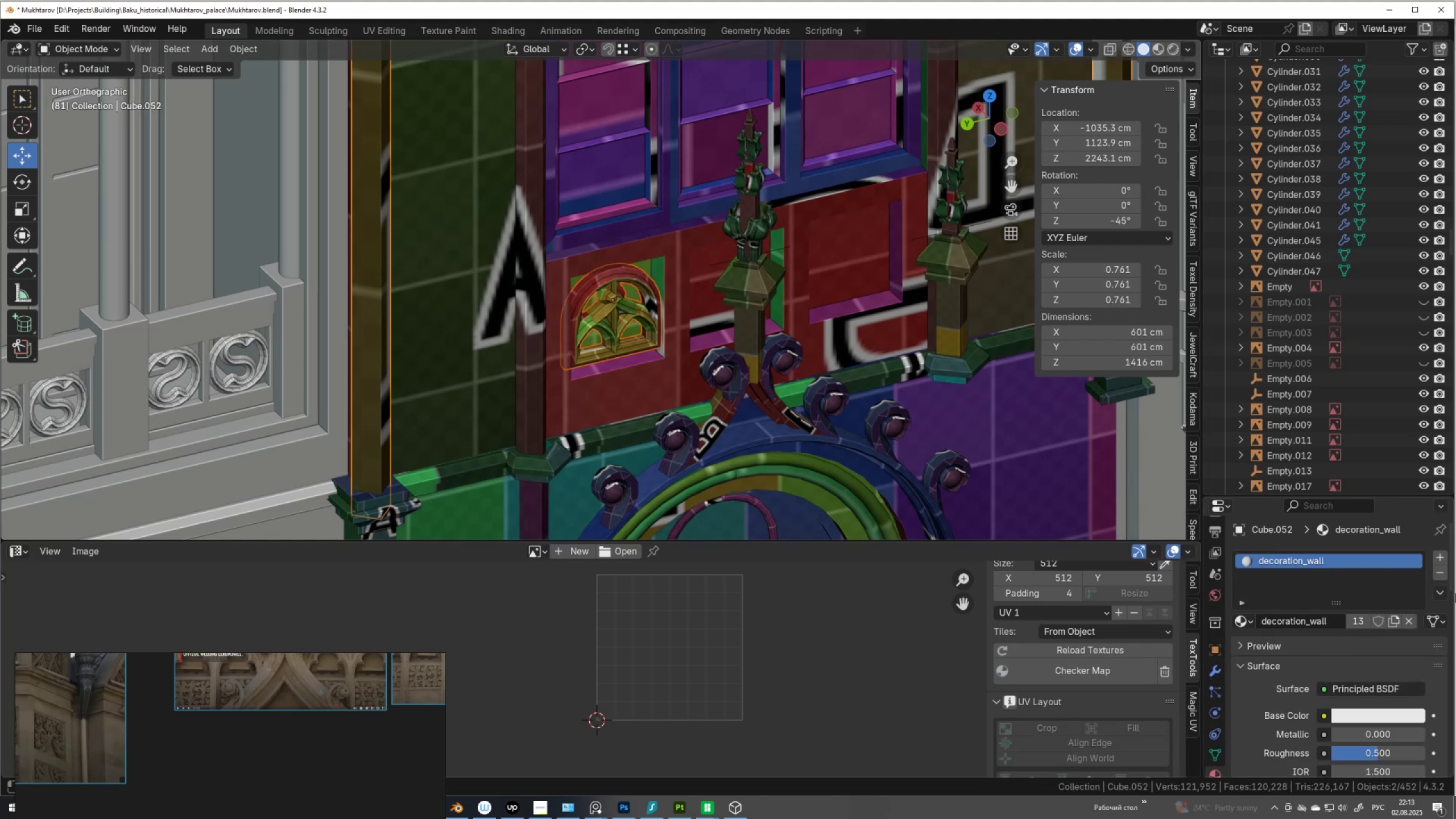 
left_click([1444, 590])
 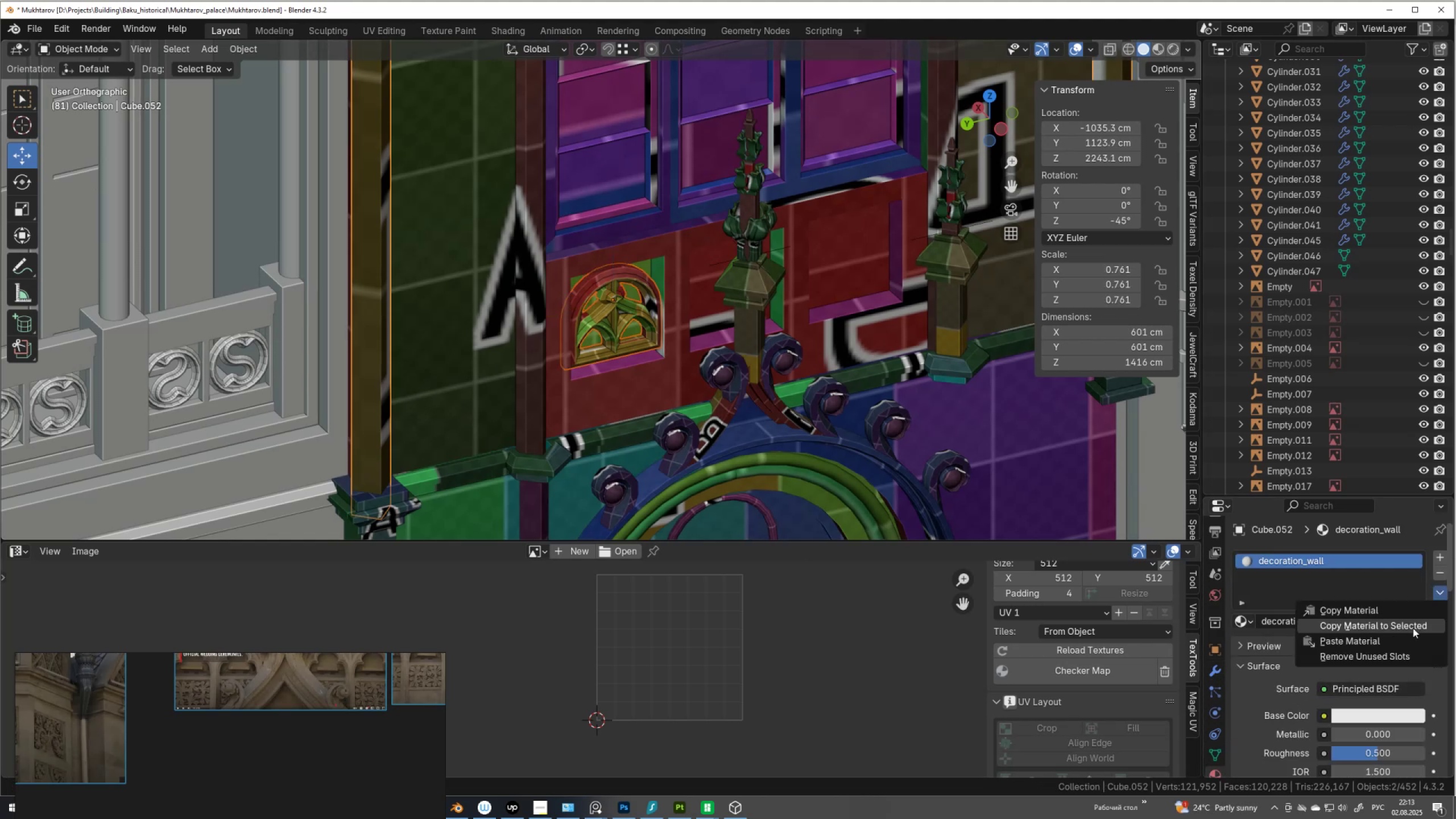 
left_click([1413, 628])
 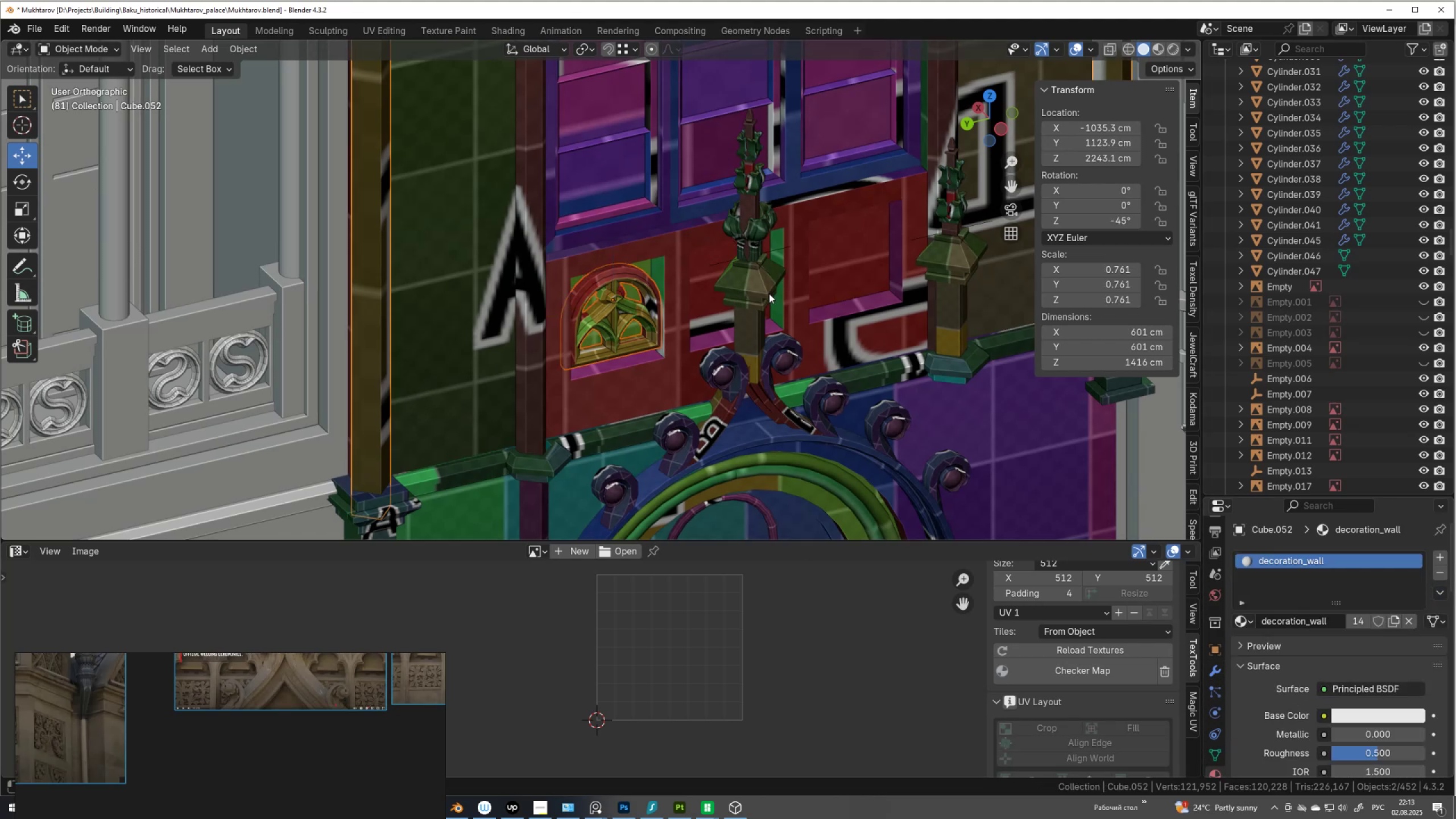 
hold_key(key=ShiftLeft, duration=0.37)
 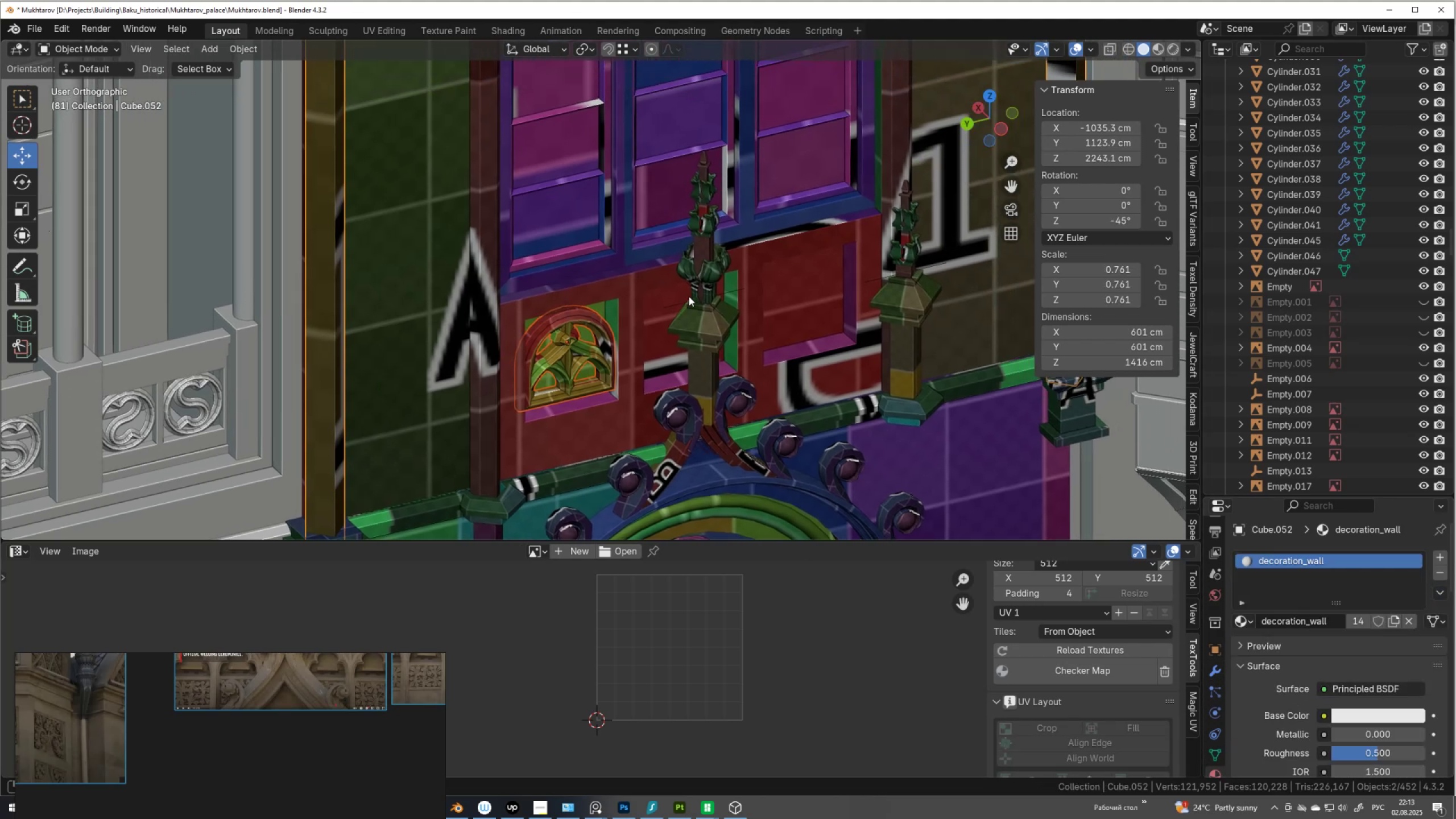 
scroll: coordinate [689, 296], scroll_direction: up, amount: 2.0
 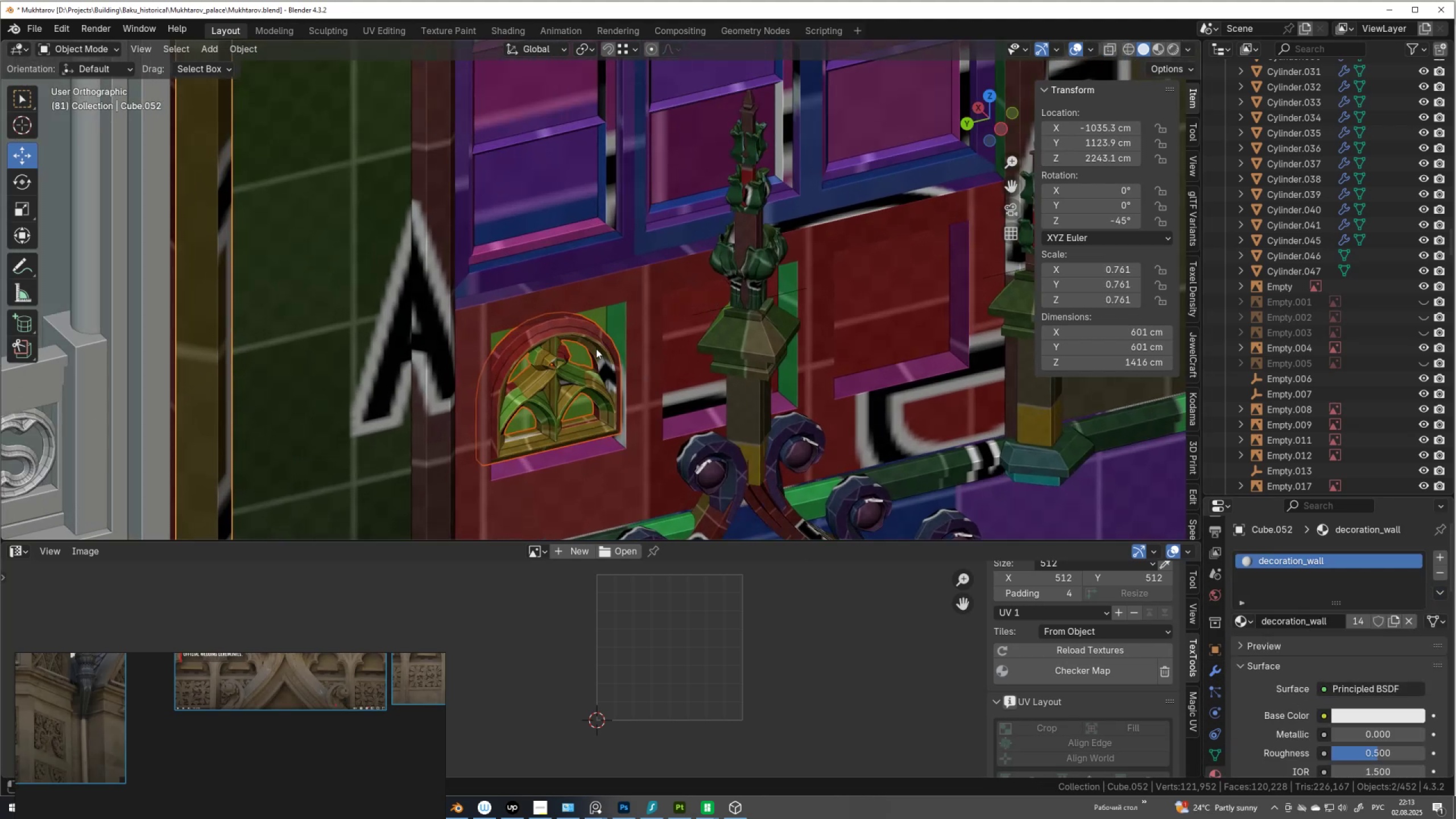 
left_click([596, 349])
 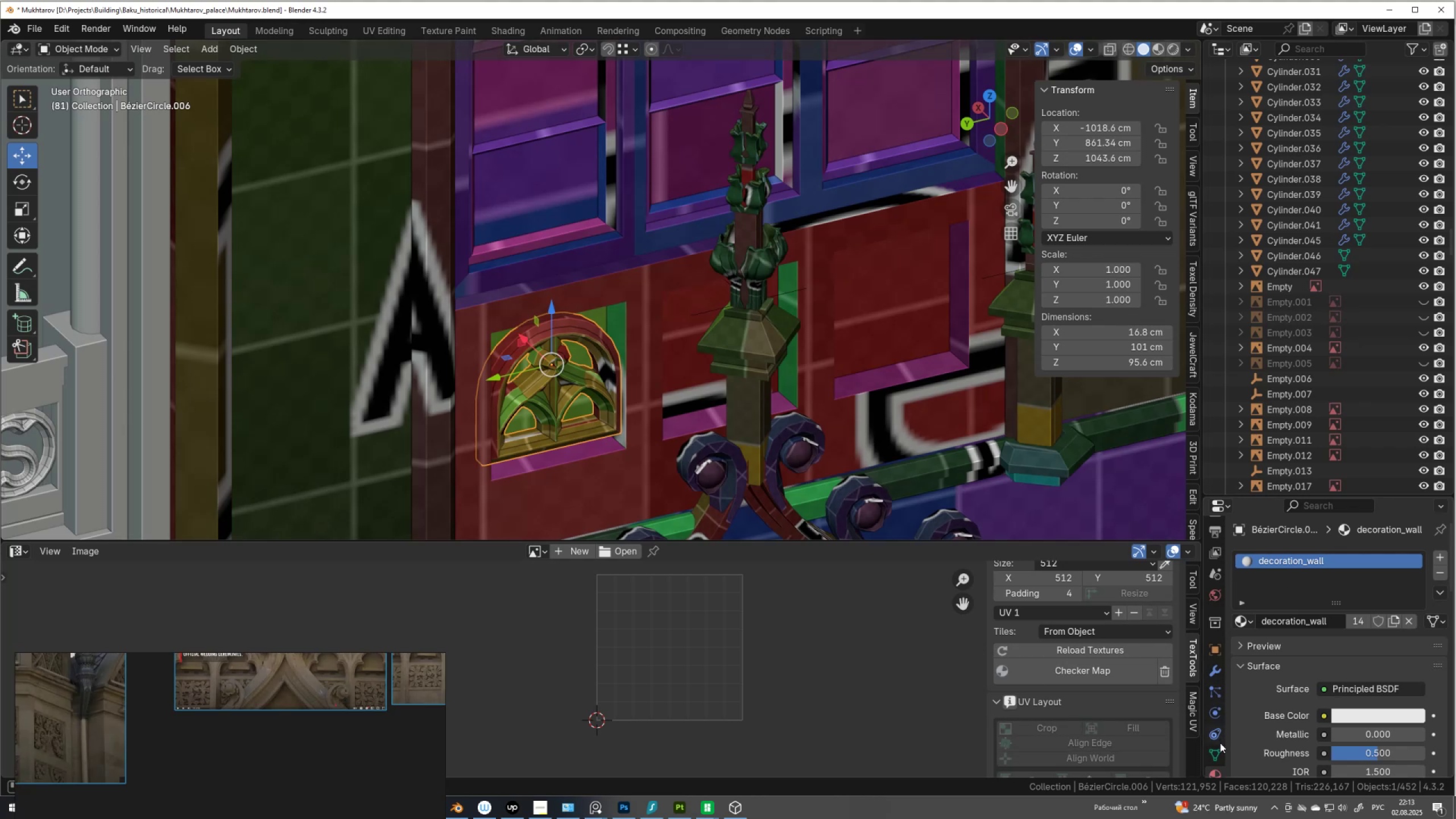 
left_click([1210, 675])
 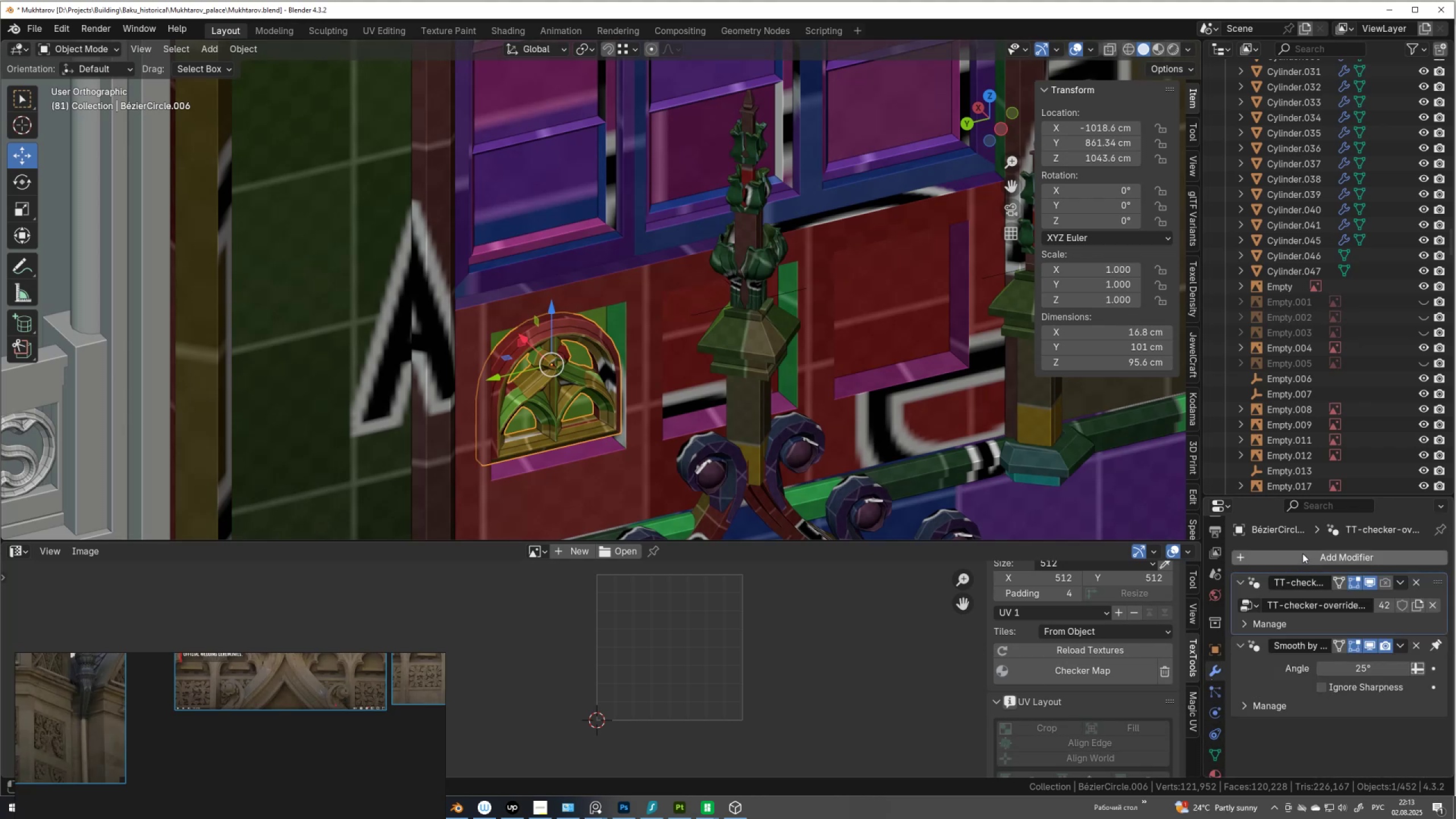 
left_click([1302, 553])
 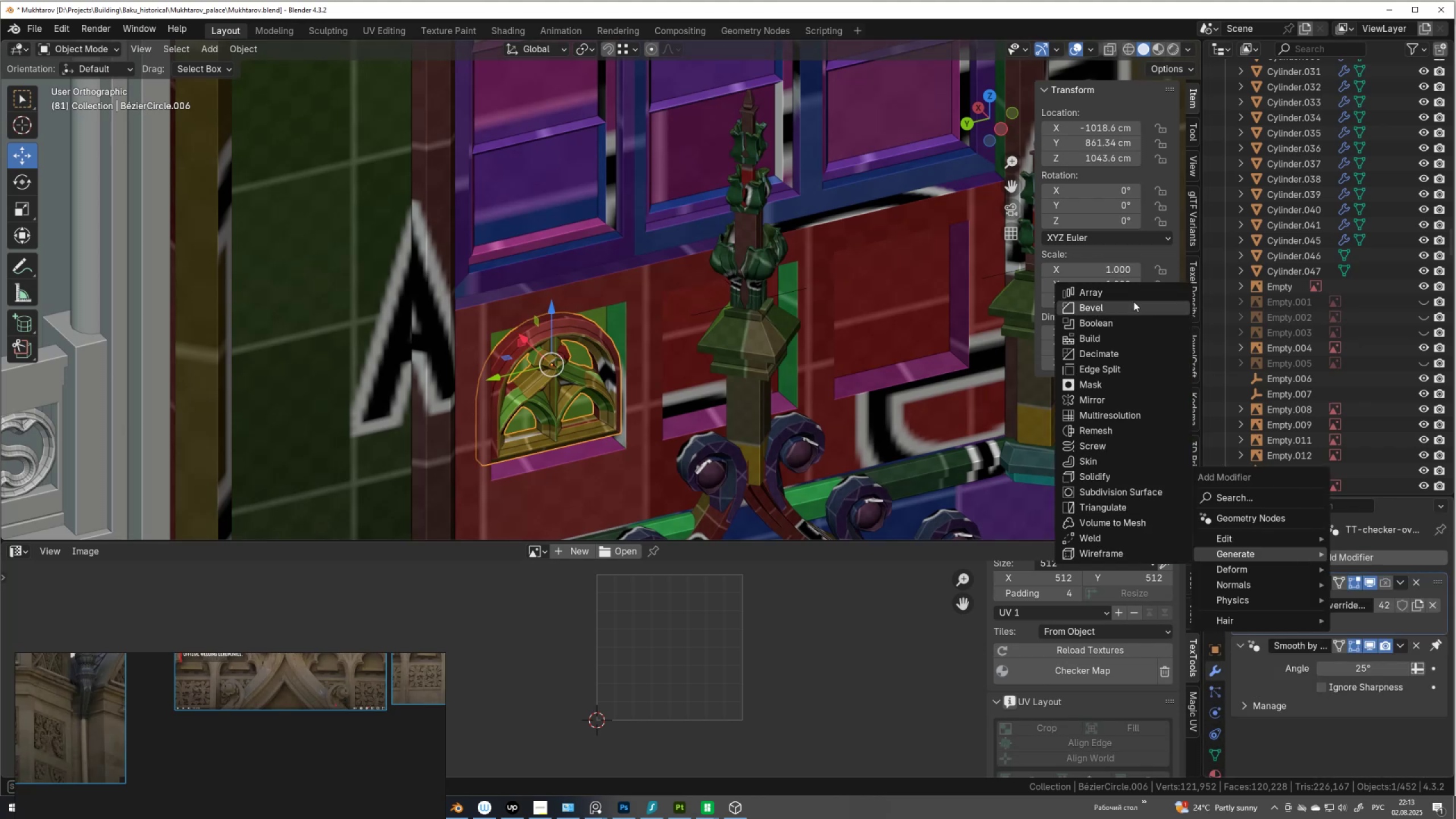 
left_click([1132, 289])
 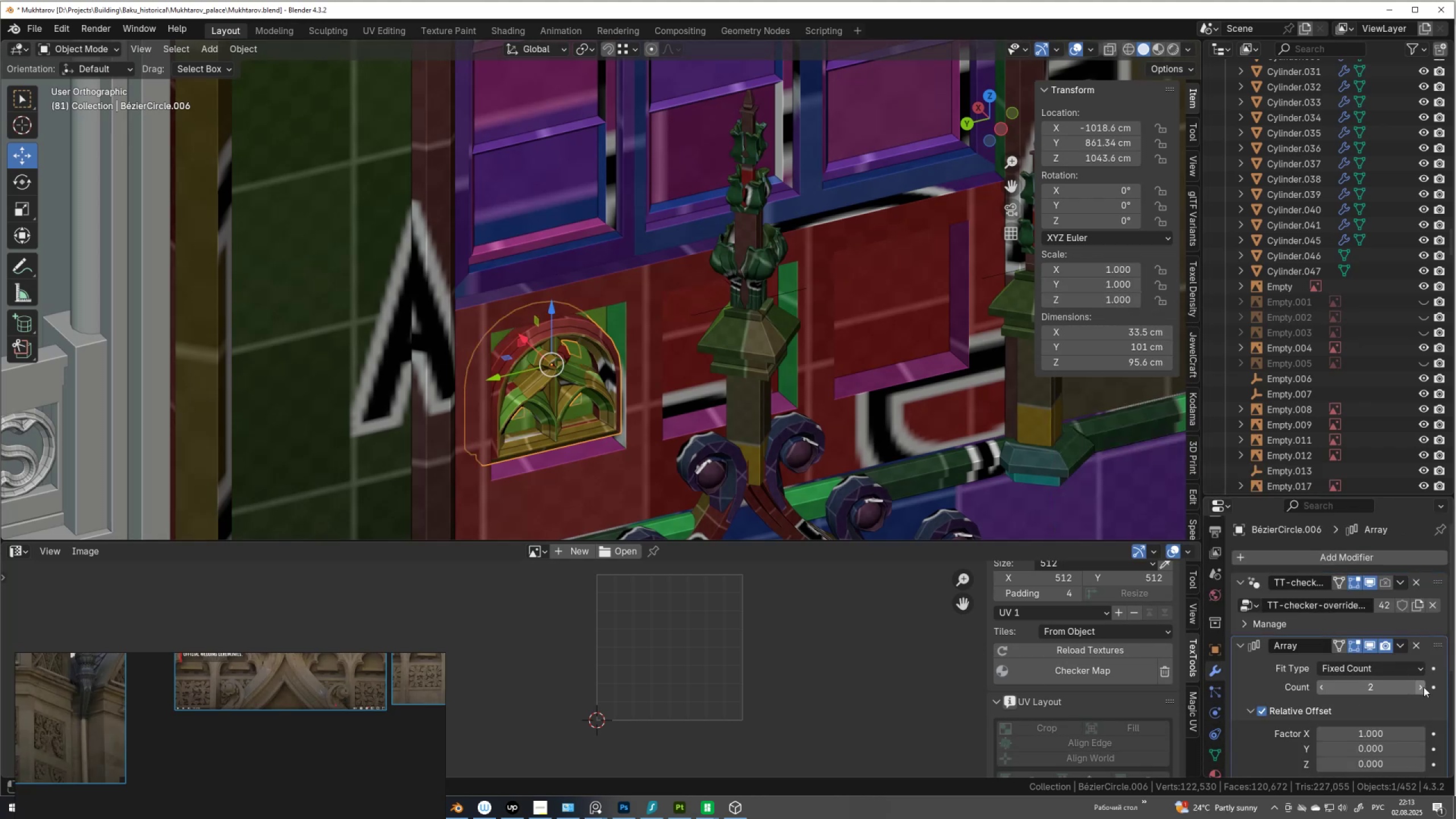 
left_click([1422, 690])
 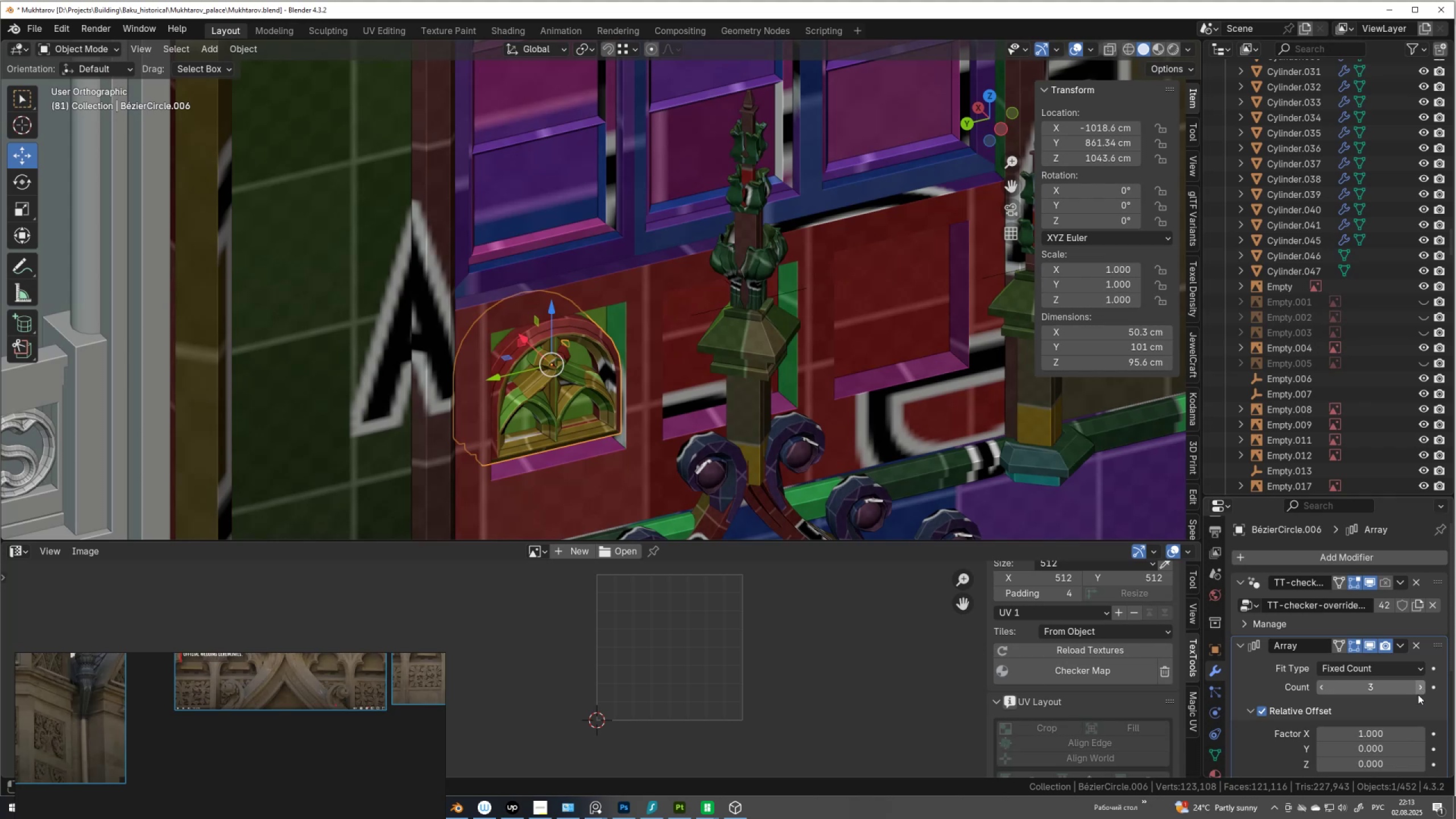 
mouse_move([1379, 714])
 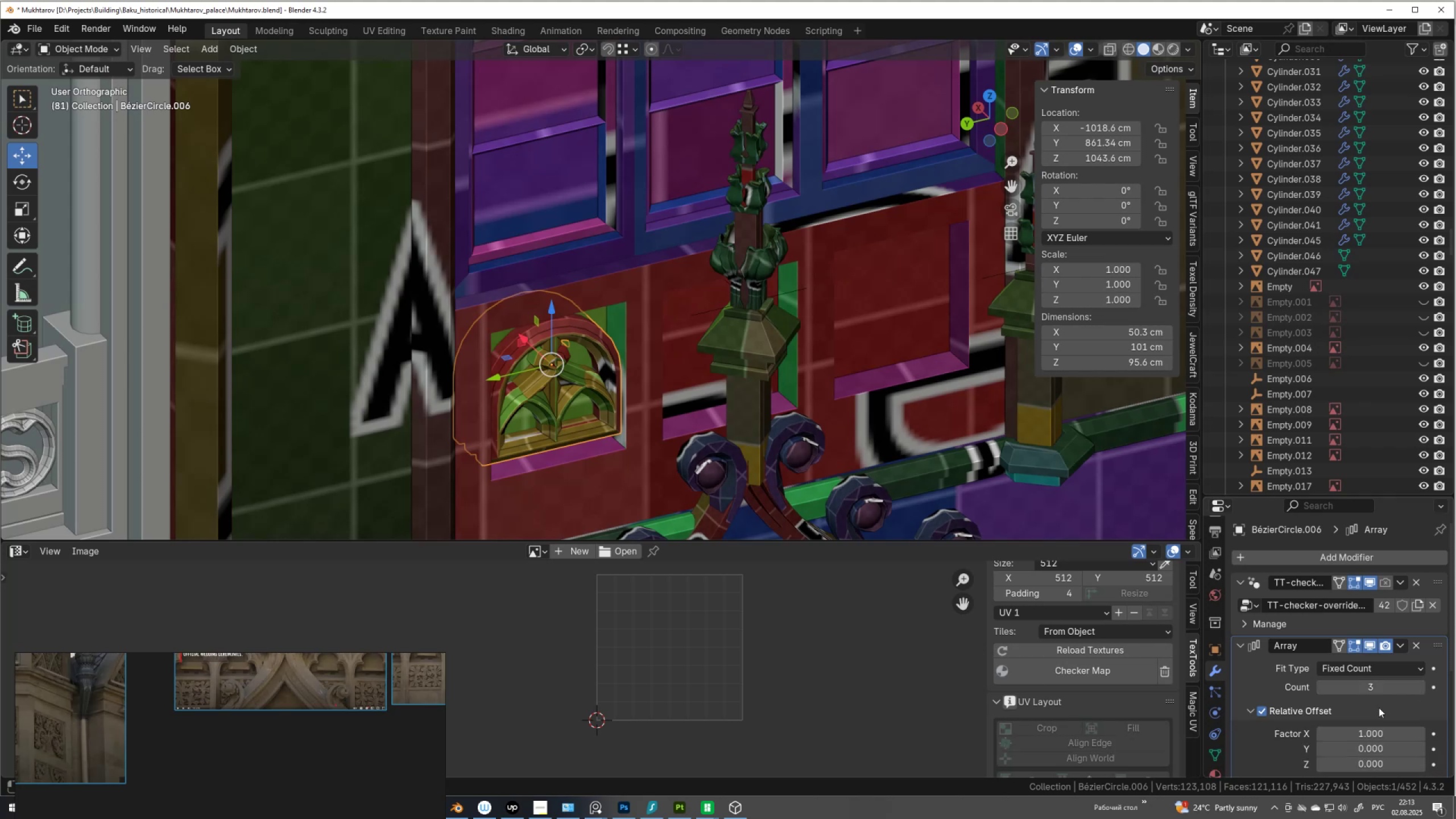 
scroll: coordinate [1379, 707], scroll_direction: down, amount: 3.0
 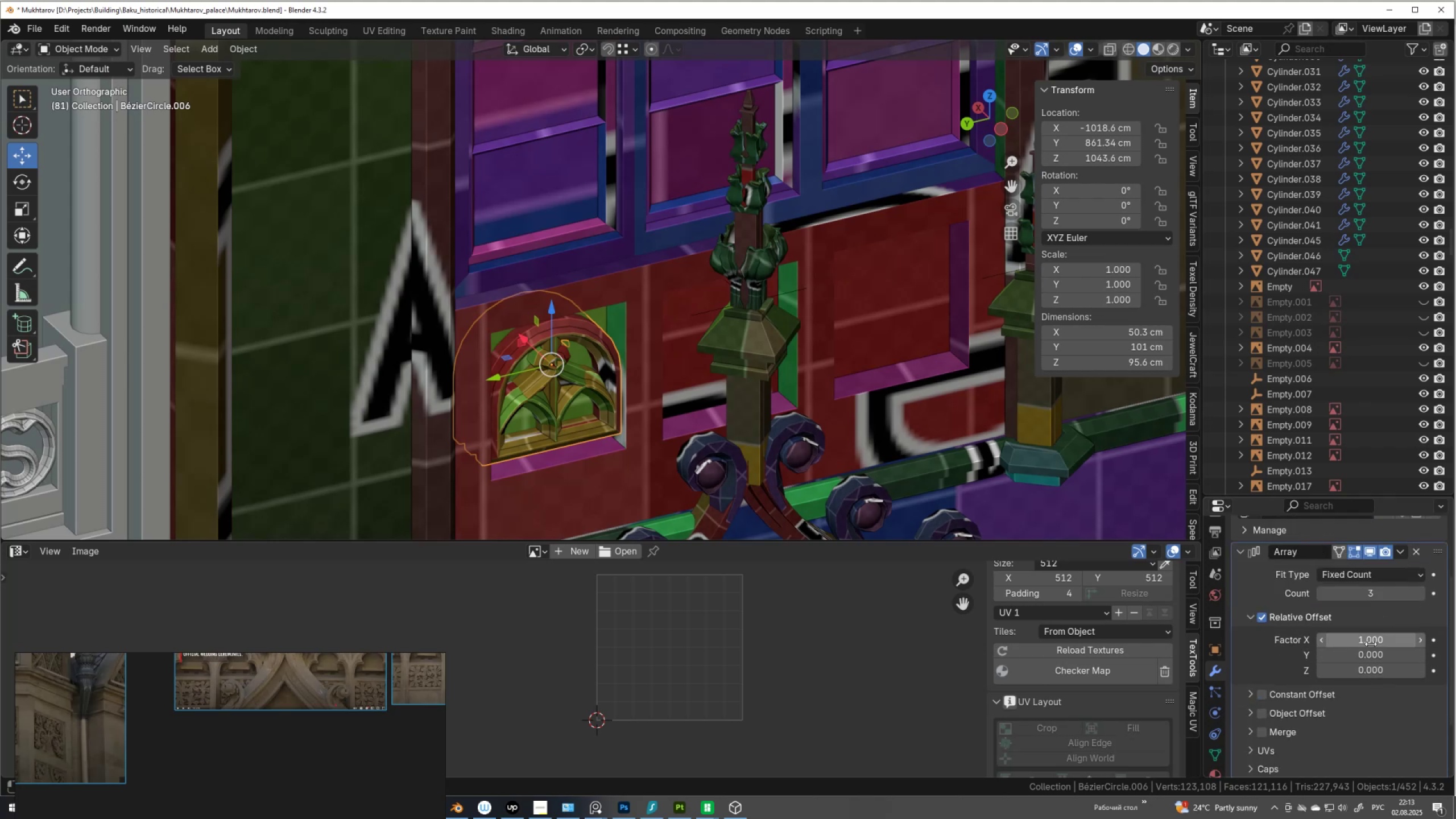 
left_click([1371, 643])
 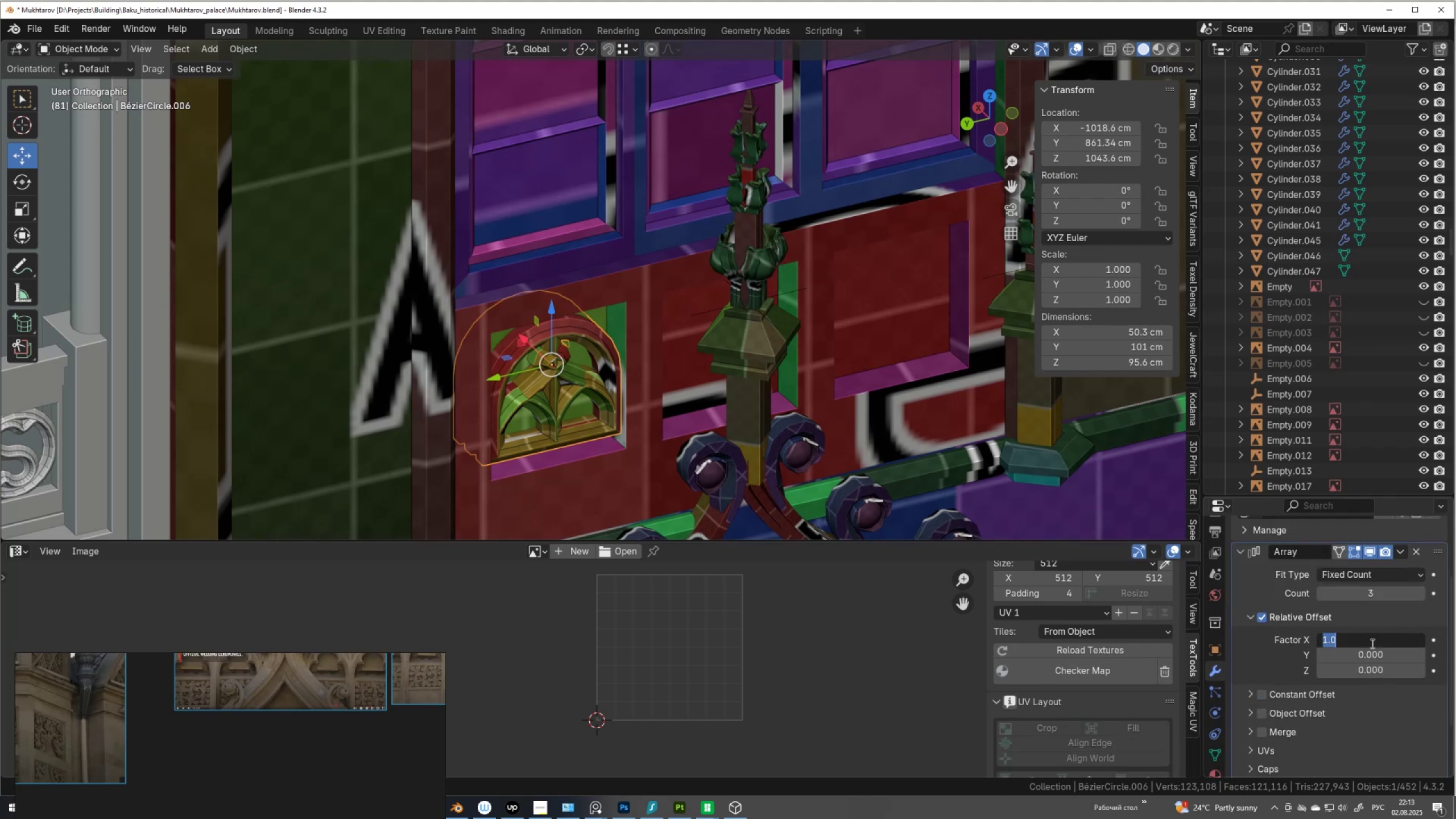 
key(Numpad0)
 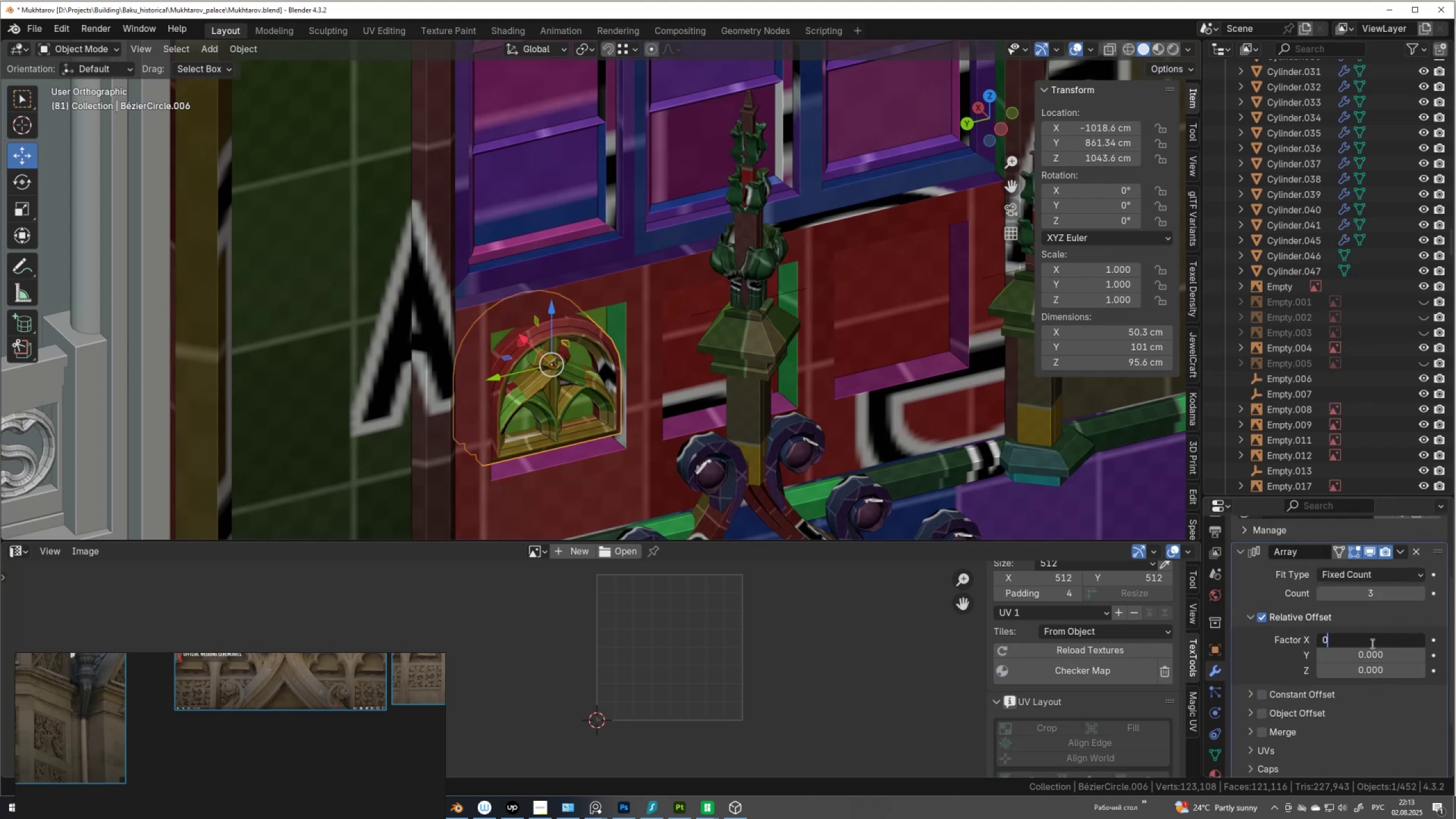 
key(NumpadEnter)
 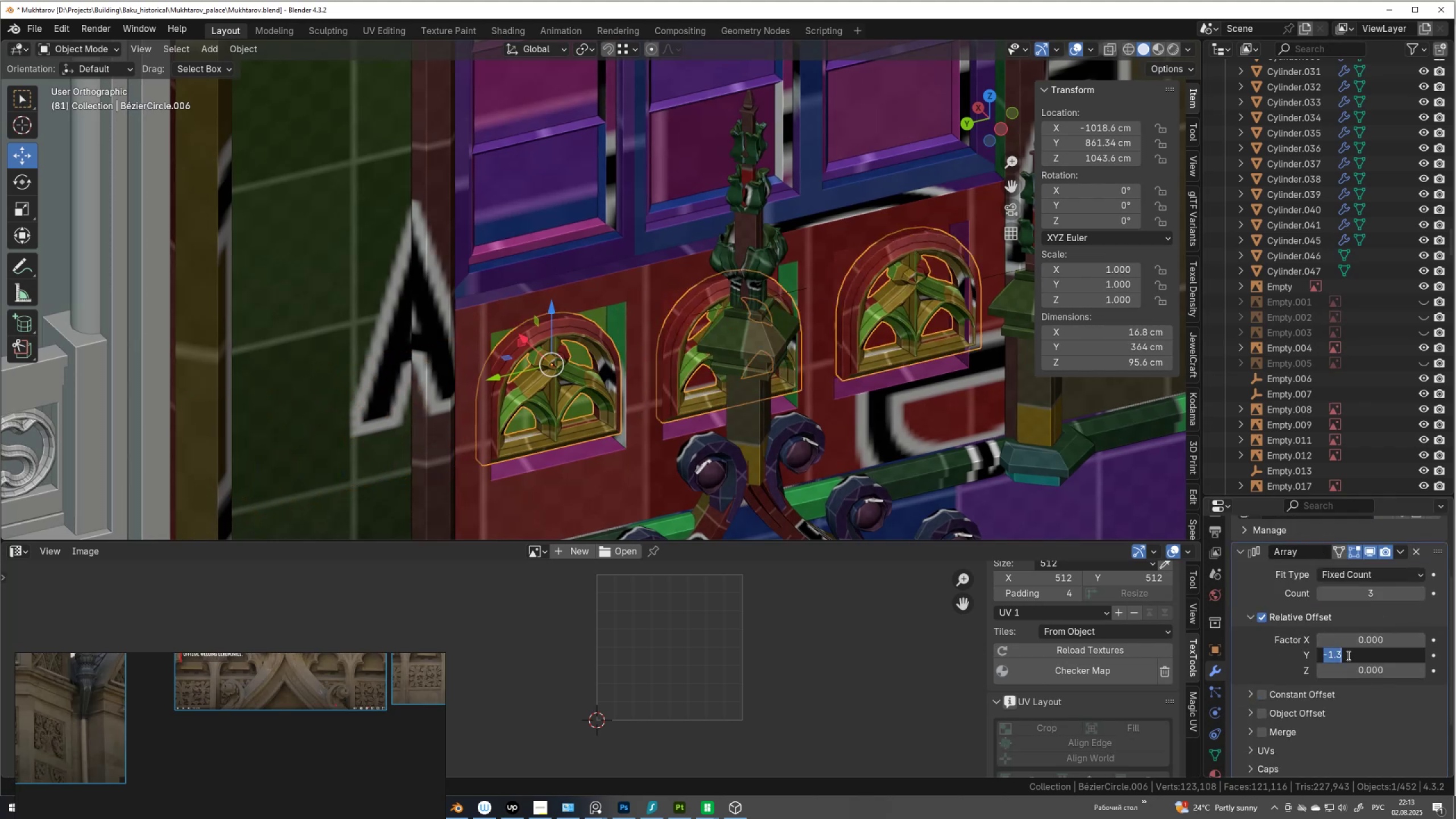 
wait(5.86)
 